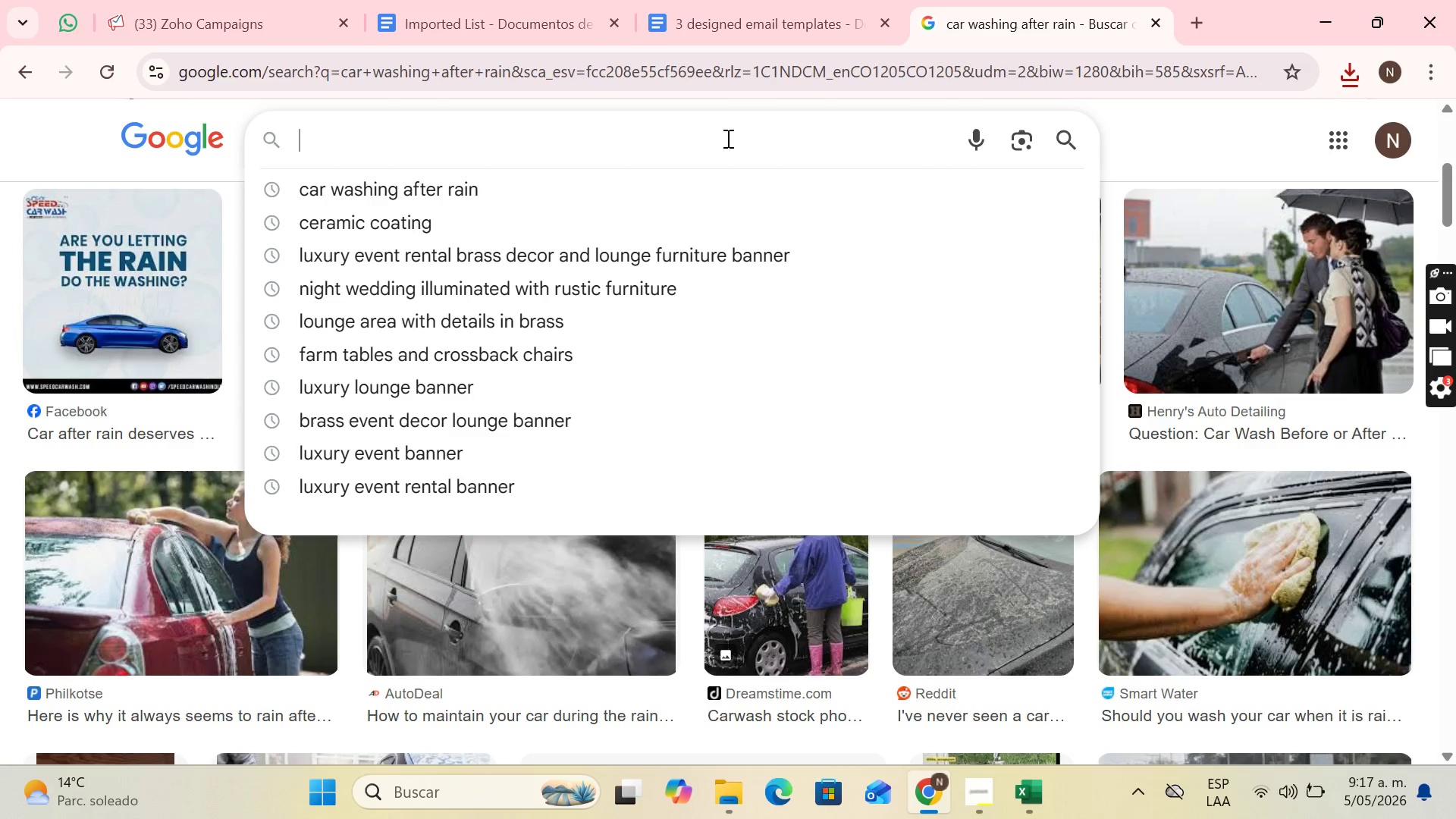 
wait(12.58)
 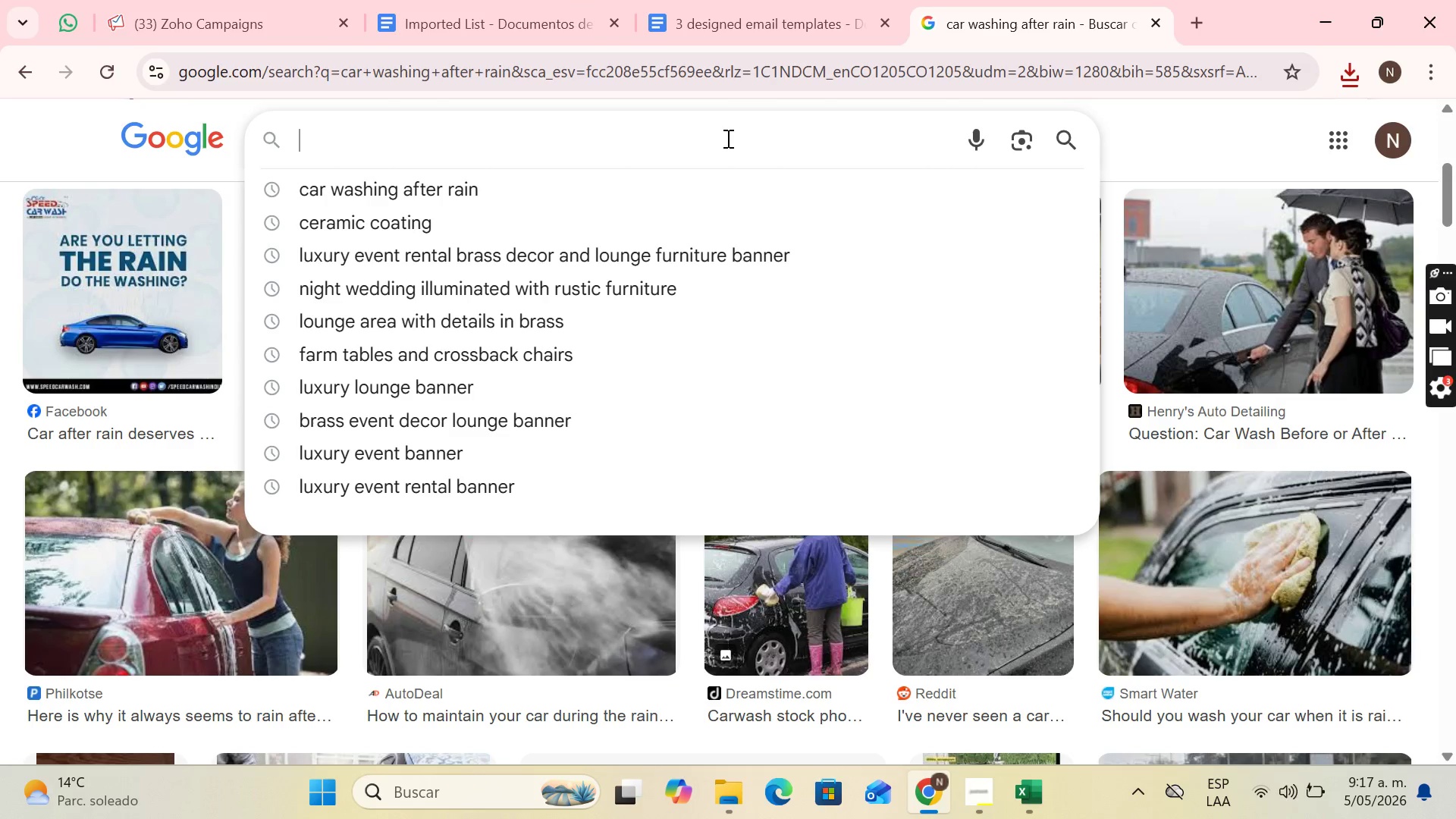 
type(car)
 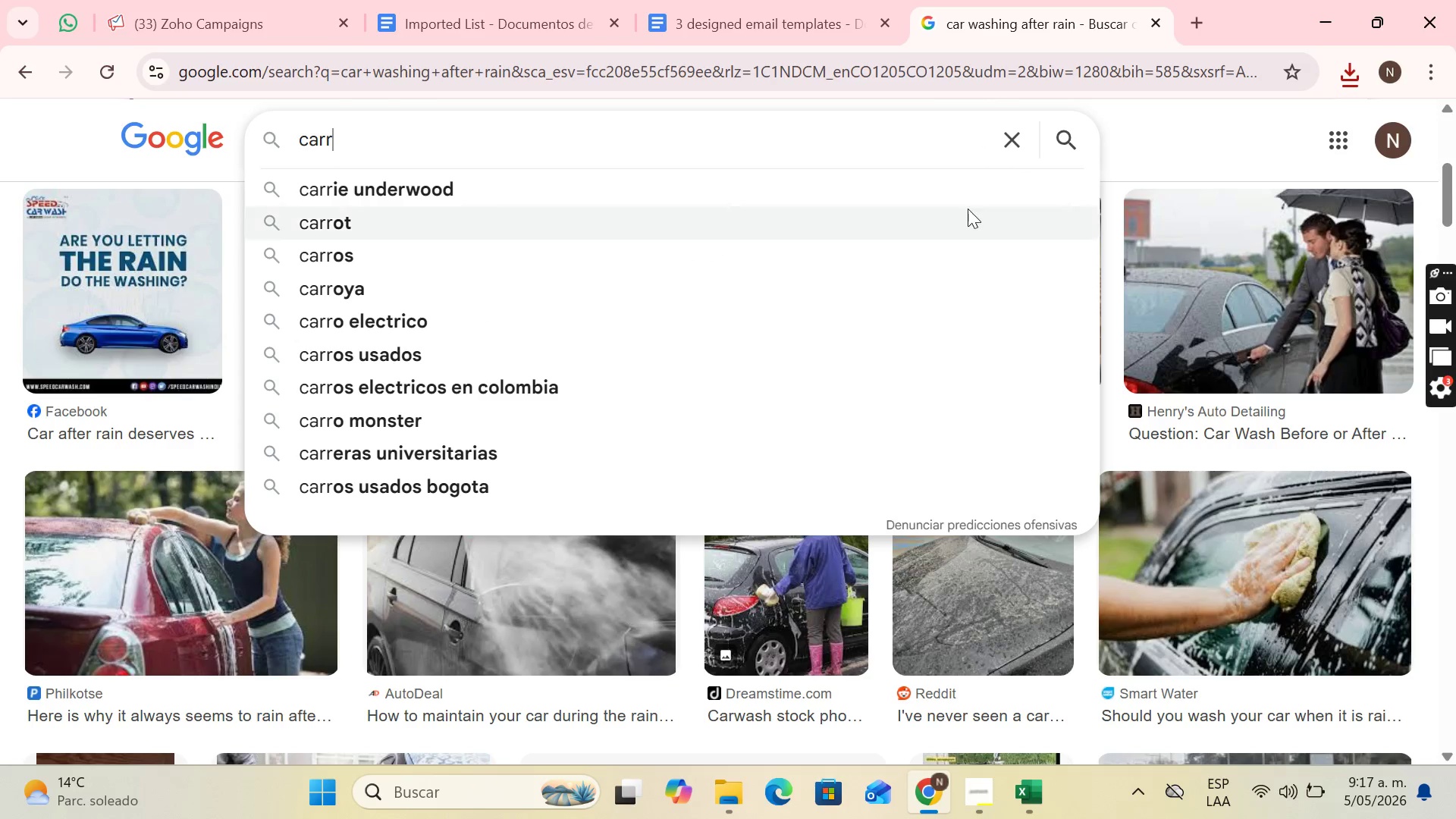 
type(o)
key(Backspace)
key(Backspace)
type( whit)
key(Backspace)
key(Backspace)
key(Backspace)
type(ith )
 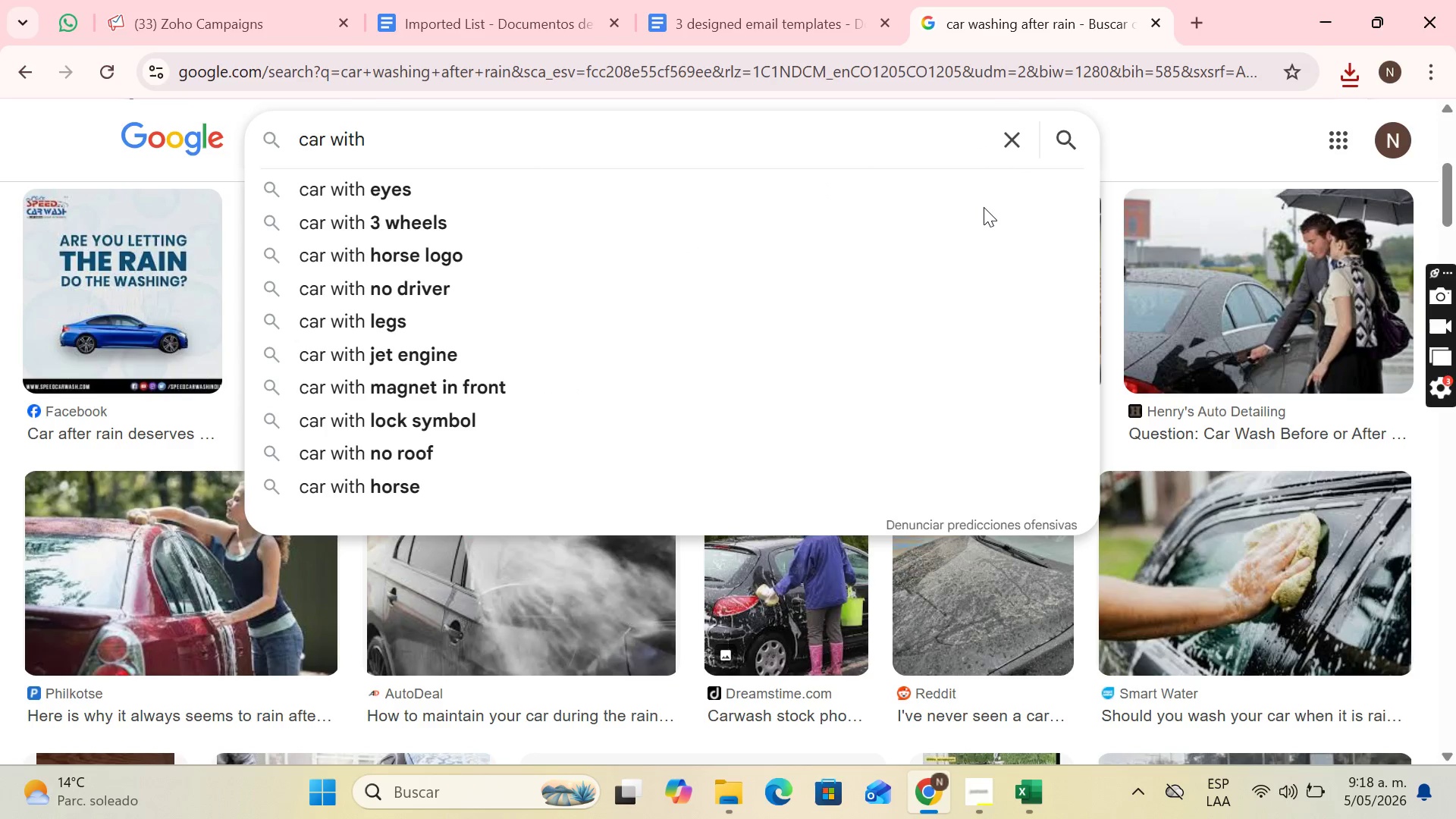 
type(pajamas)
 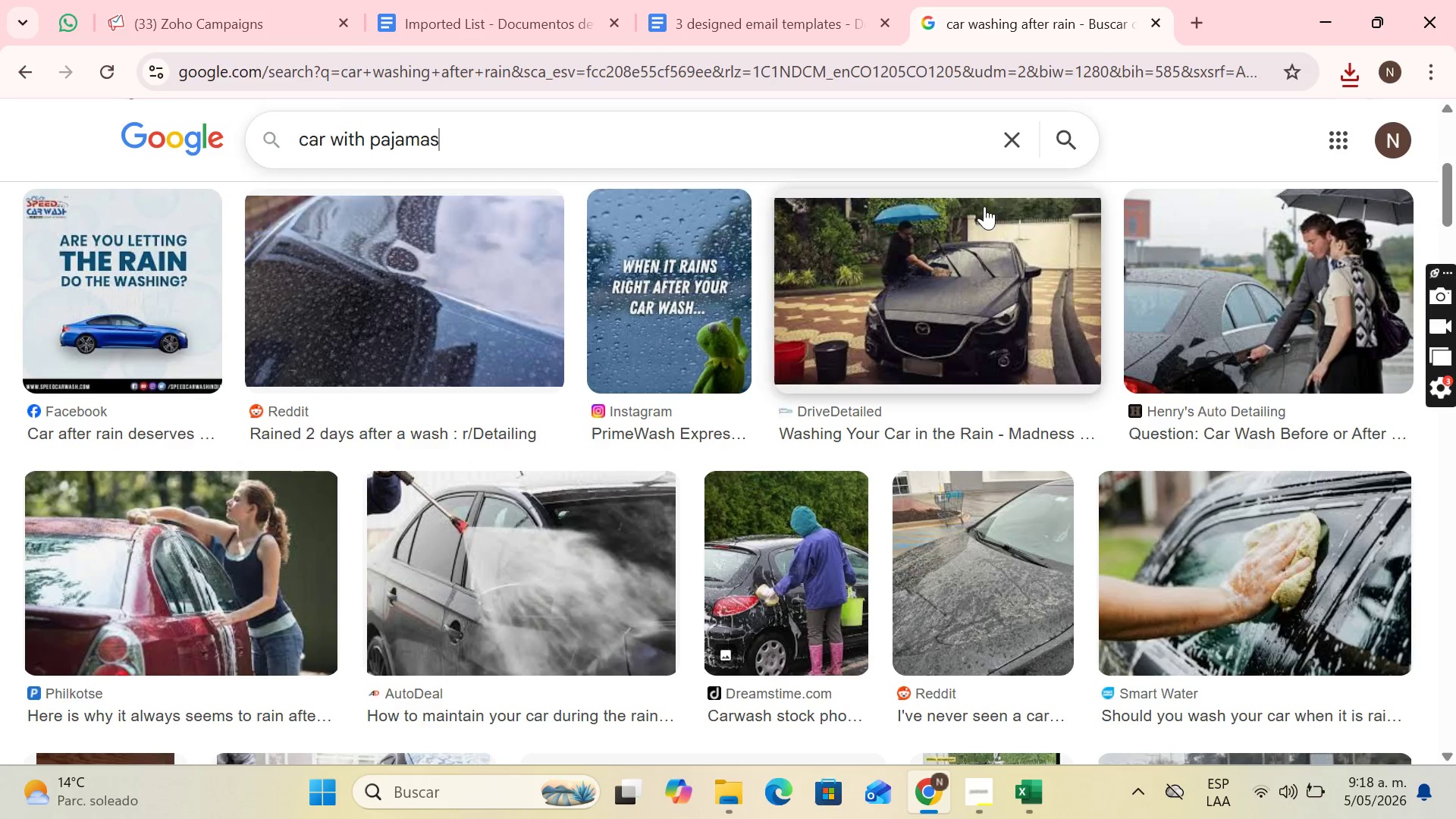 
key(Enter)
 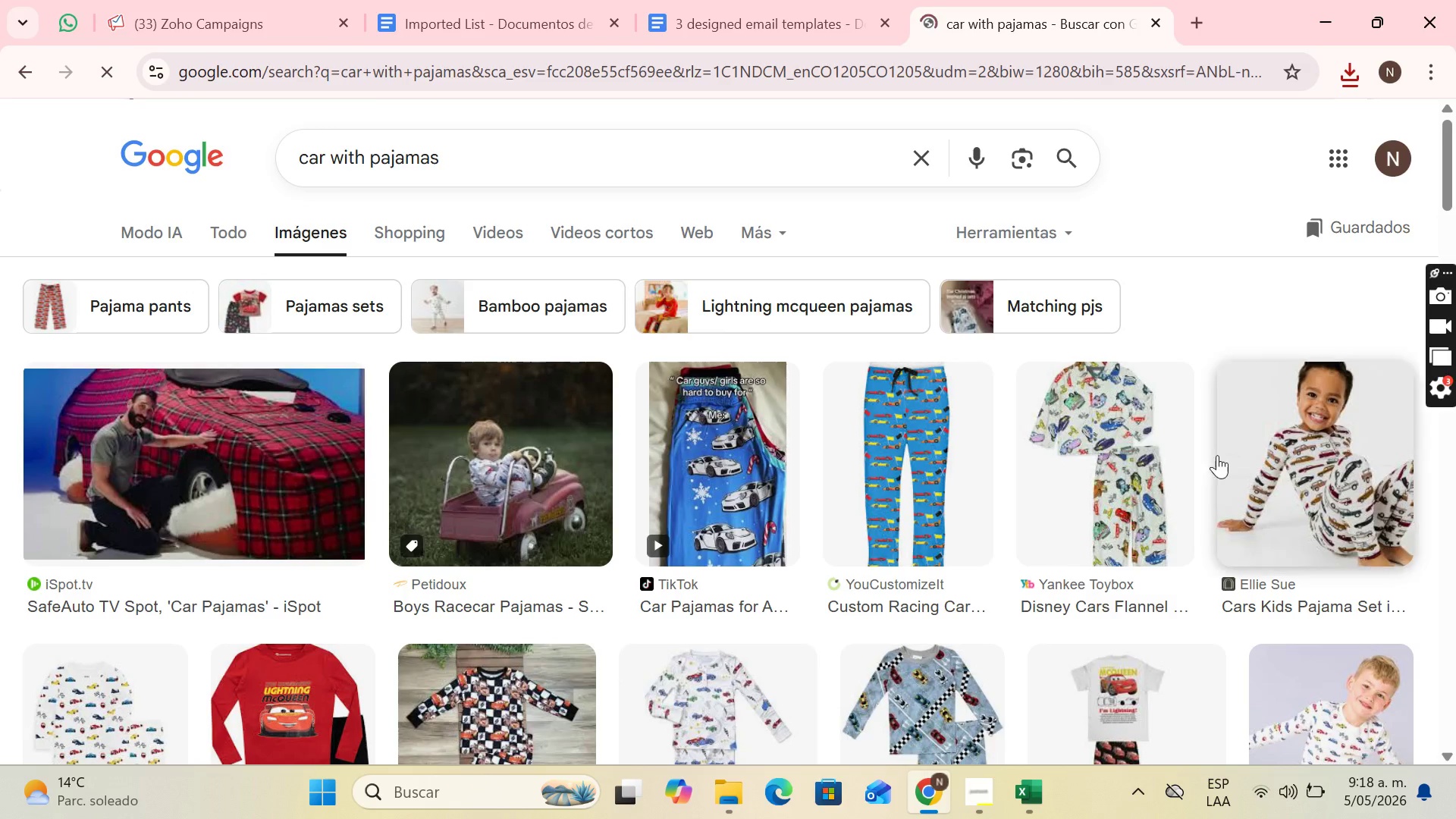 
scroll: coordinate [858, 289], scroll_direction: down, amount: 2.0
 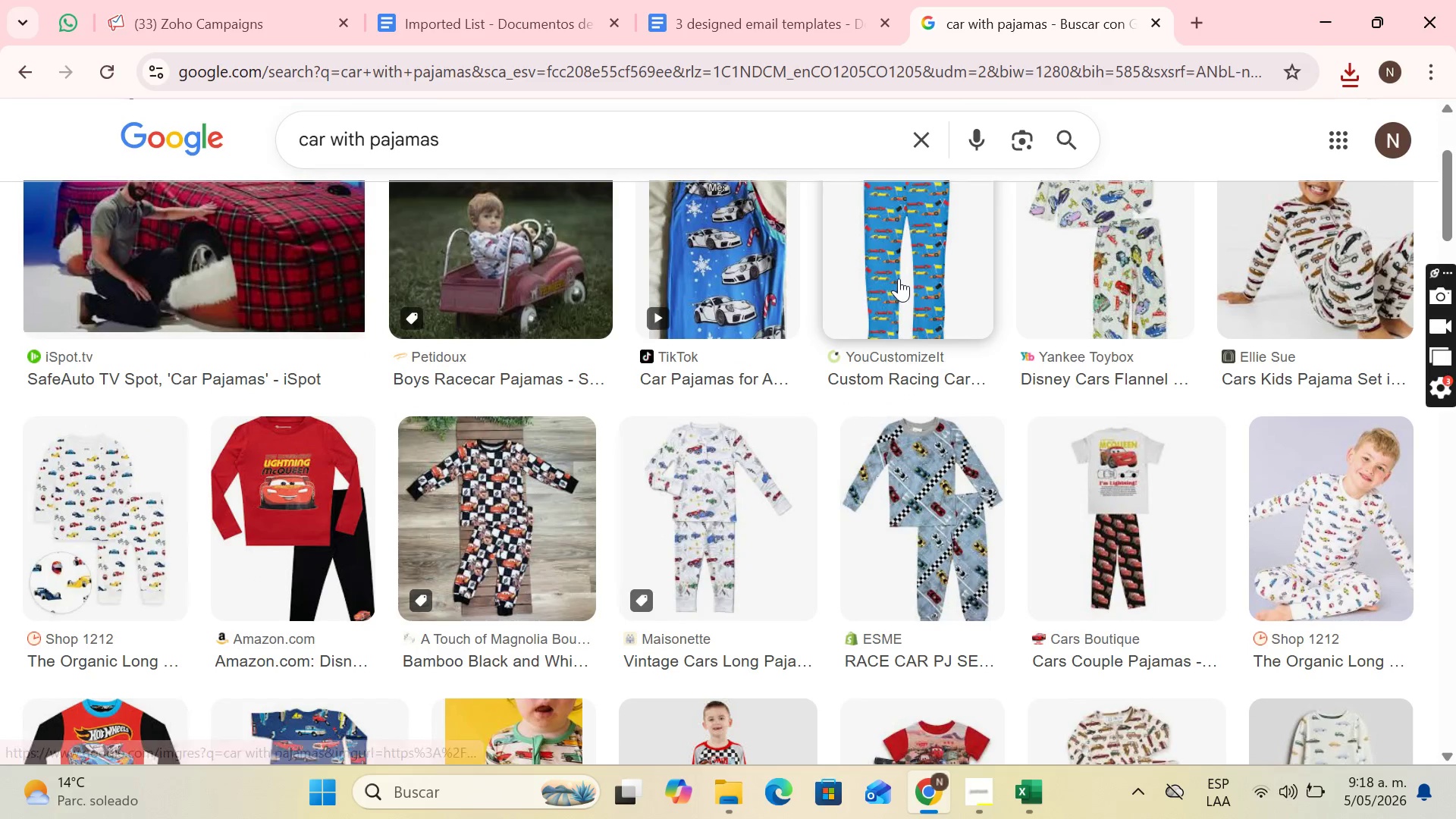 
scroll: coordinate [797, 243], scroll_direction: up, amount: 3.0
 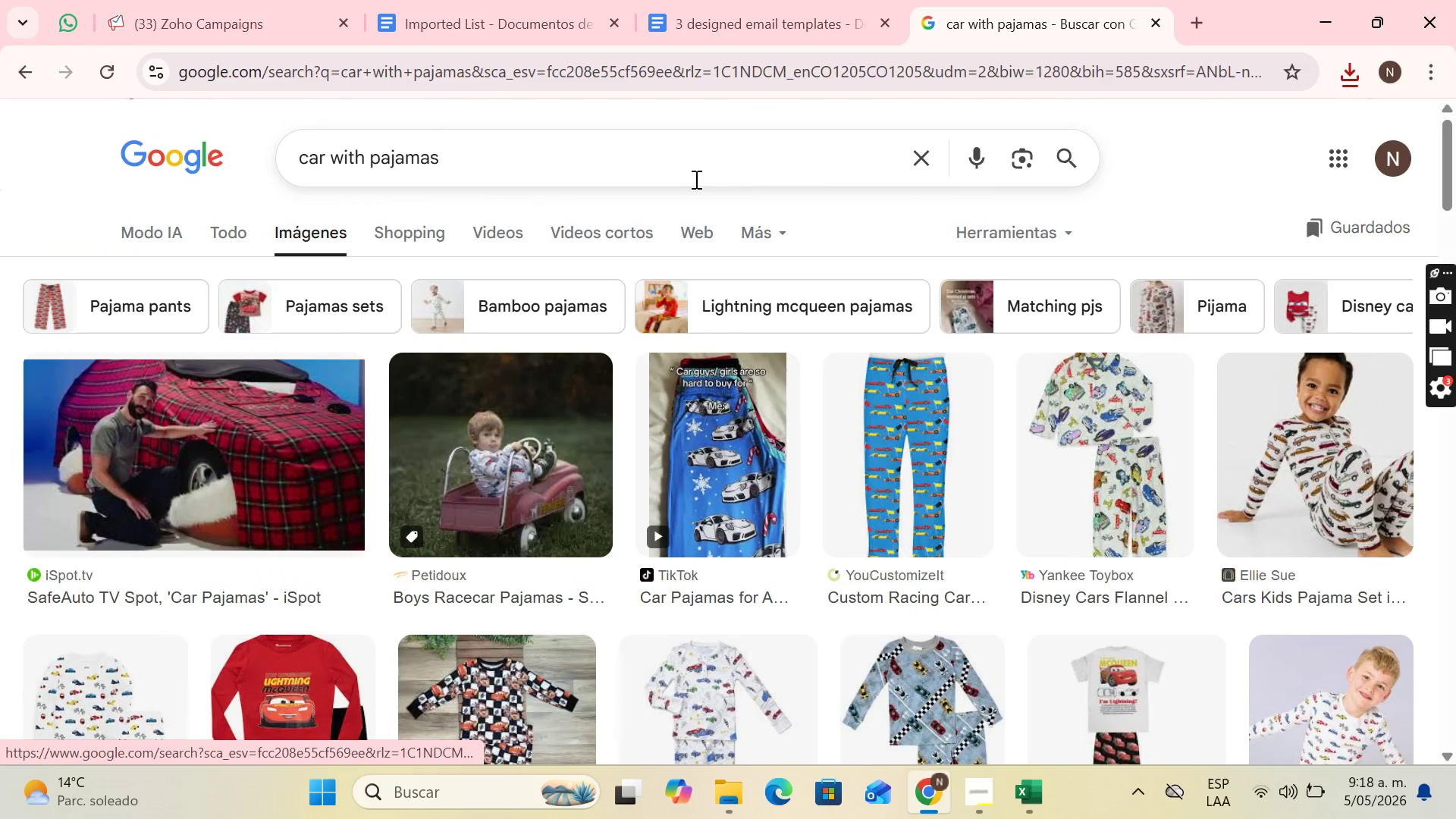 
left_click([695, 179])
 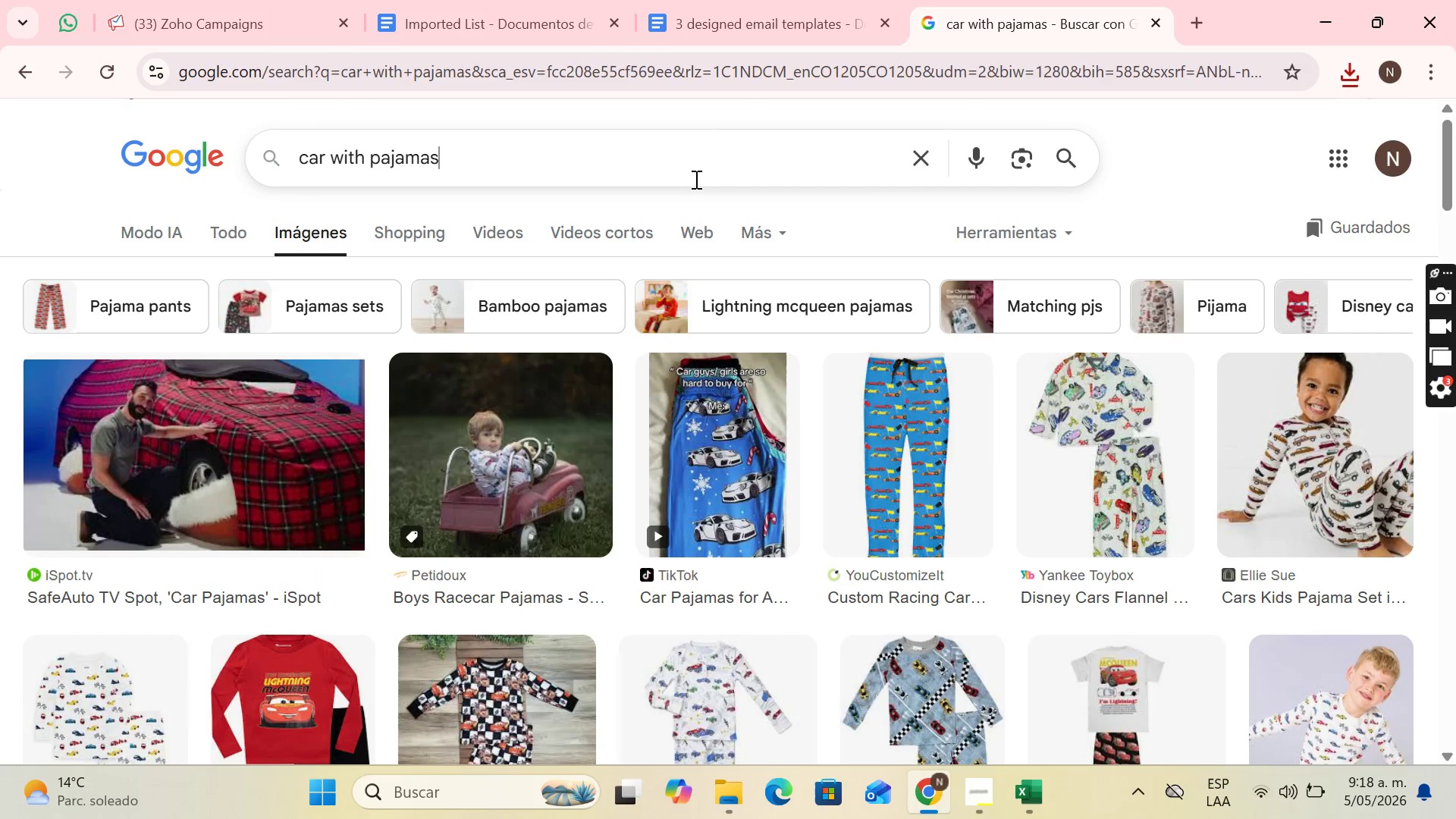 
key(Backspace)
 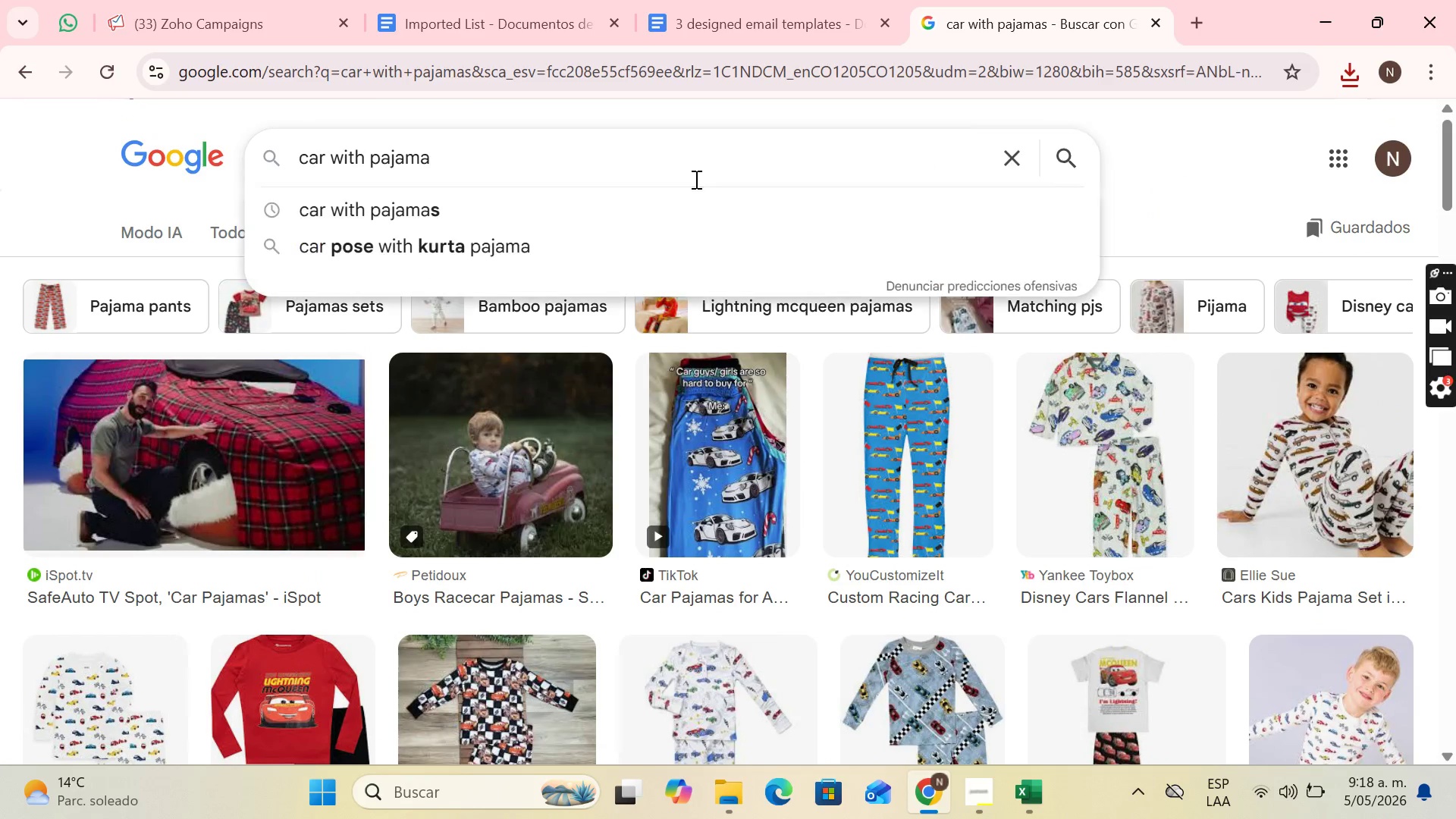 
key(Backspace)
 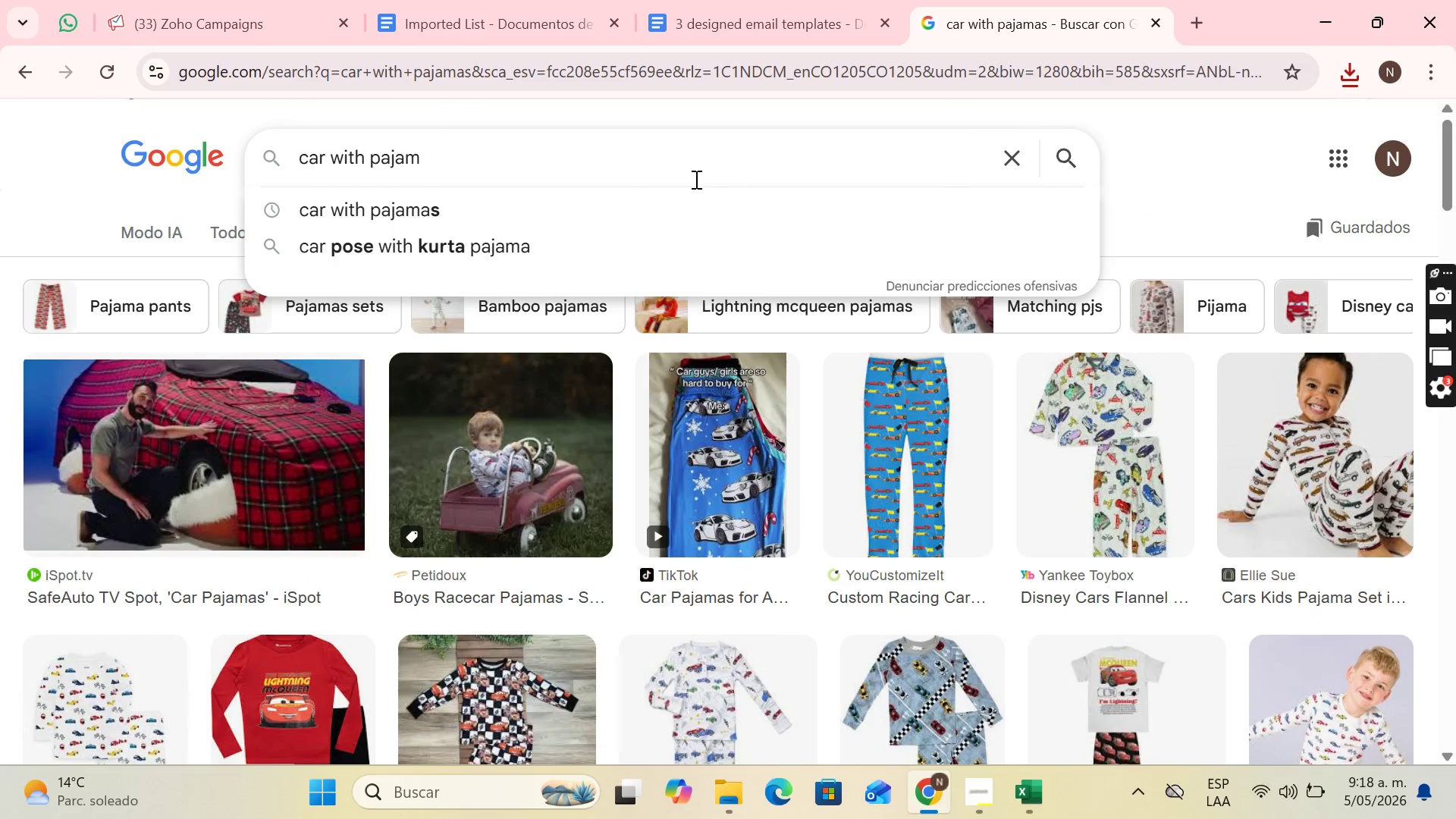 
key(Backspace)
 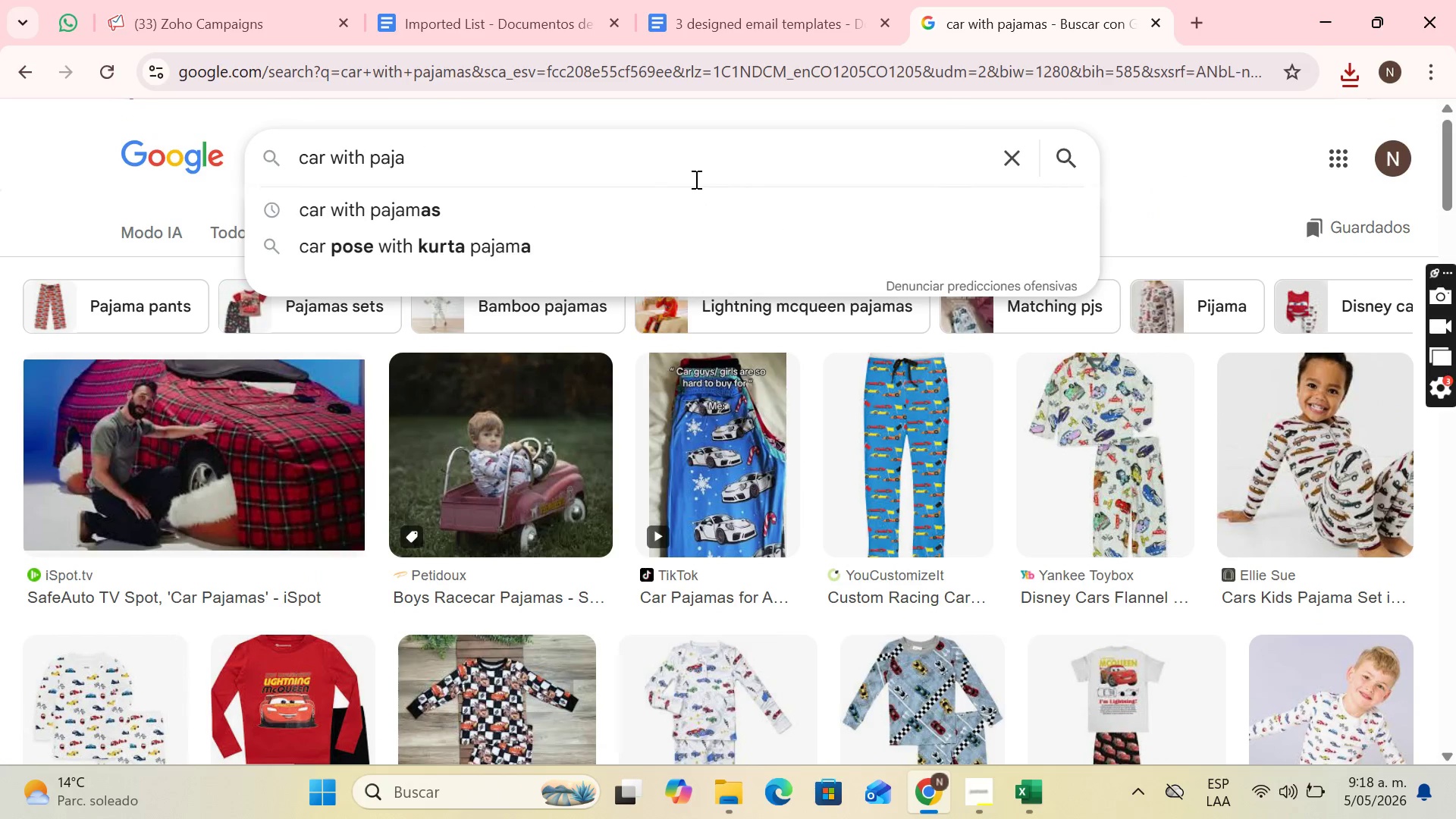 
key(Backspace)
 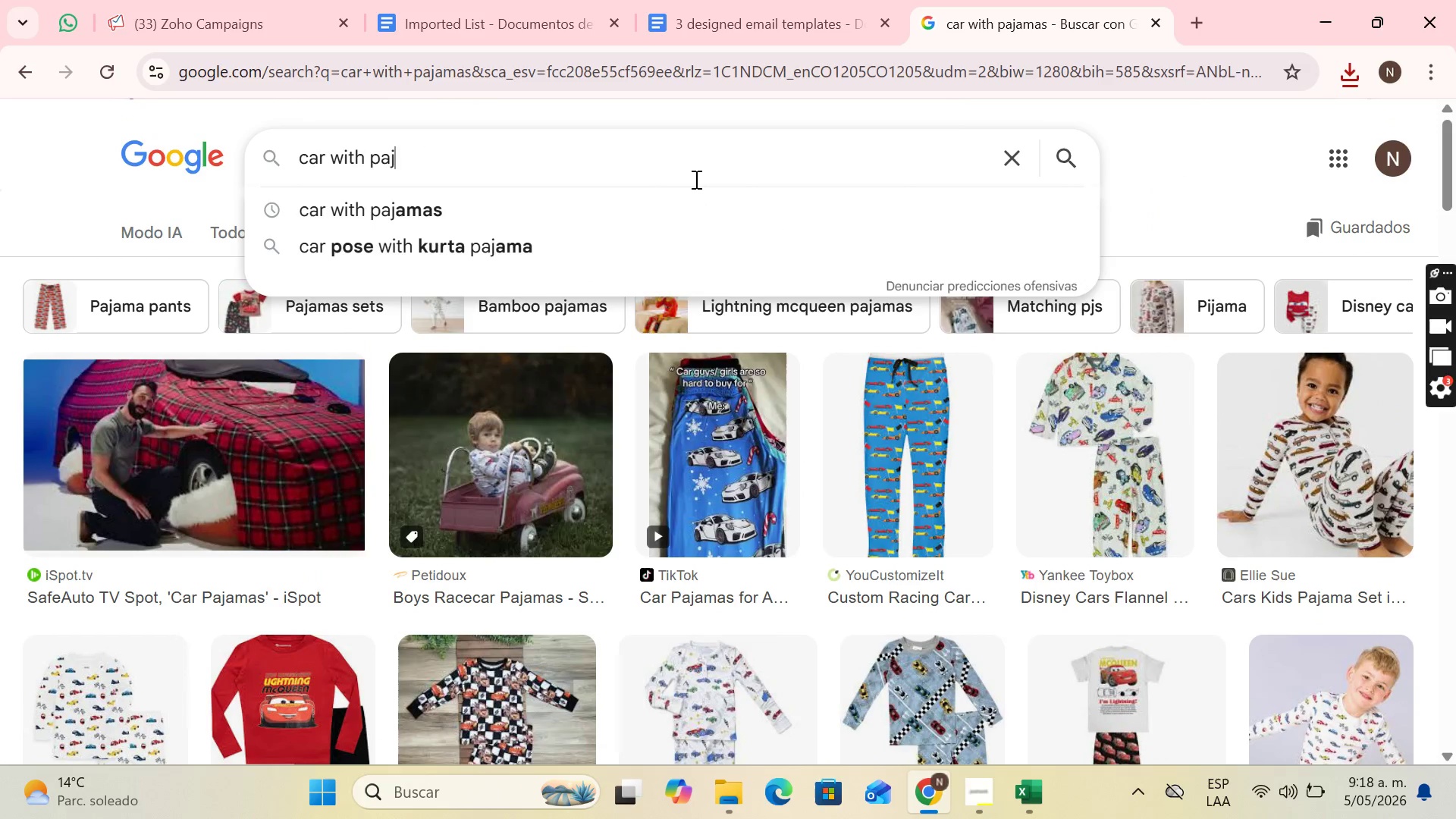 
key(Backspace)
 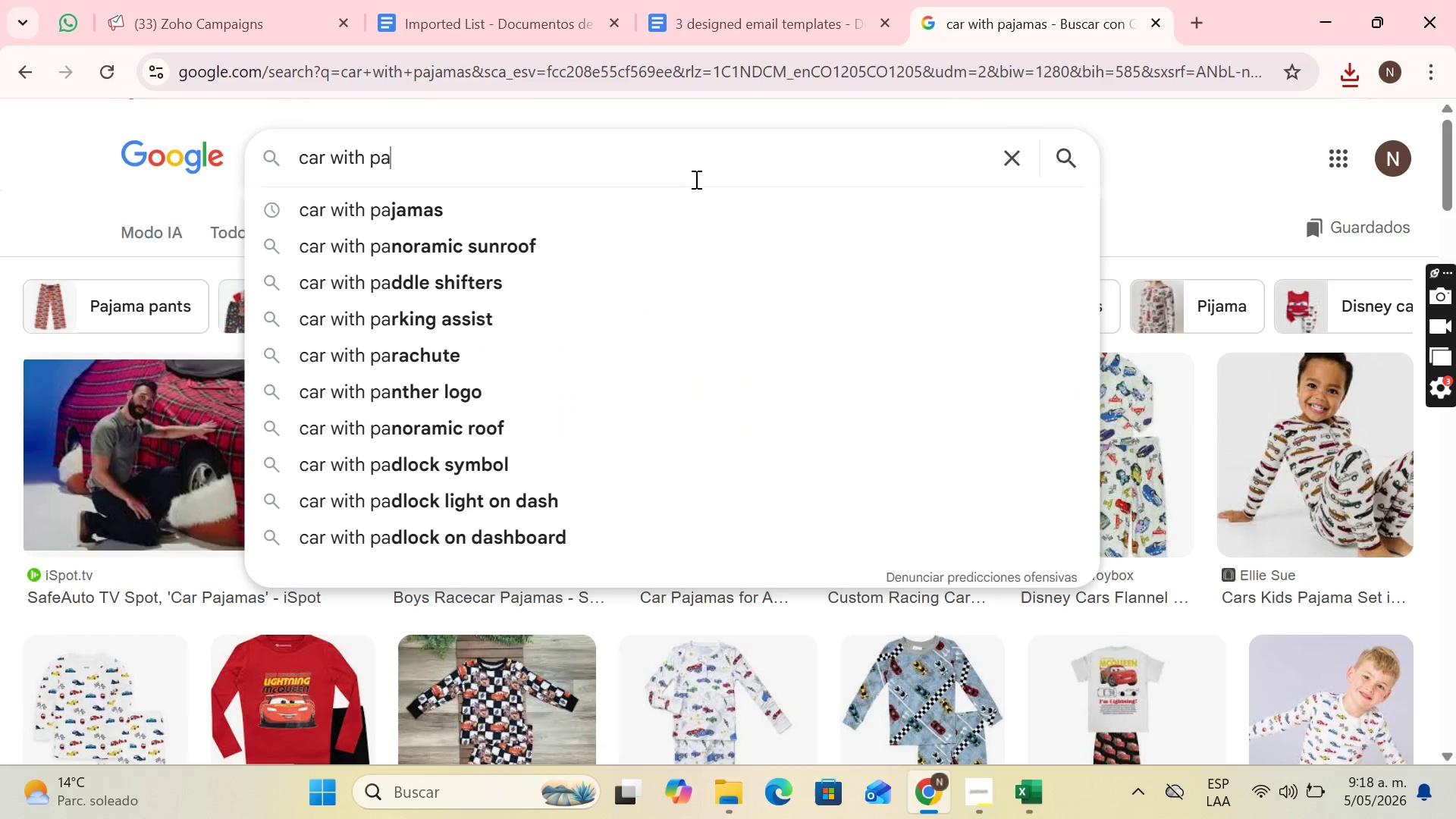 
key(Backspace)
 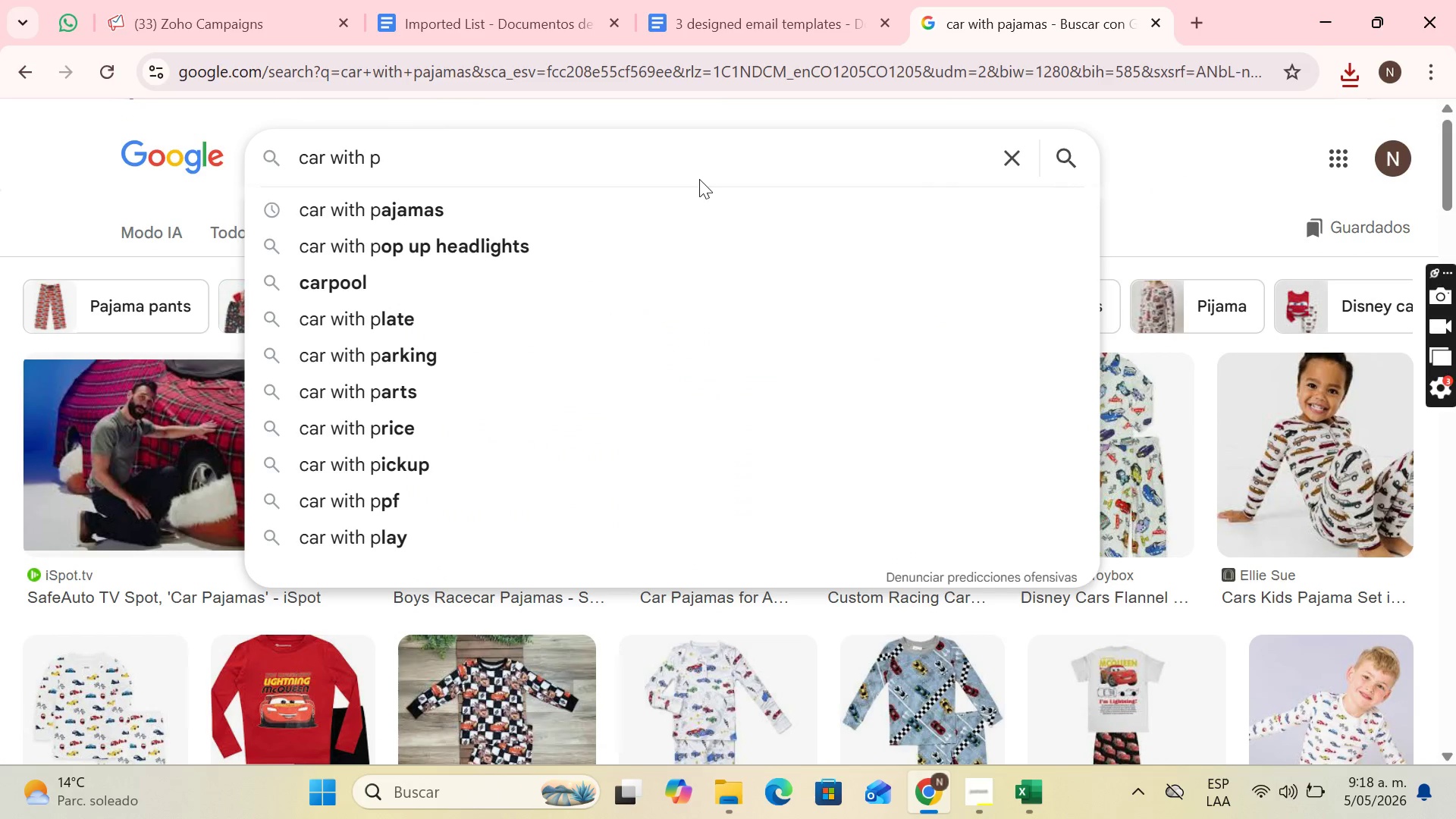 
key(Backspace)
 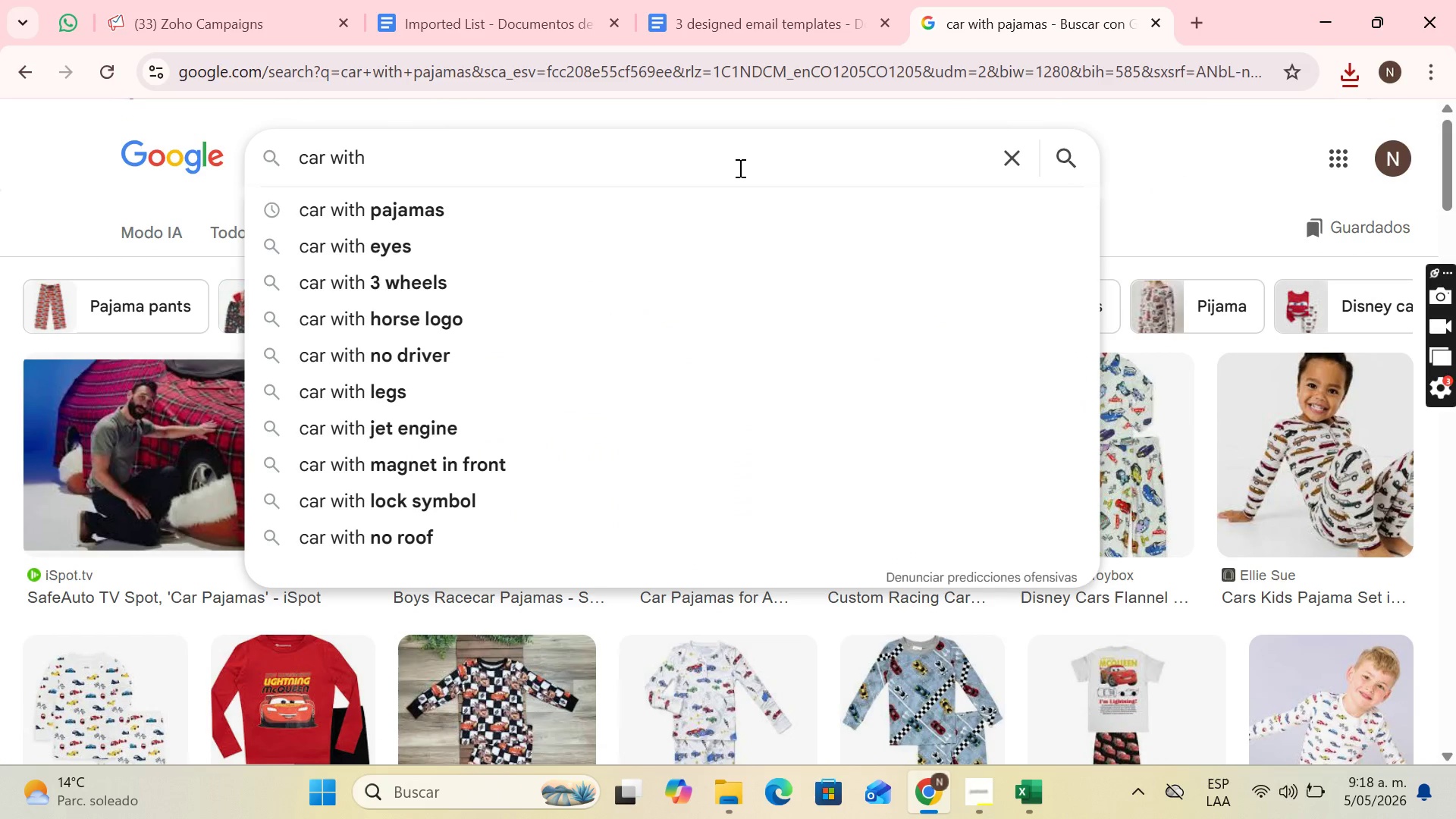 
wait(9.05)
 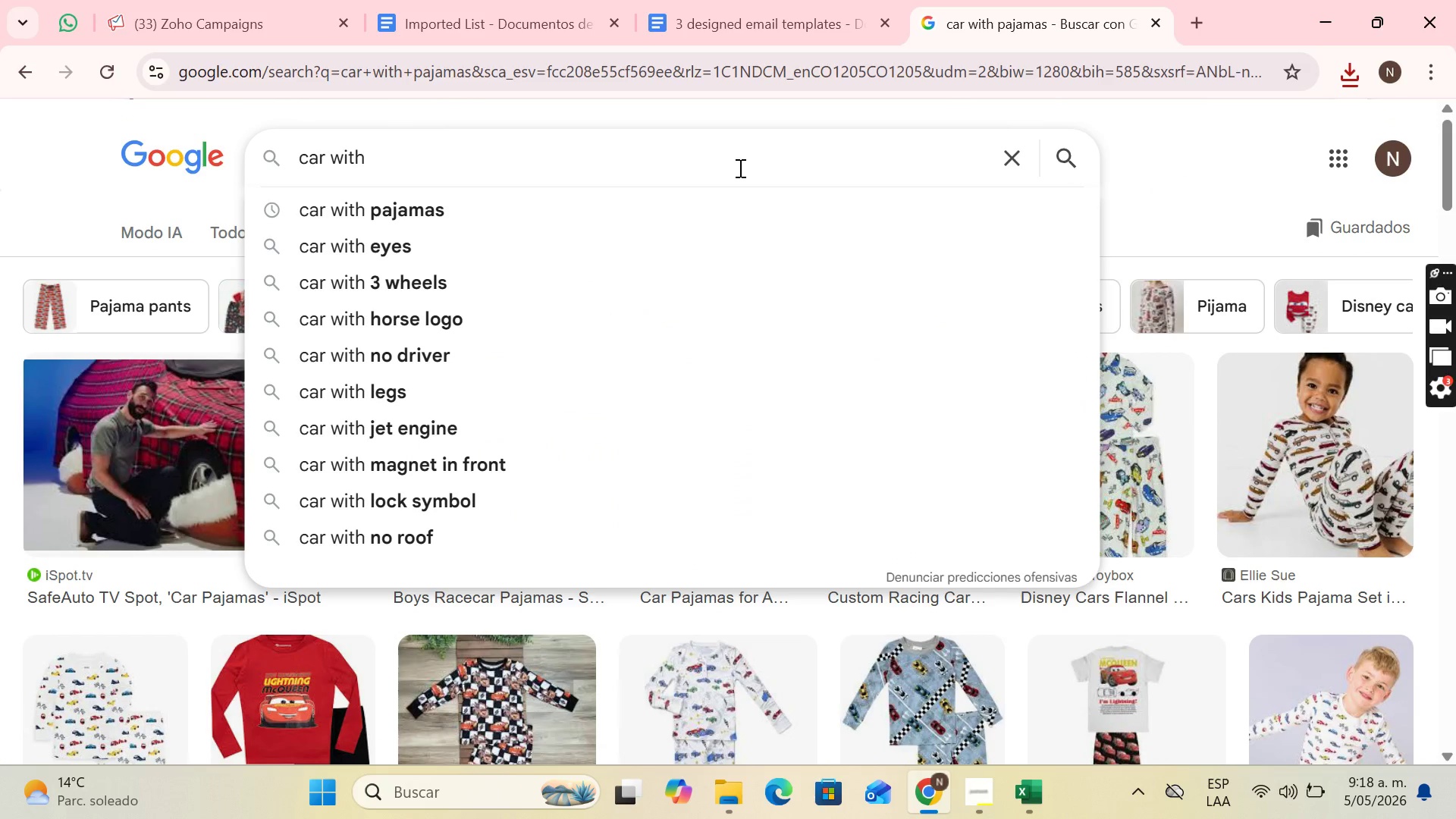 
type(co)
 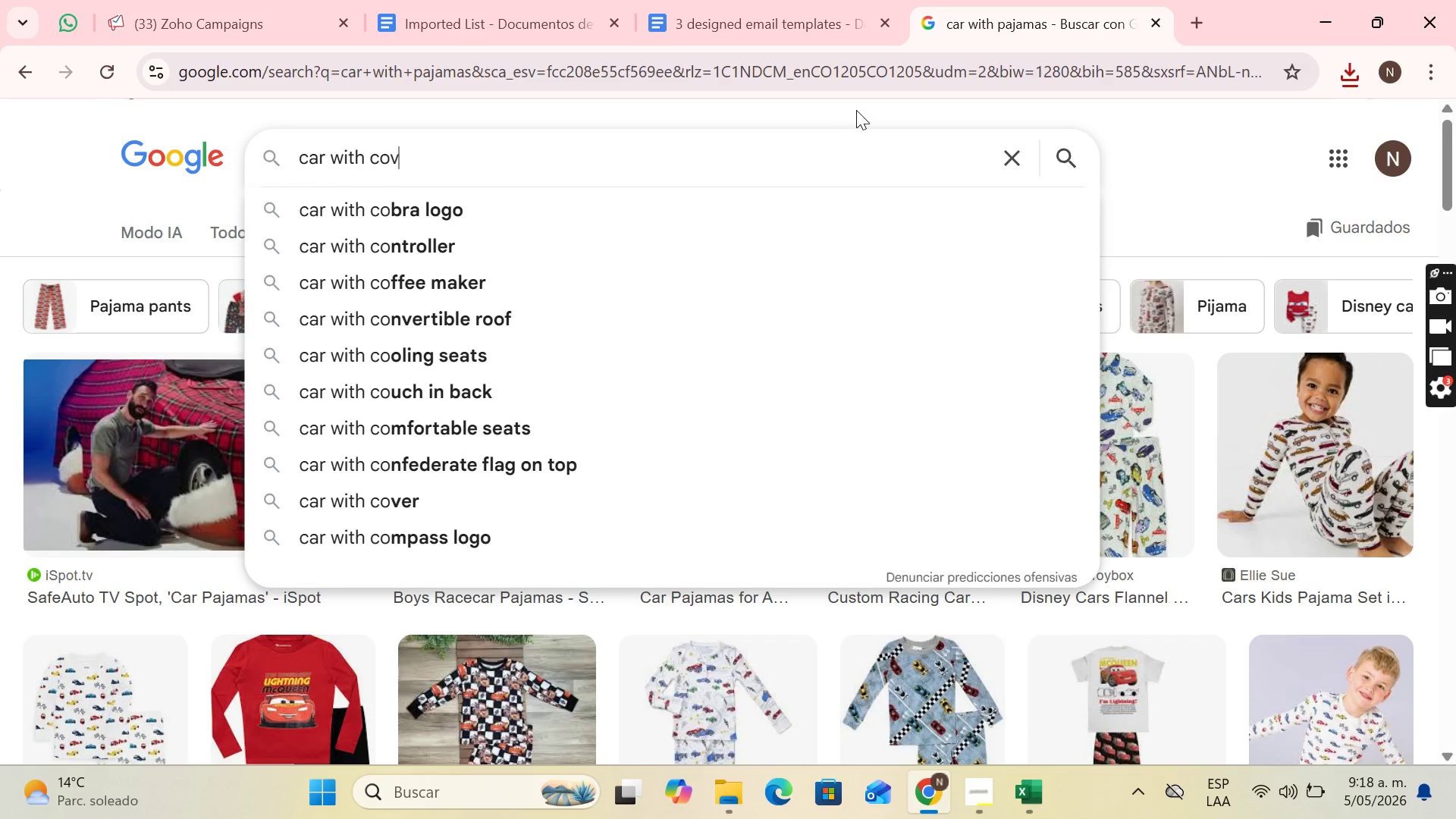 
type(verage)
 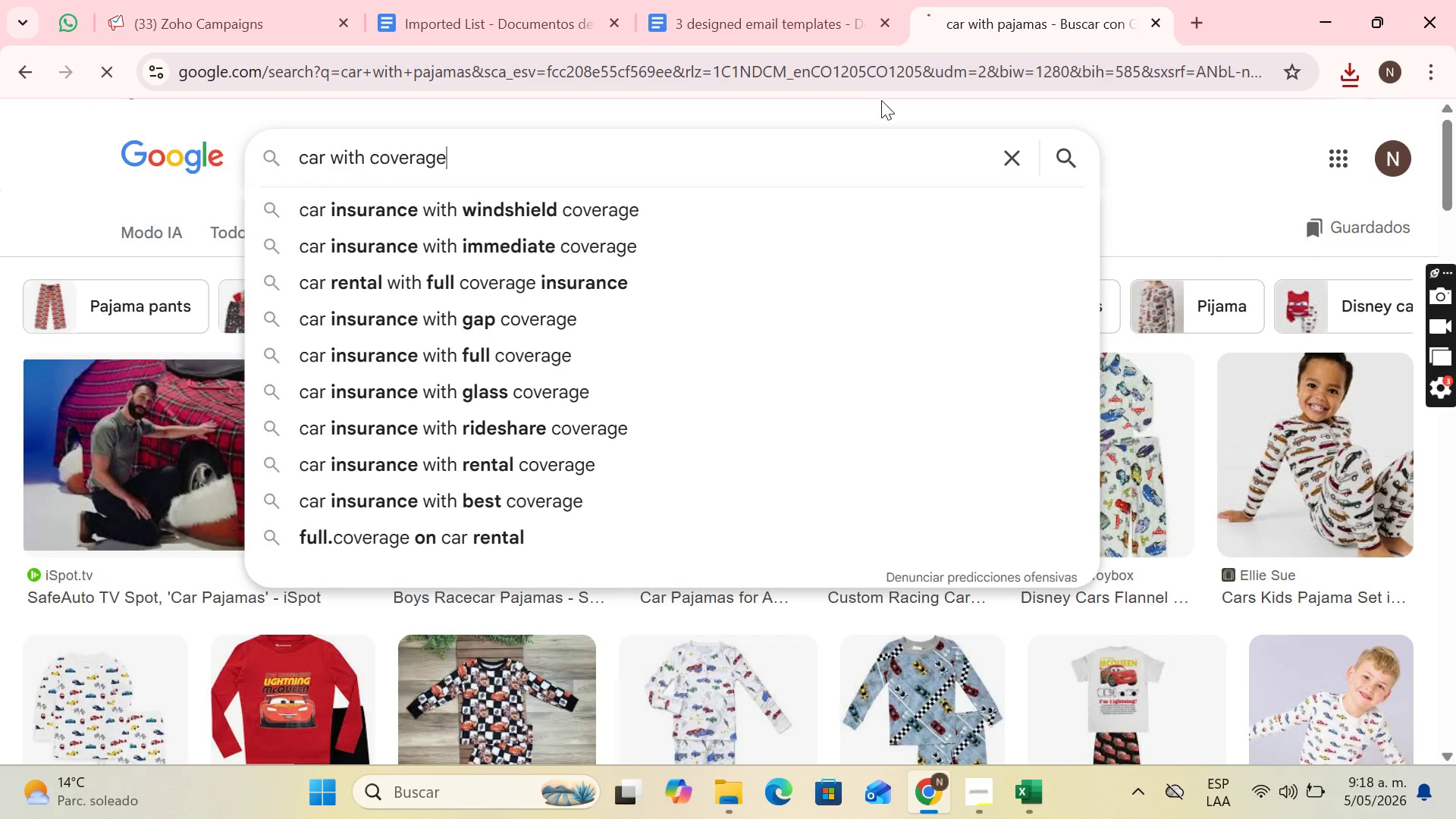 
key(Enter)
 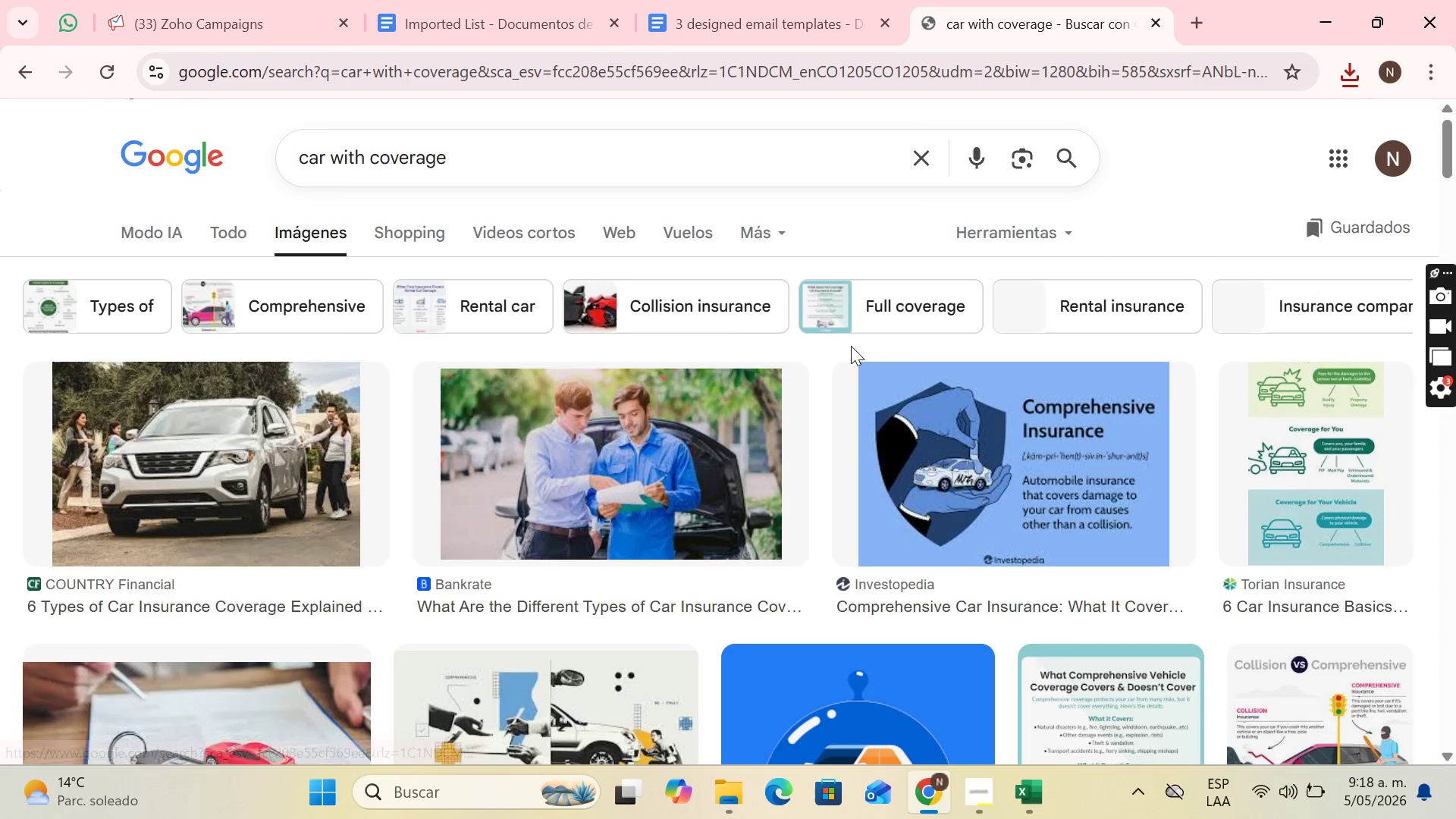 
scroll: coordinate [913, 318], scroll_direction: down, amount: 15.0
 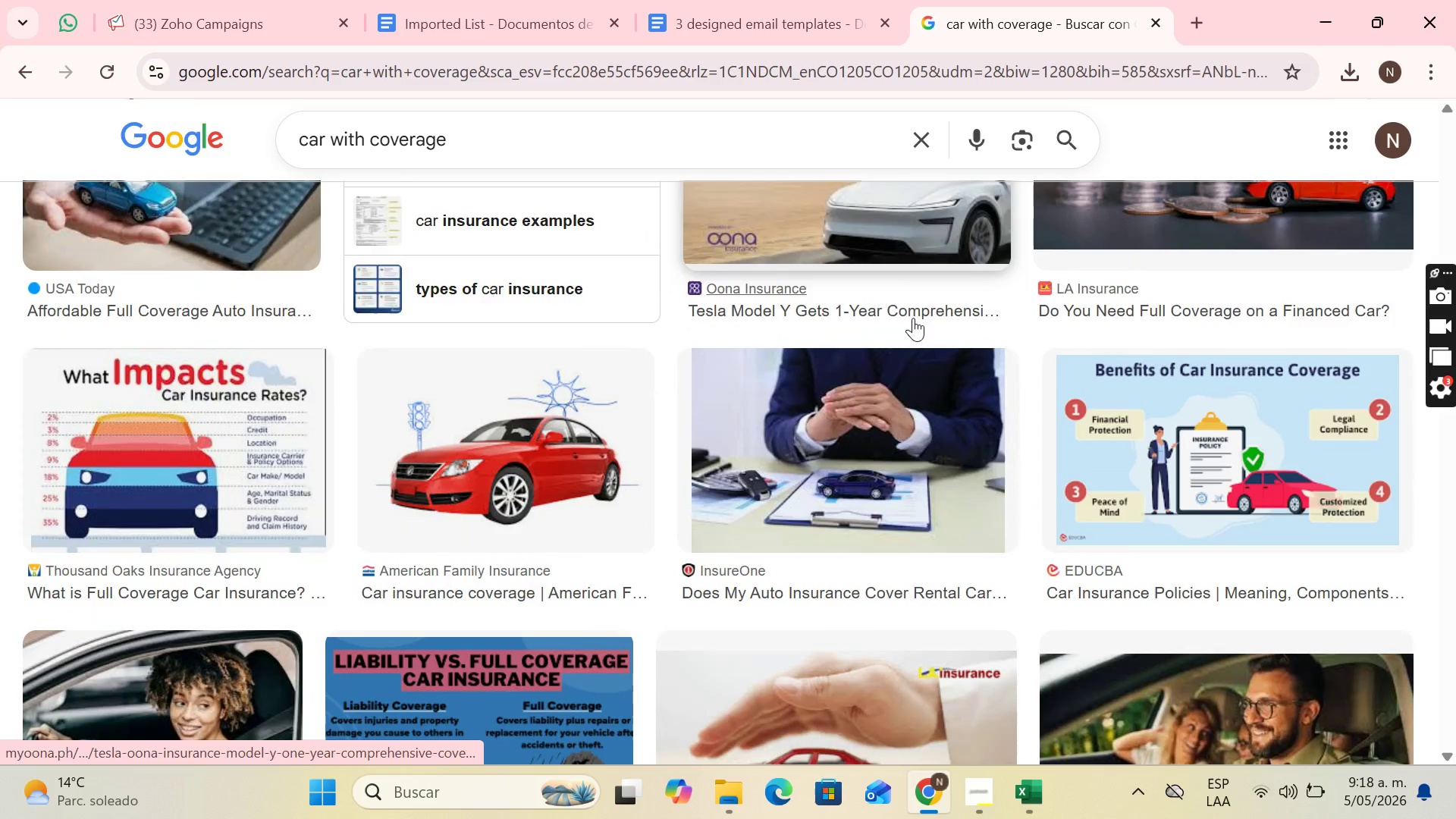 
scroll: coordinate [692, 213], scroll_direction: up, amount: 10.0
 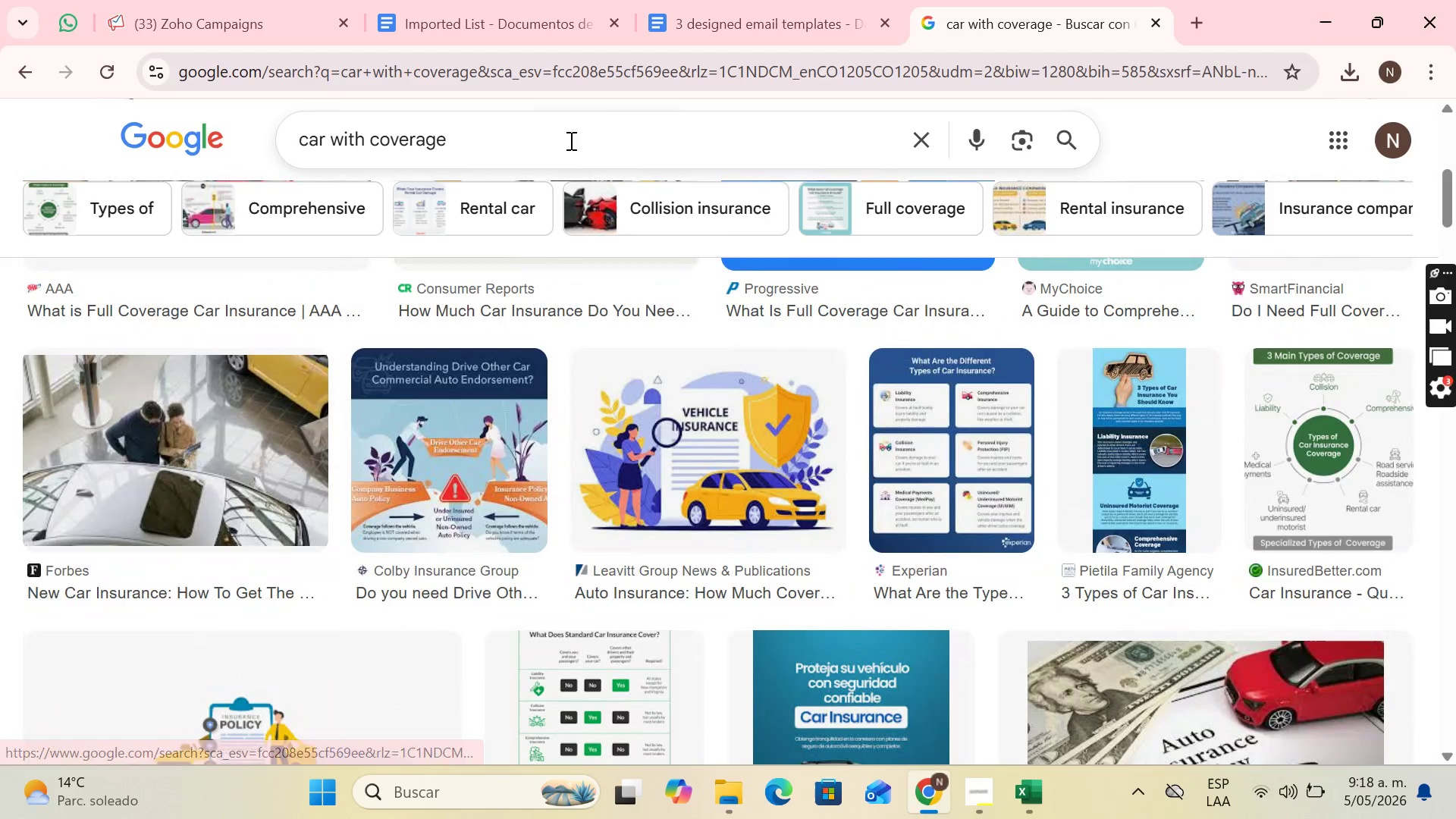 
left_click([570, 140])
 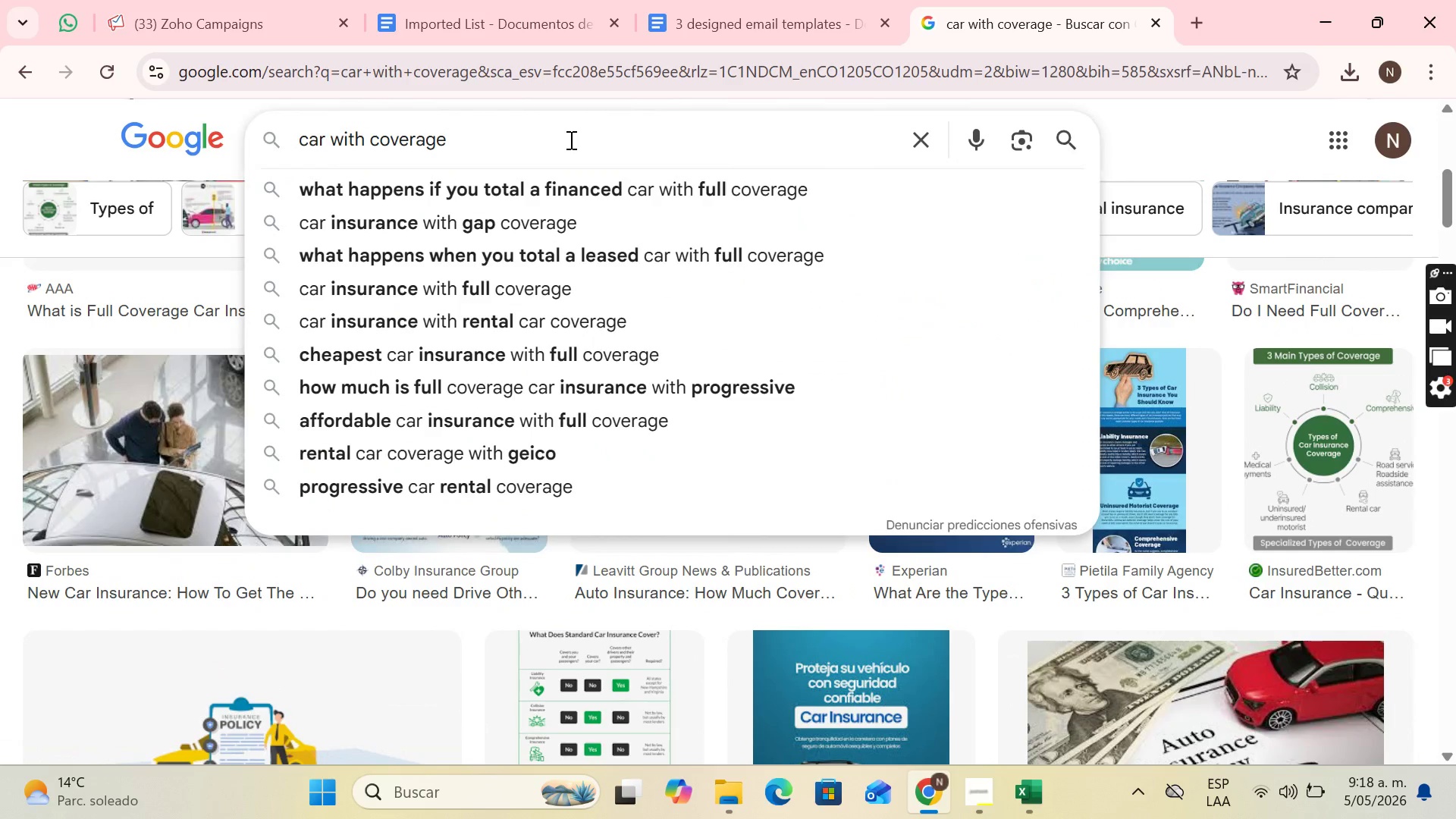 
key(Backspace)
 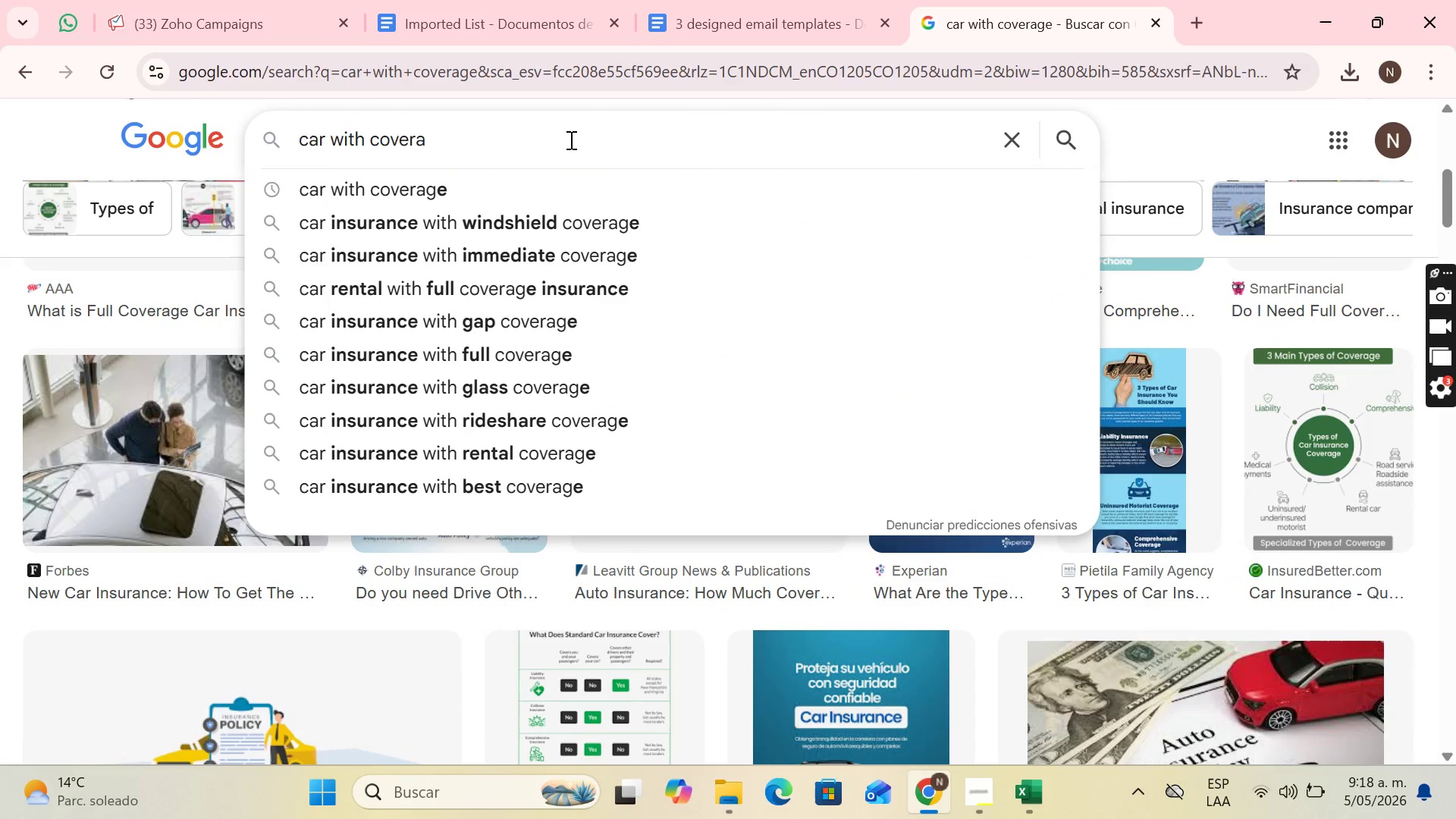 
key(Backspace)
 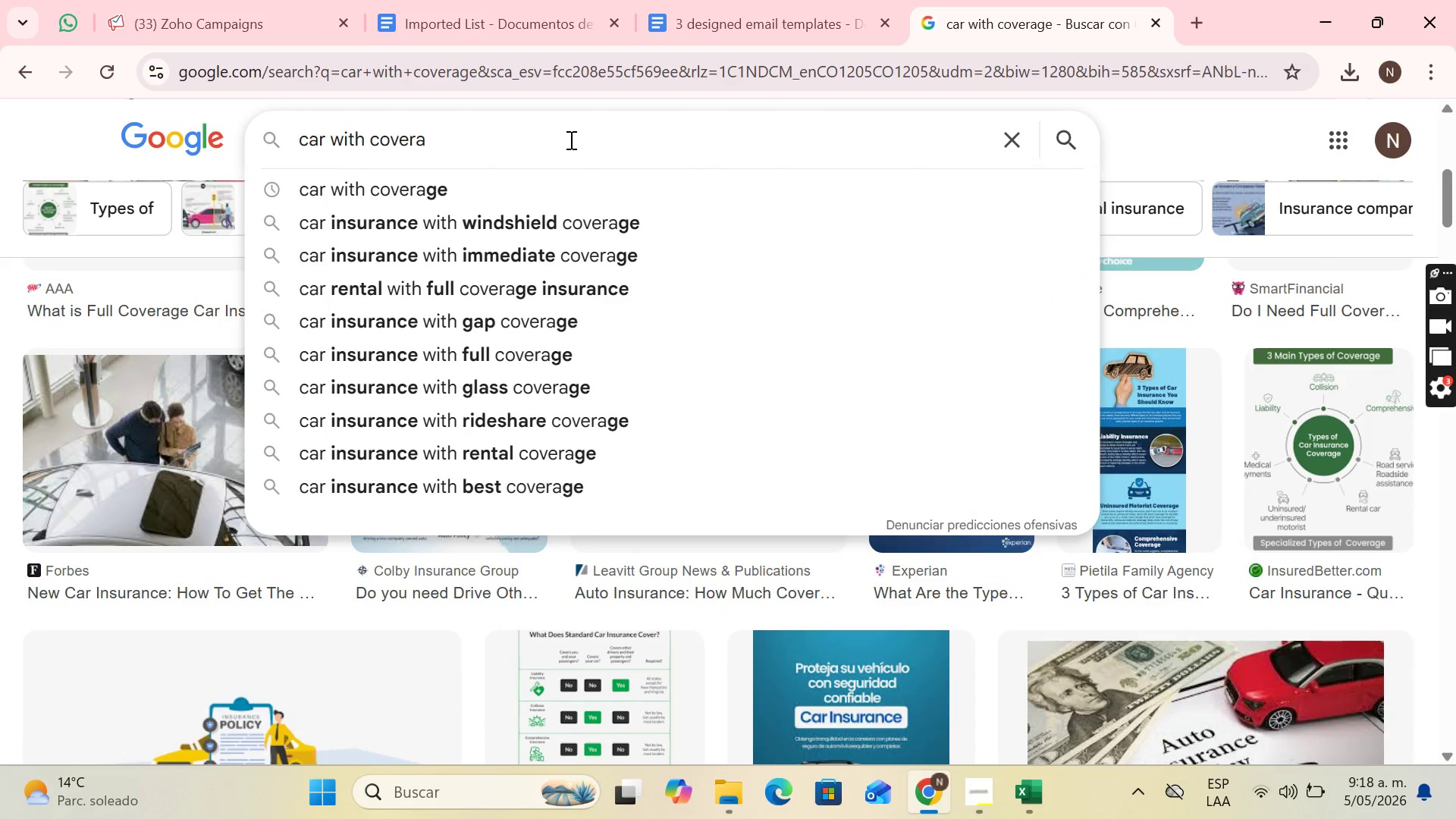 
key(Backspace)
 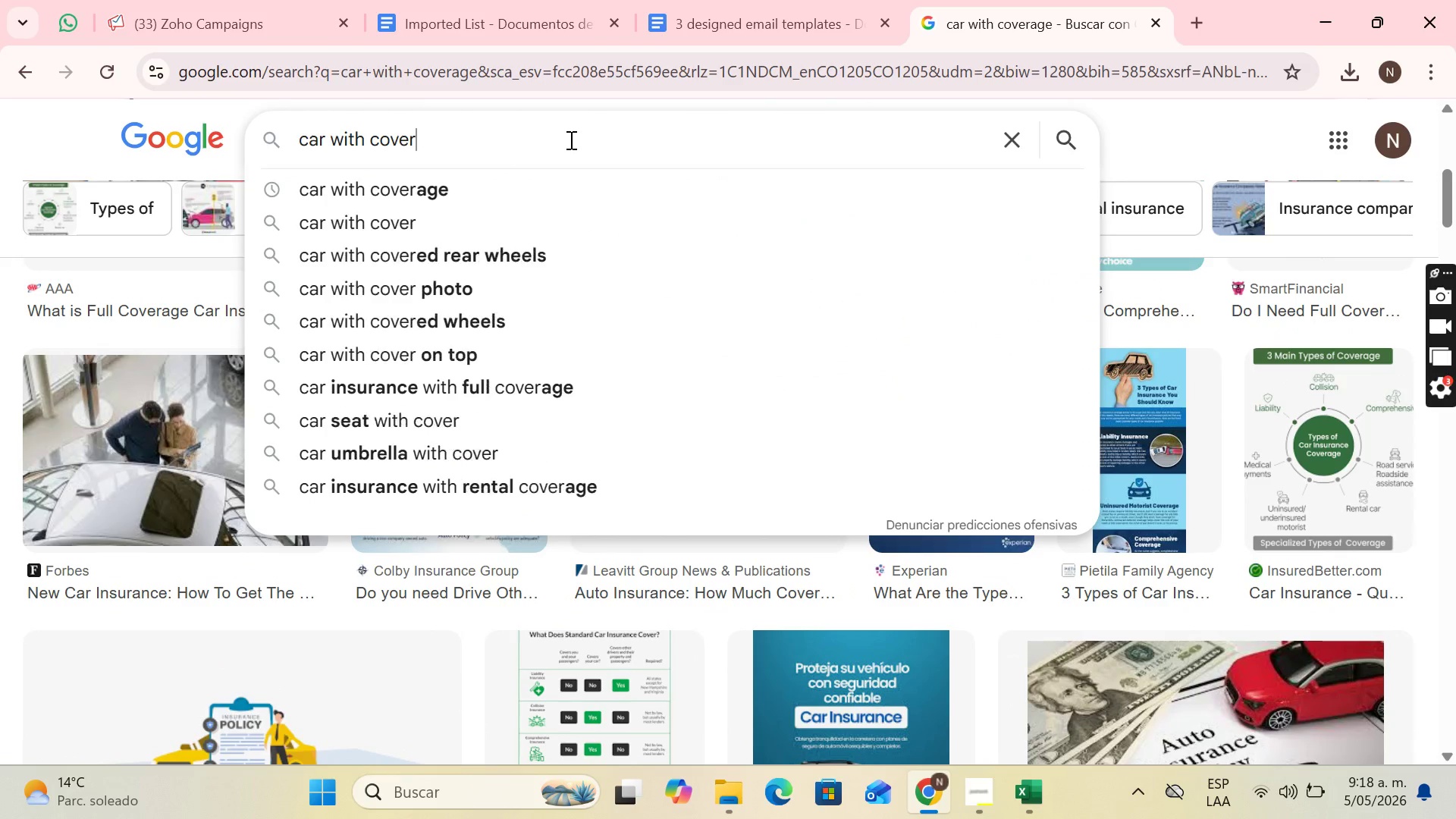 
key(Backspace)
 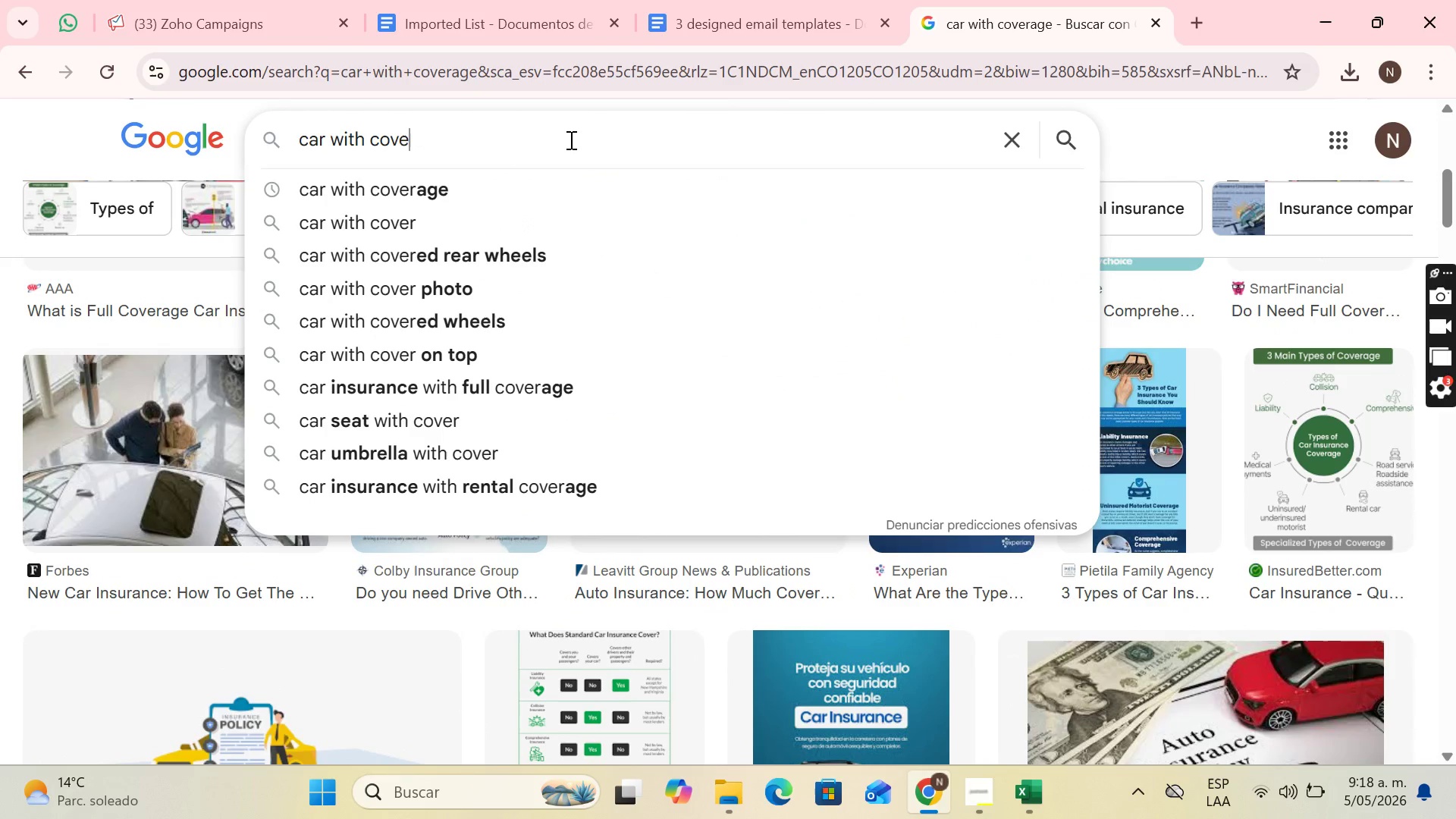 
key(Backspace)
 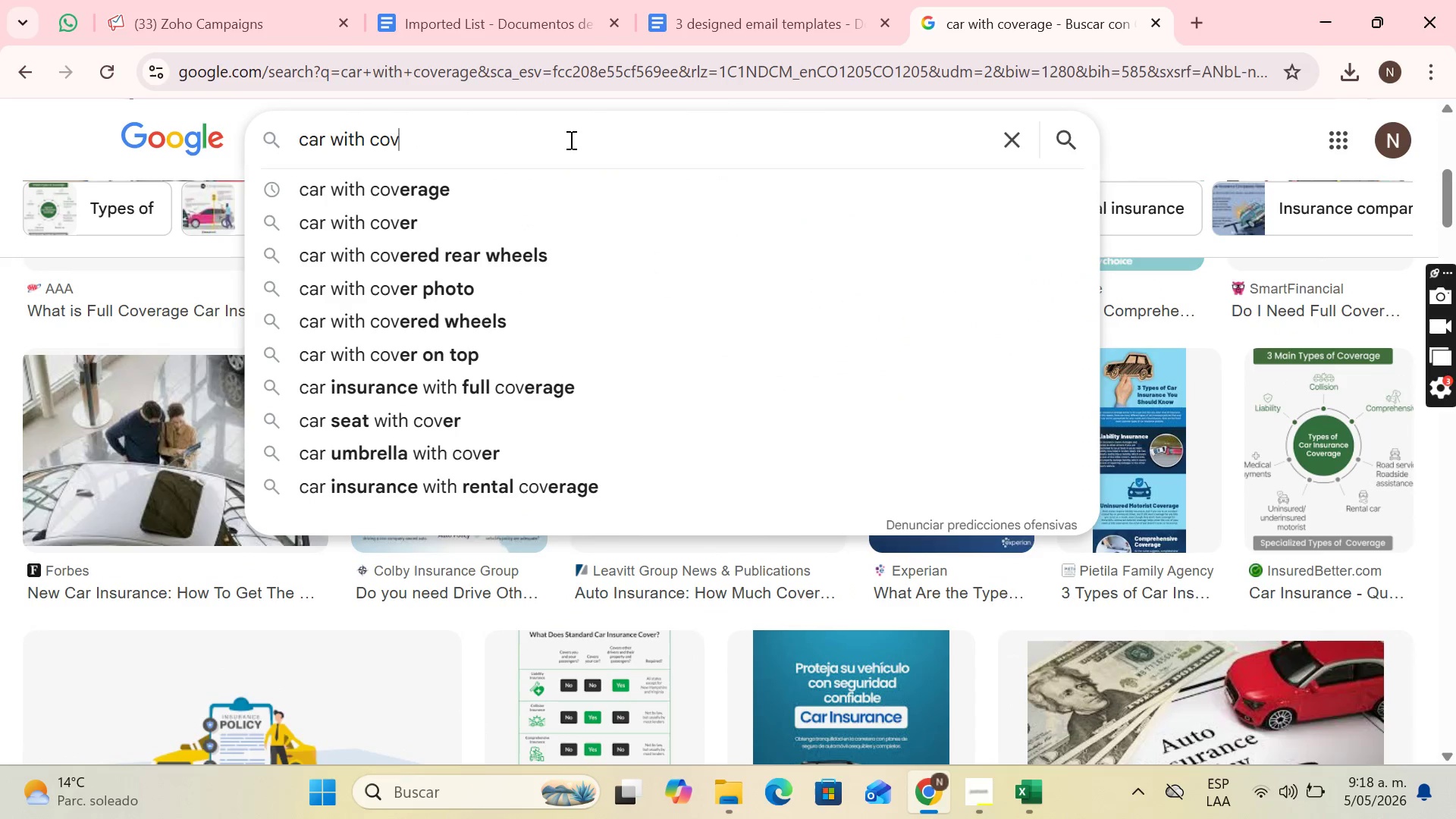 
key(Backspace)
 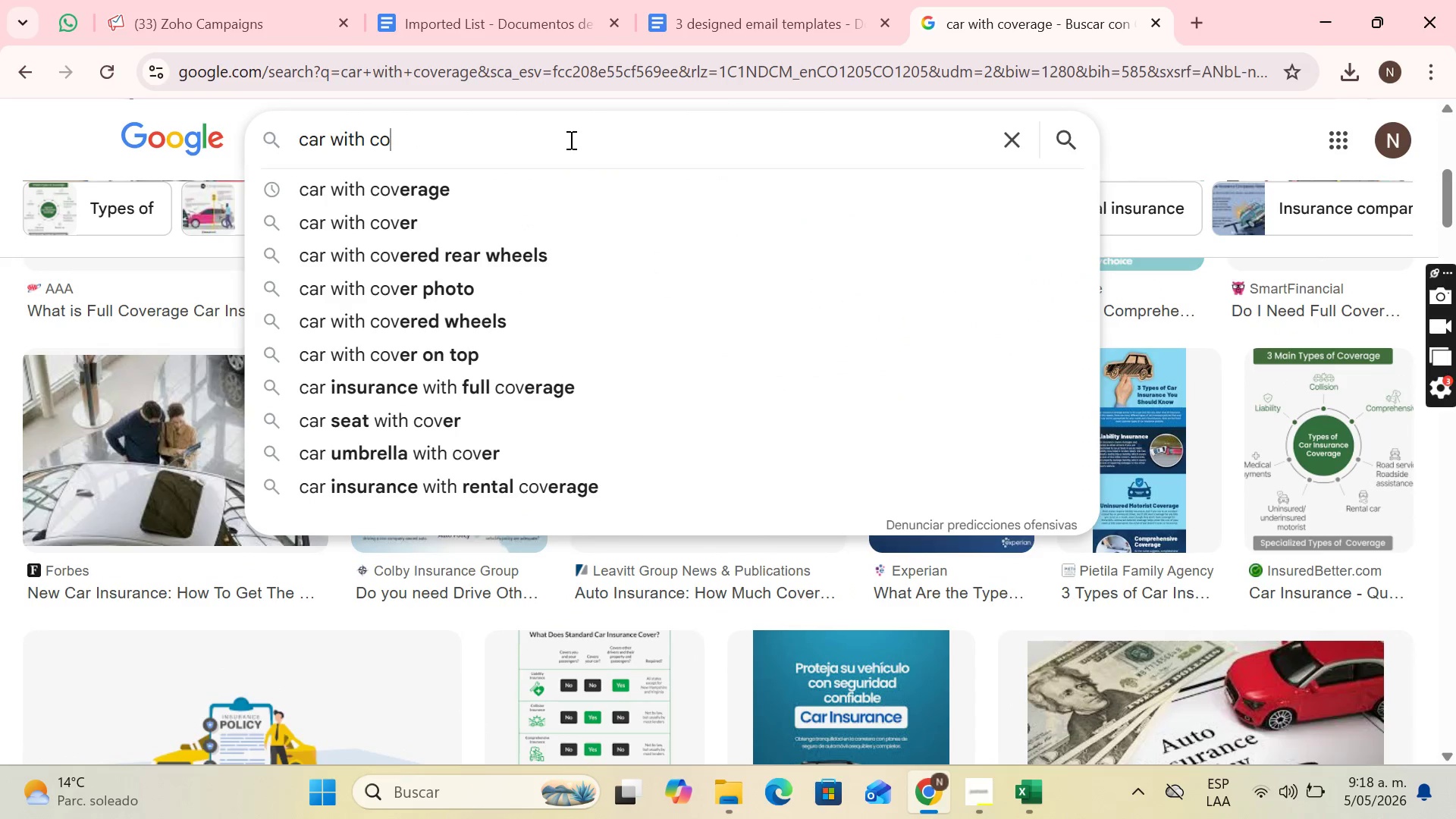 
key(Backspace)
 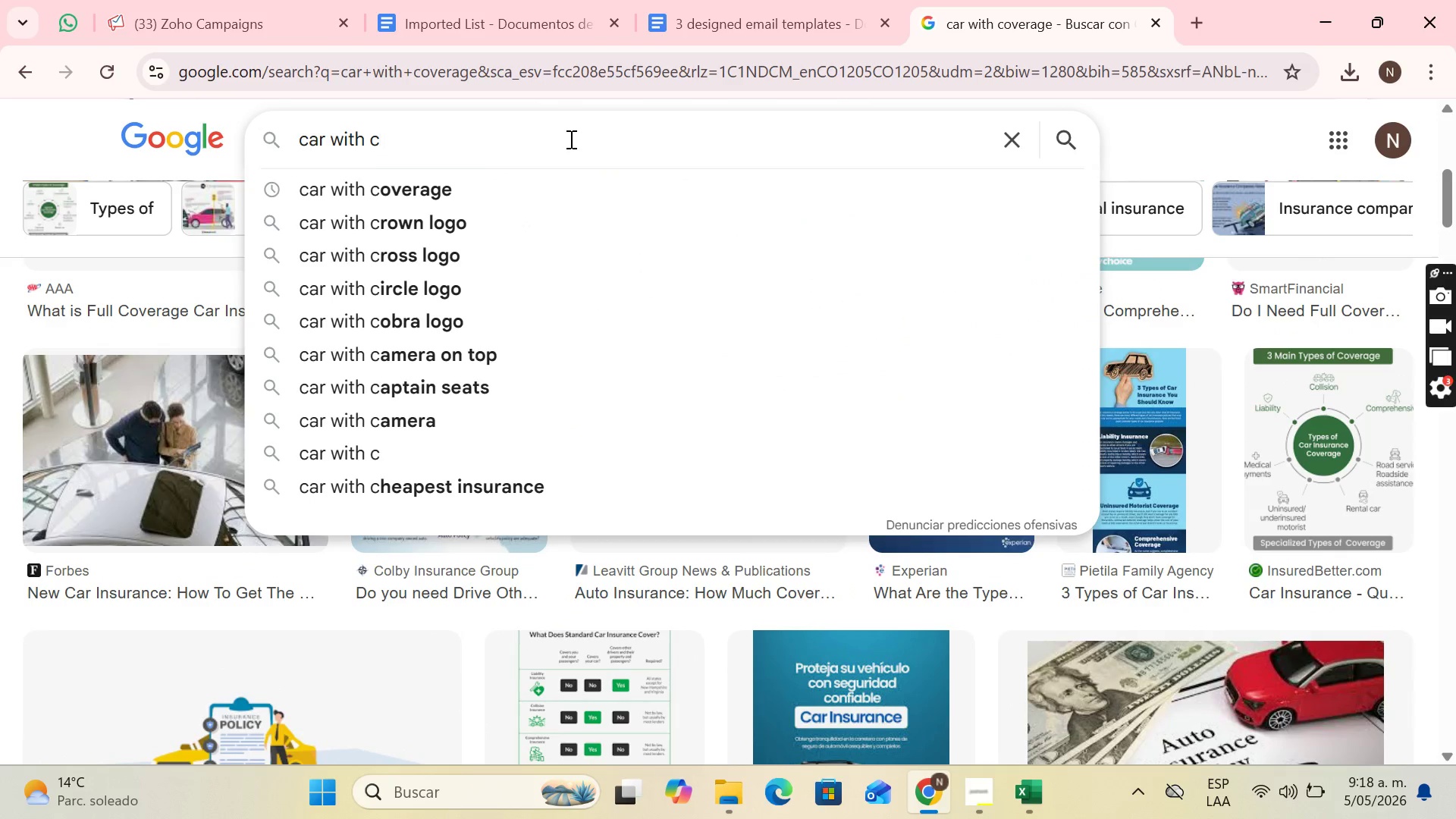 
wait(8.05)
 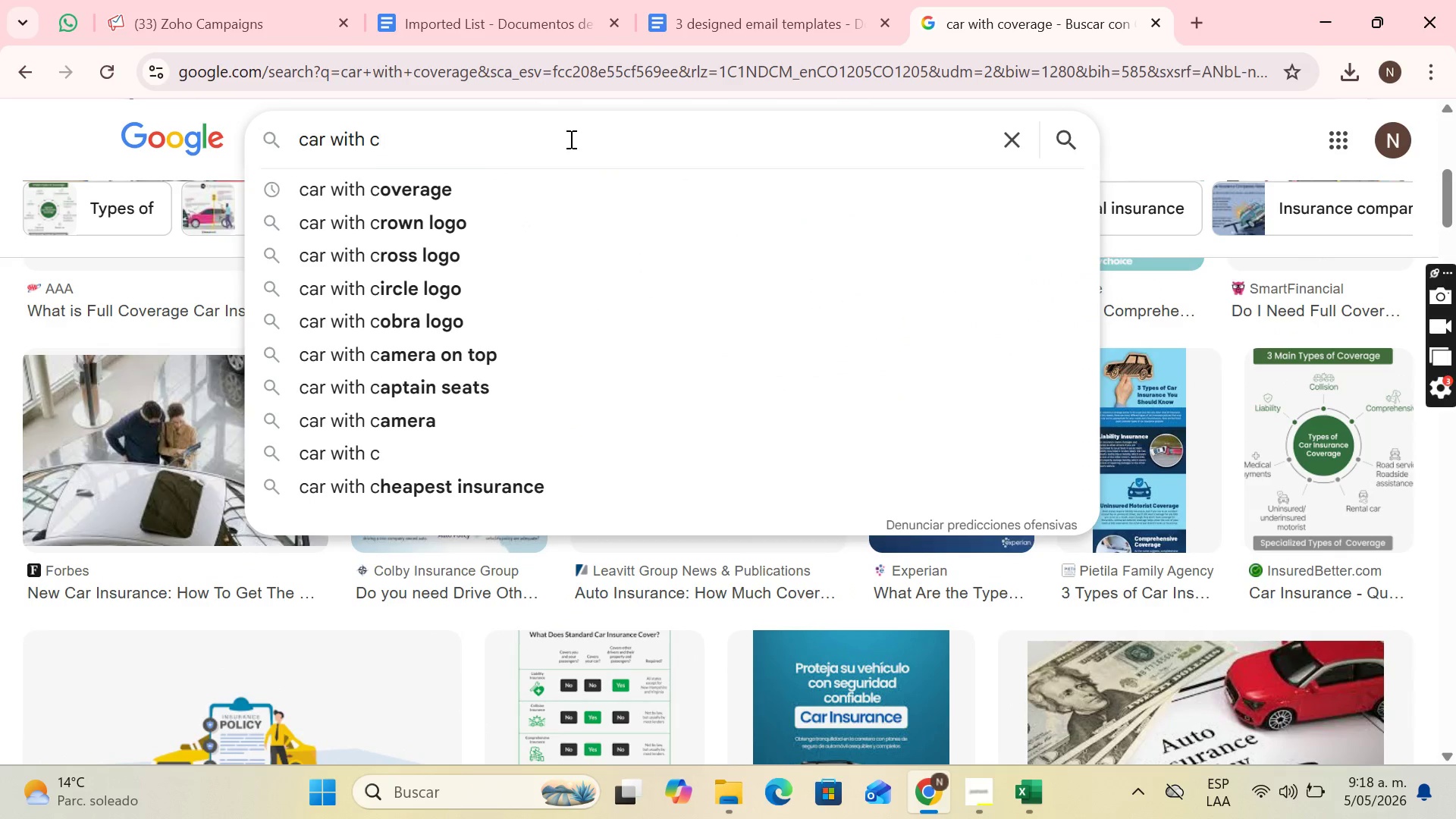 
key(Backspace)
type(sunscreen)
 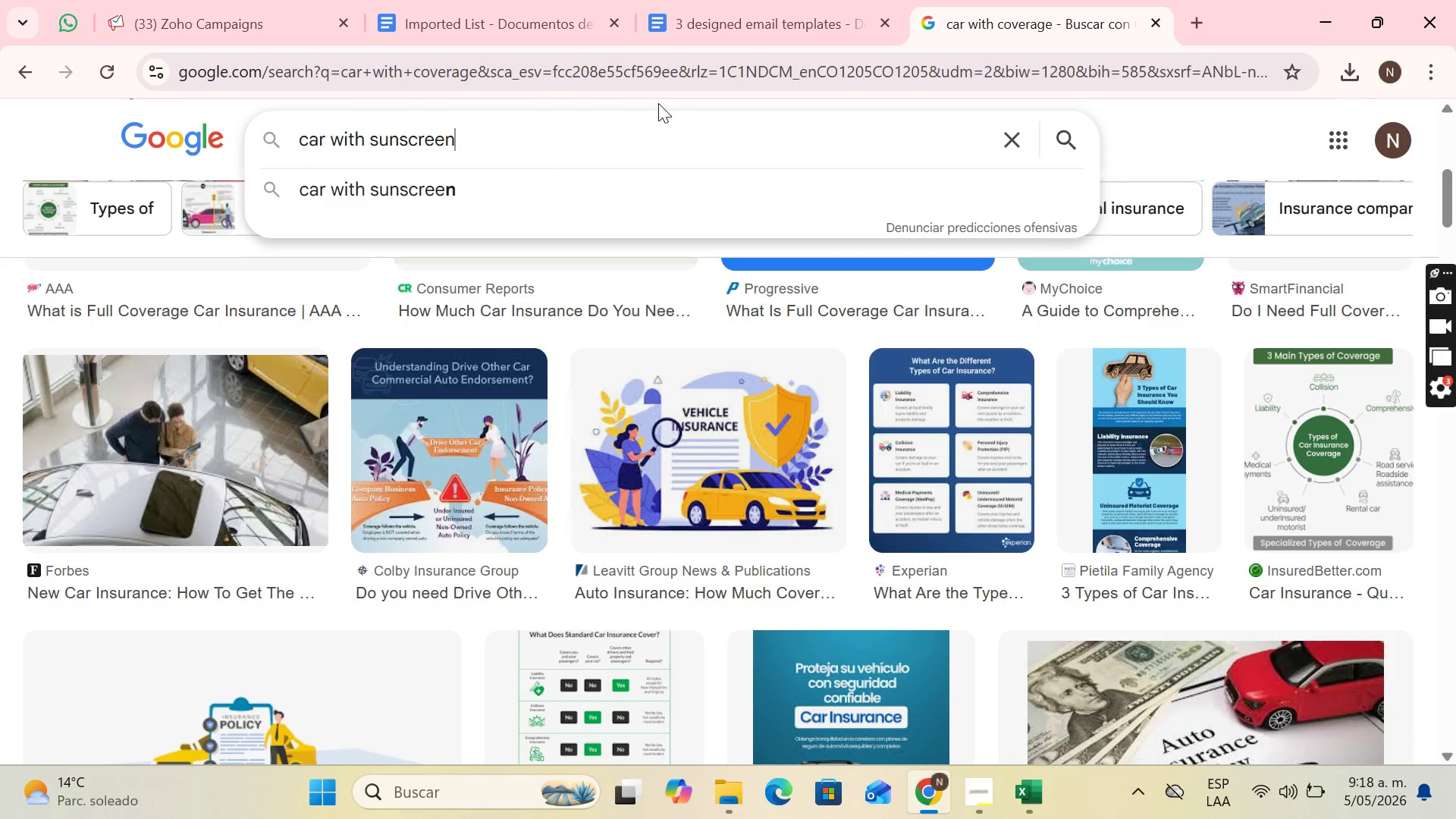 
key(Enter)
 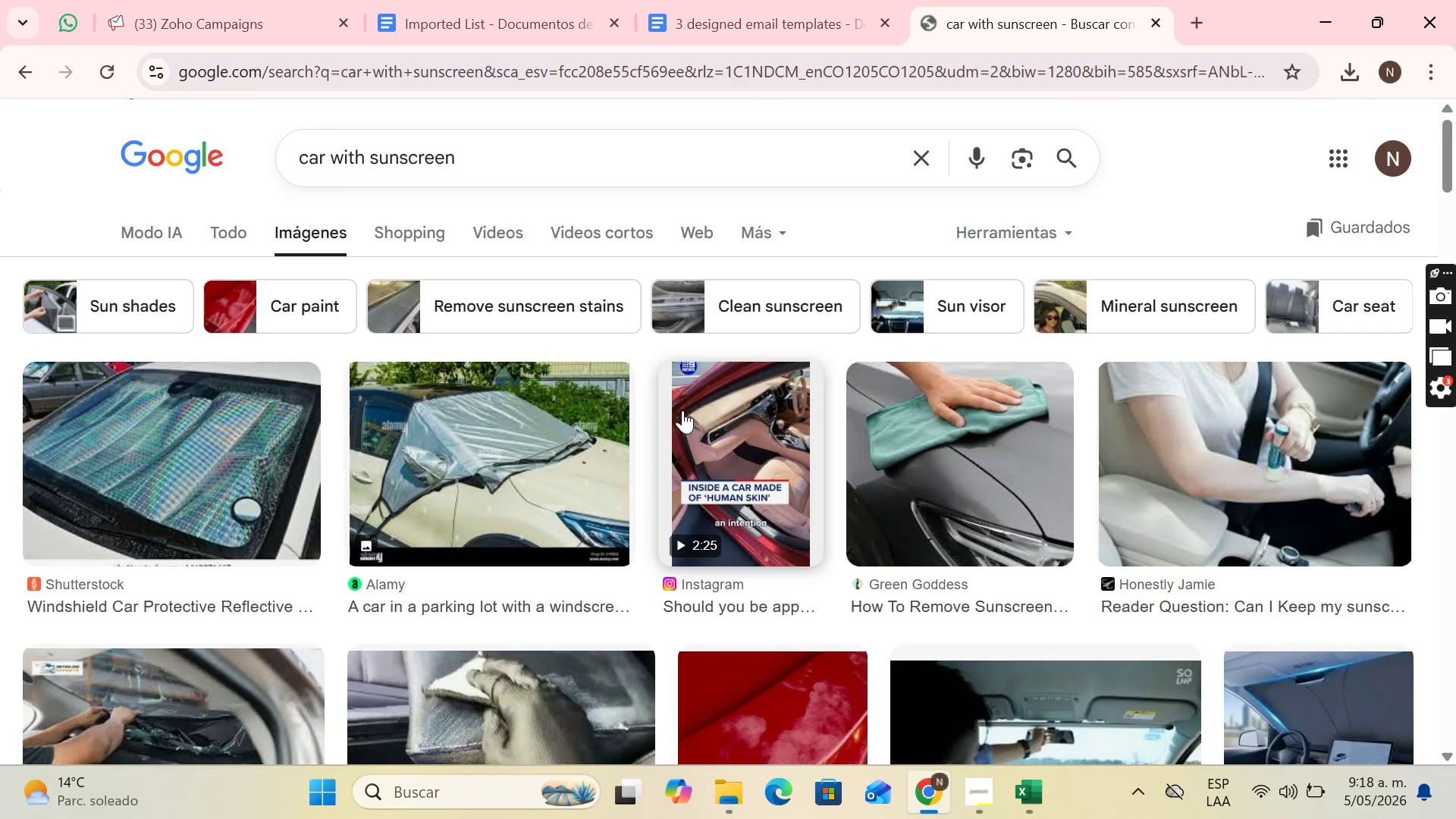 
scroll: coordinate [615, 378], scroll_direction: down, amount: 2.0
 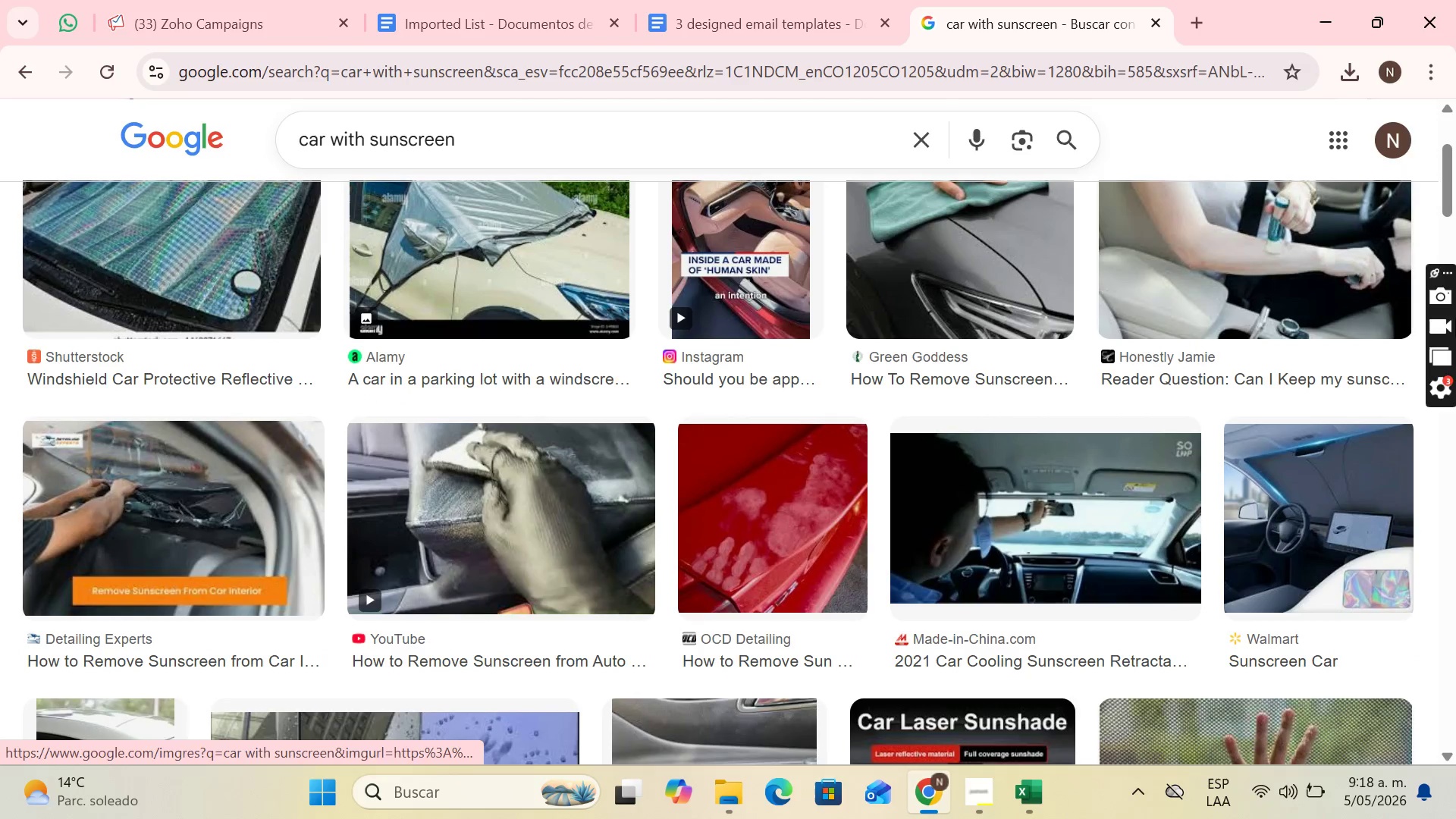 
scroll: coordinate [1277, 358], scroll_direction: up, amount: 4.0
 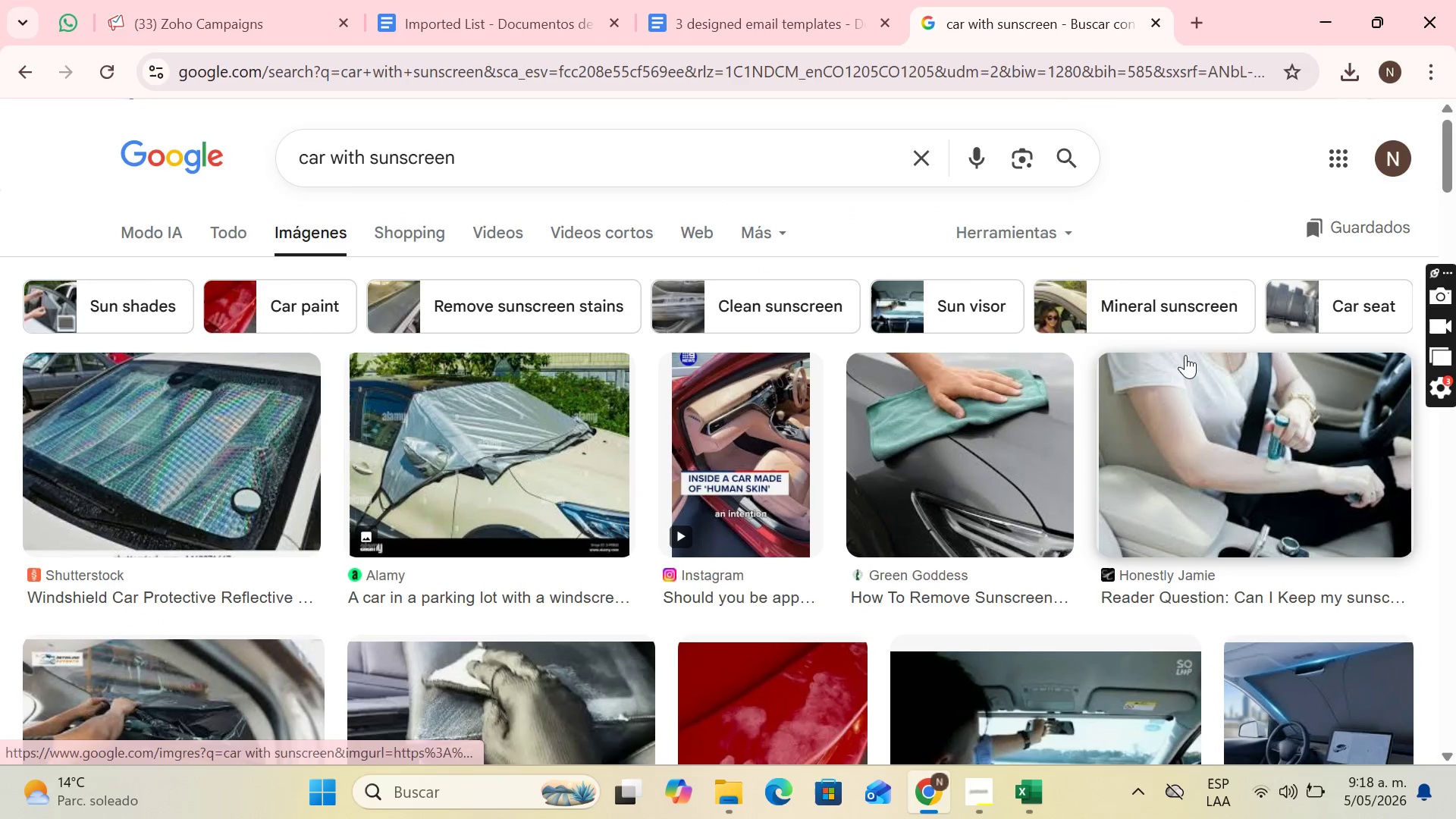 
scroll: coordinate [862, 406], scroll_direction: down, amount: 13.0
 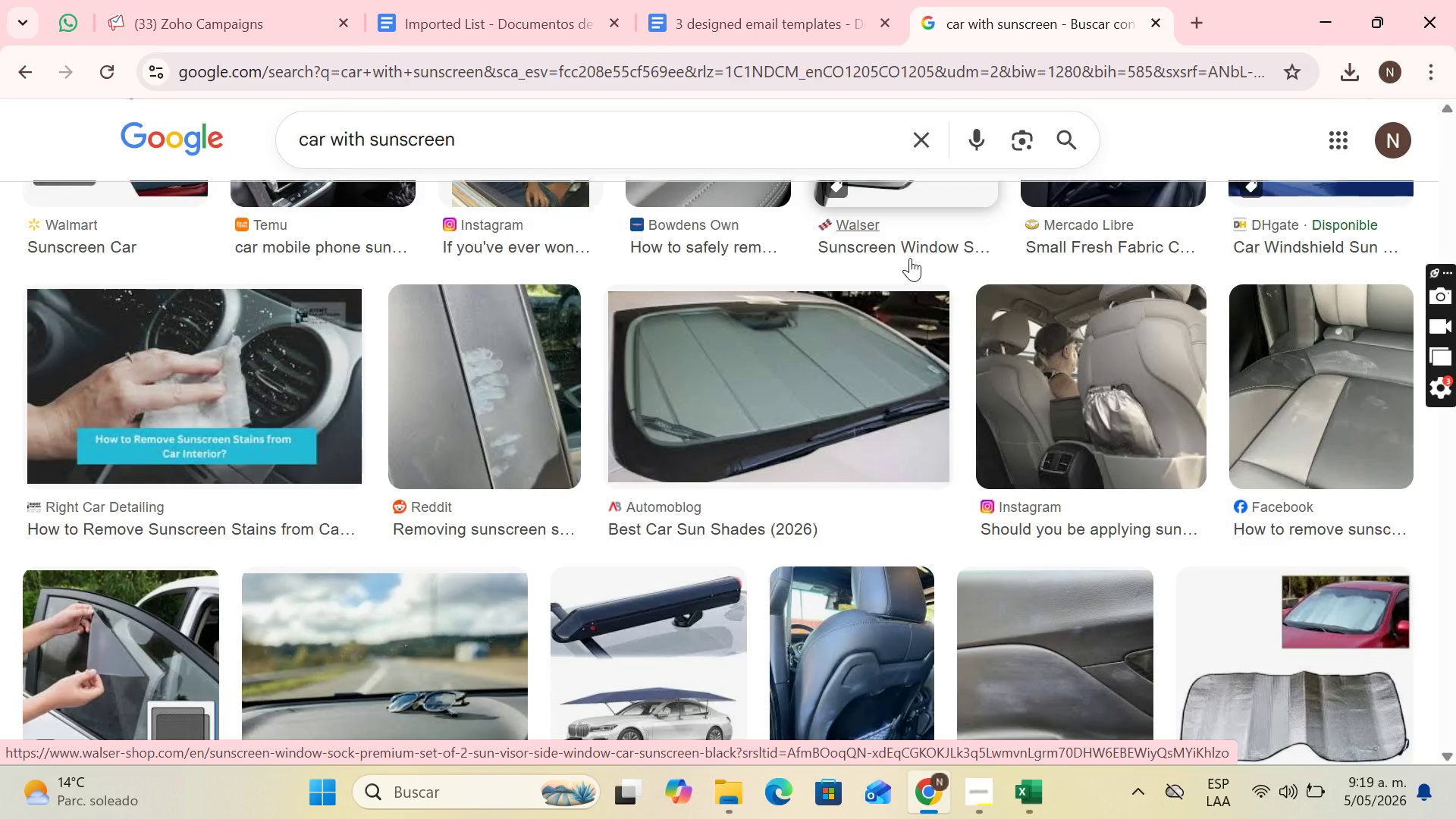 
wait(30.22)
 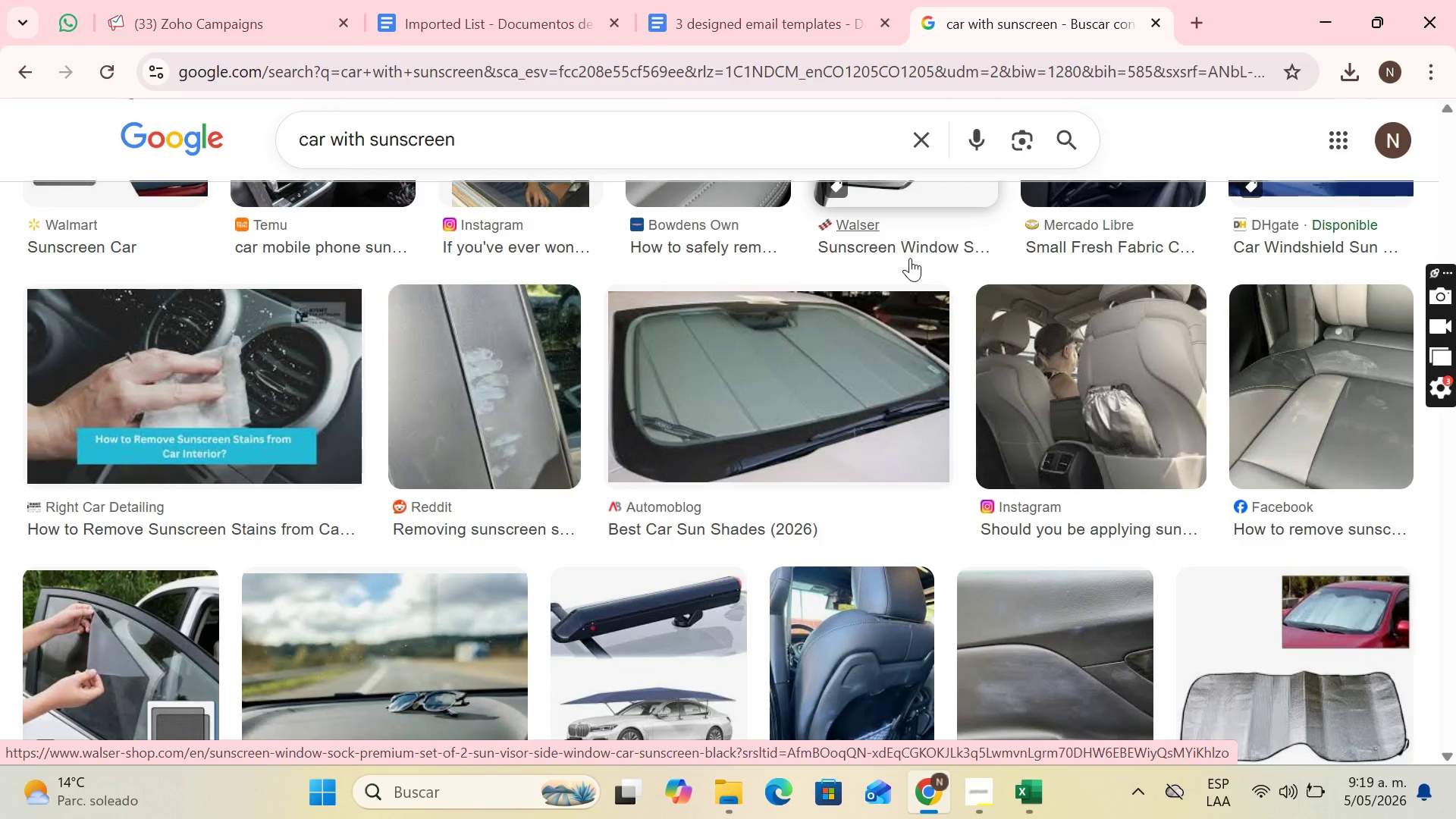 
type(car paja)
 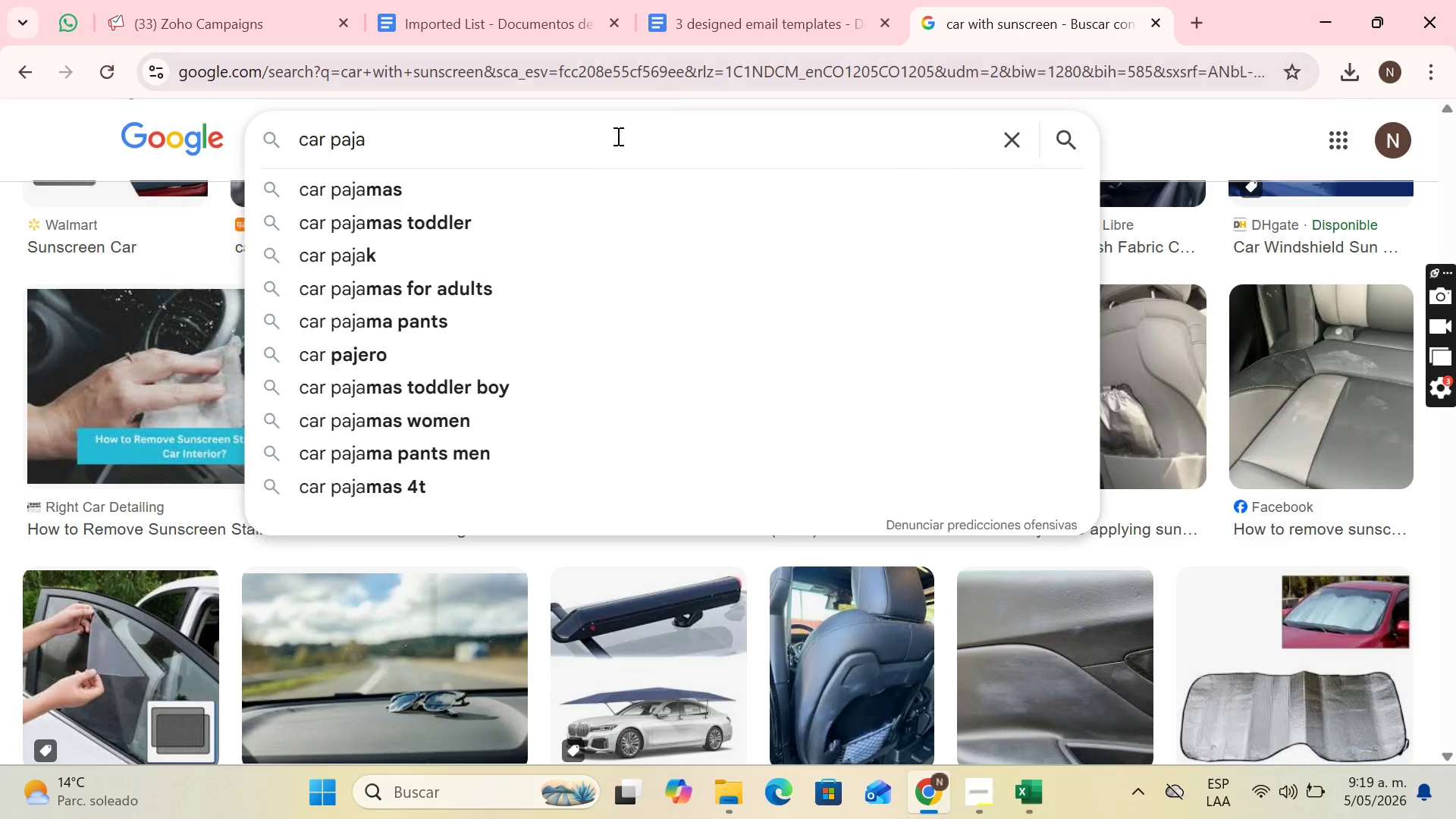 
left_click([519, 232])
 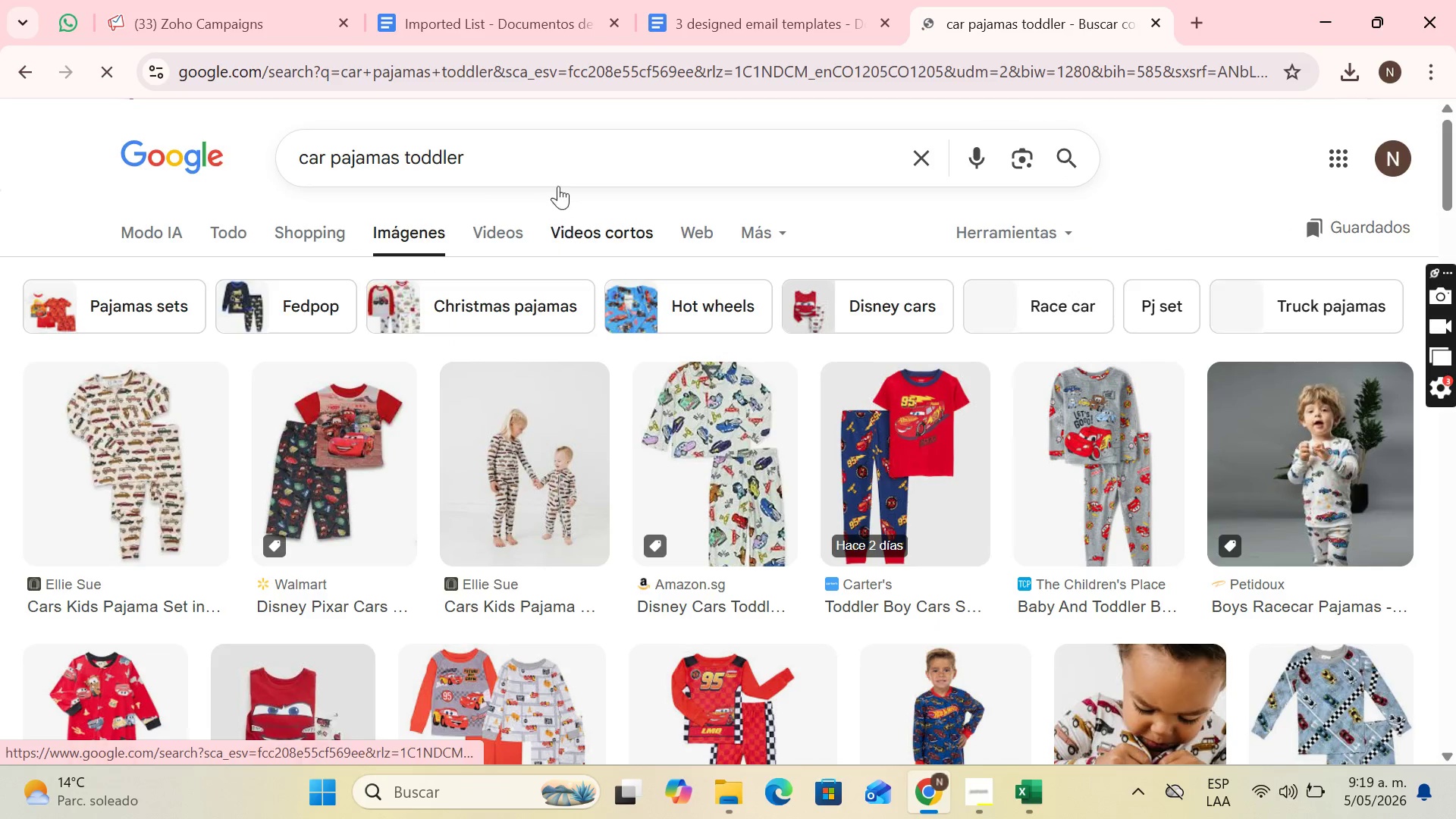 
left_click_drag(start_coordinate=[526, 141], to_coordinate=[412, 161])
 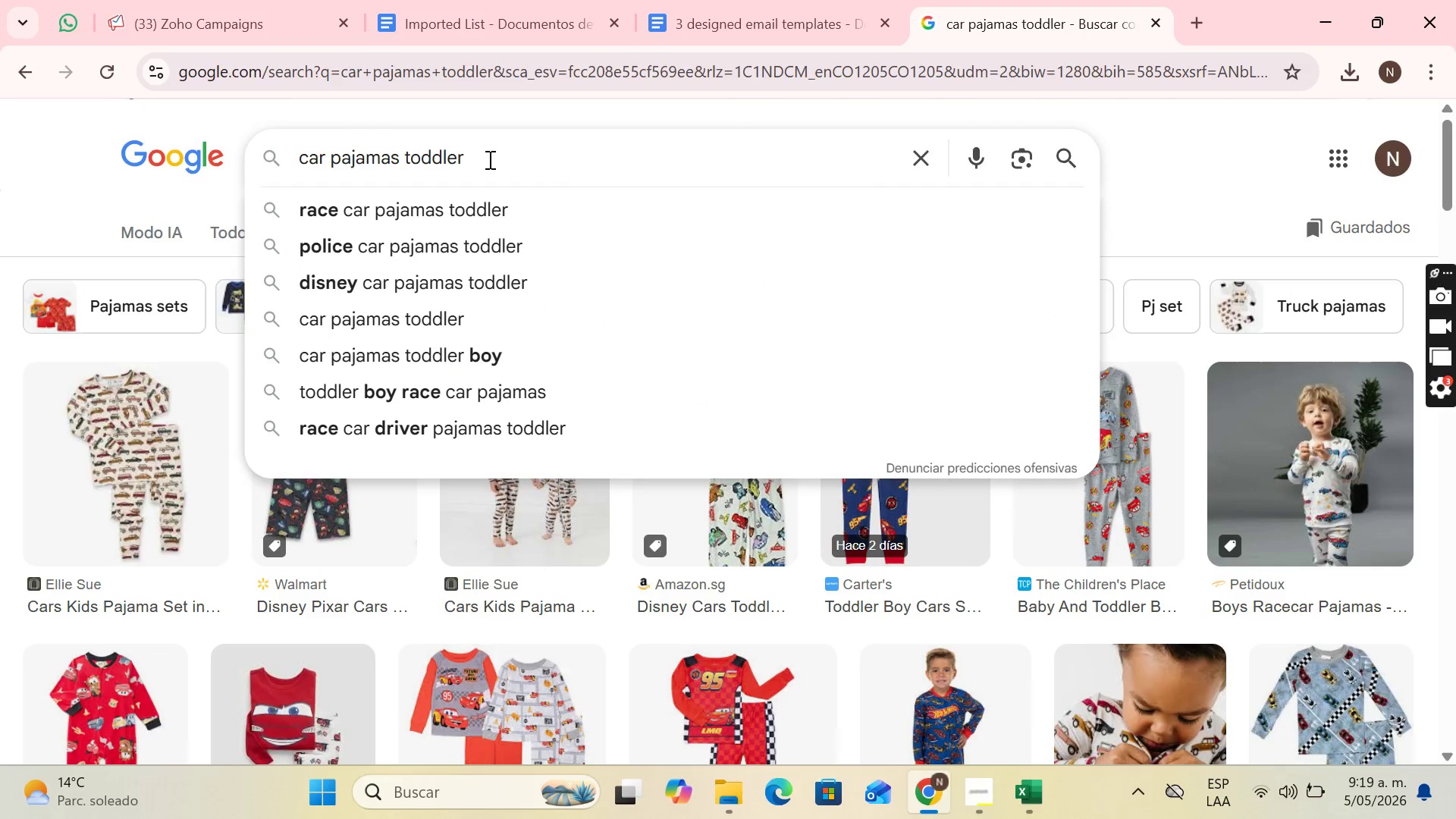 
left_click_drag(start_coordinate=[489, 159], to_coordinate=[403, 152])
 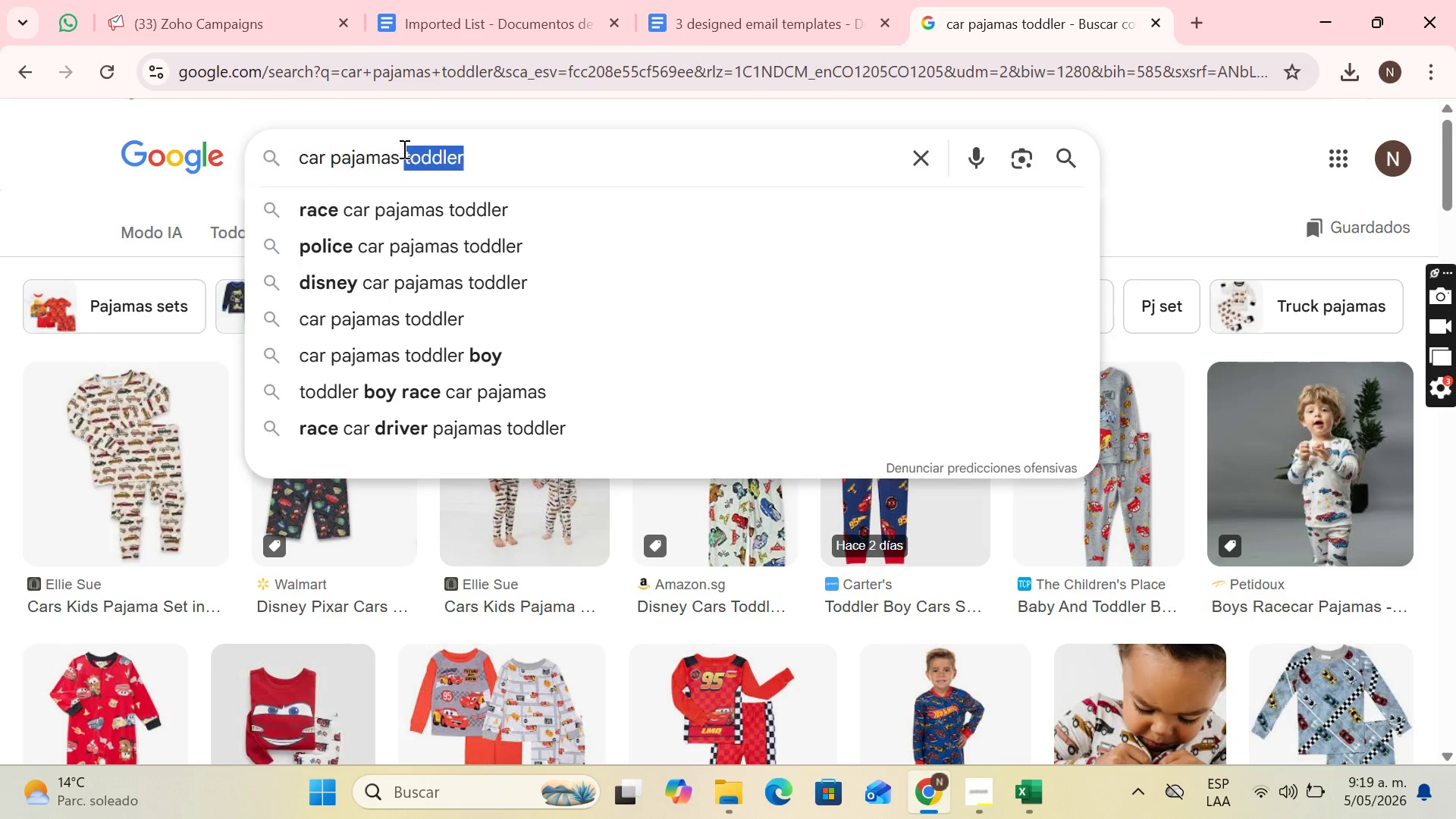 
key(Enter)
 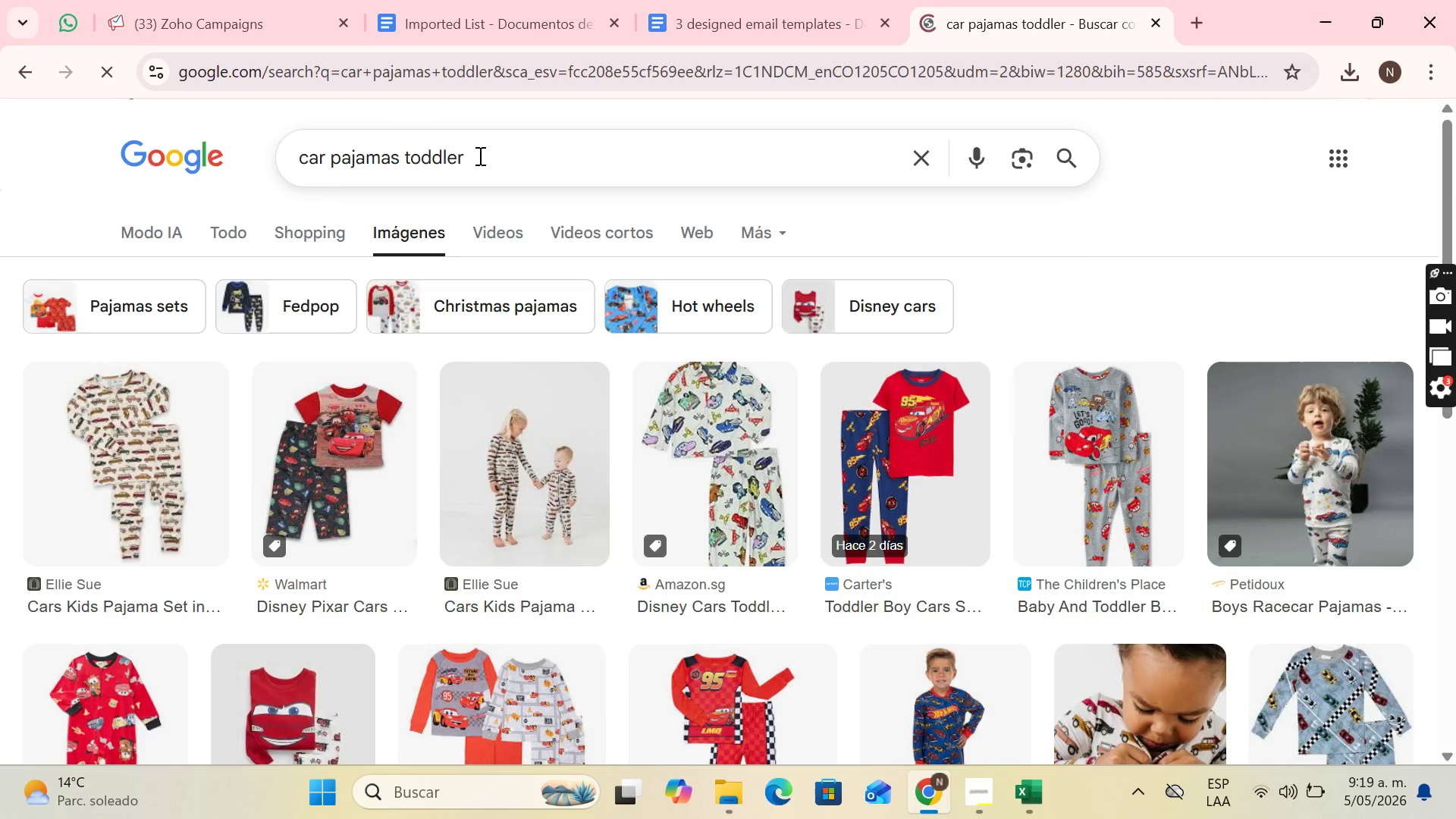 
left_click_drag(start_coordinate=[486, 168], to_coordinate=[475, 164])
 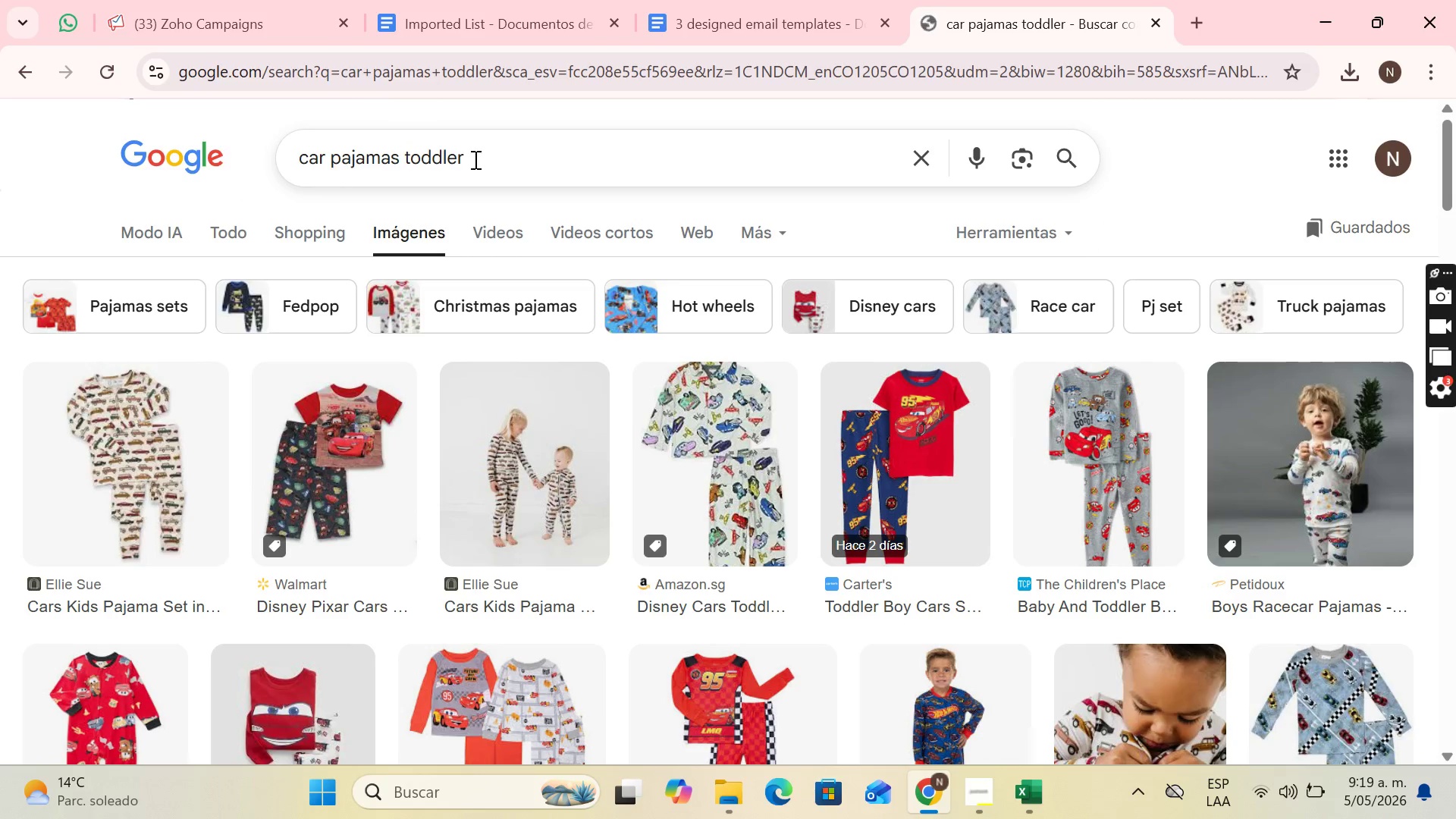 
left_click_drag(start_coordinate=[474, 159], to_coordinate=[408, 161])
 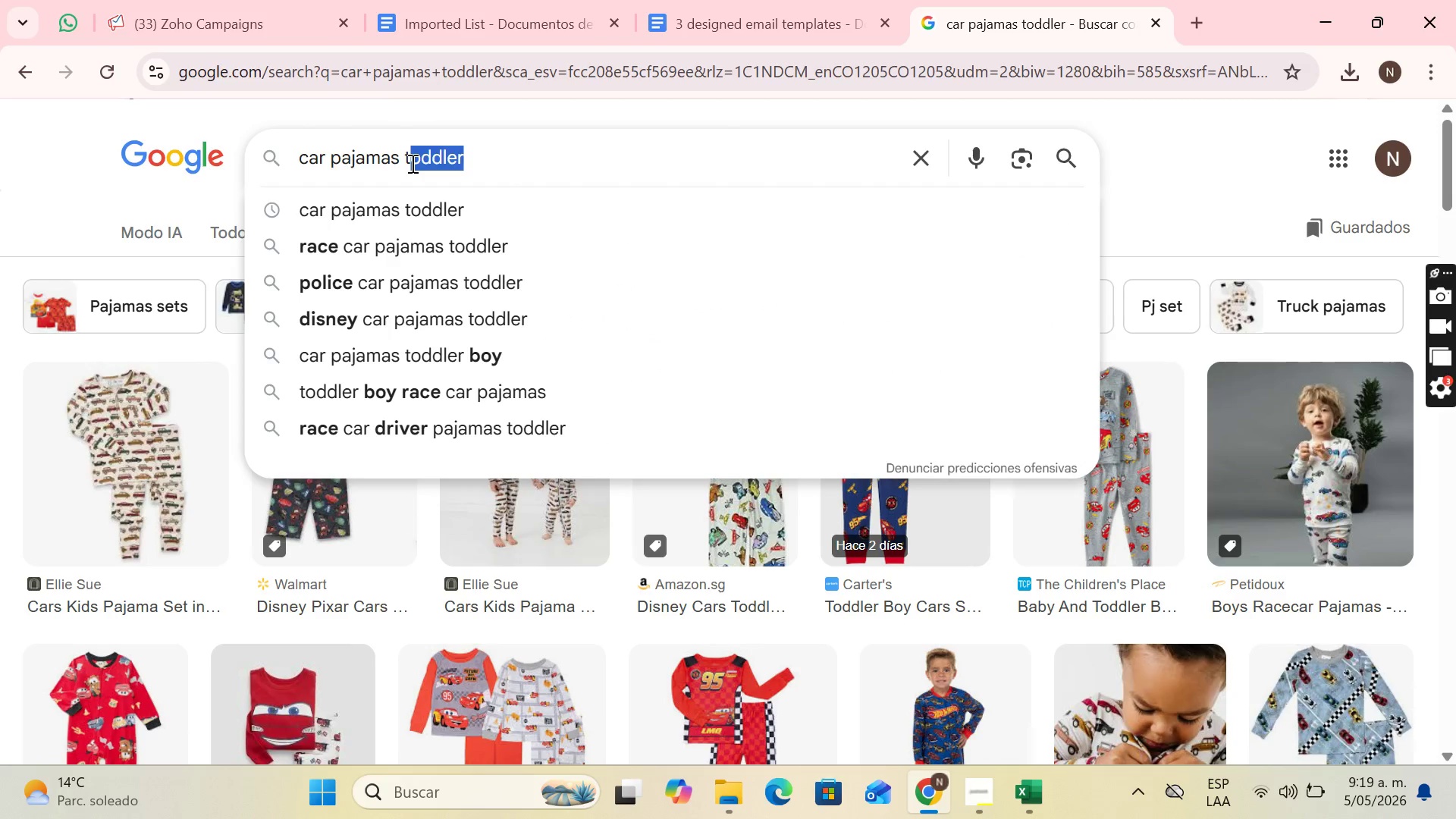 
key(Backspace)
 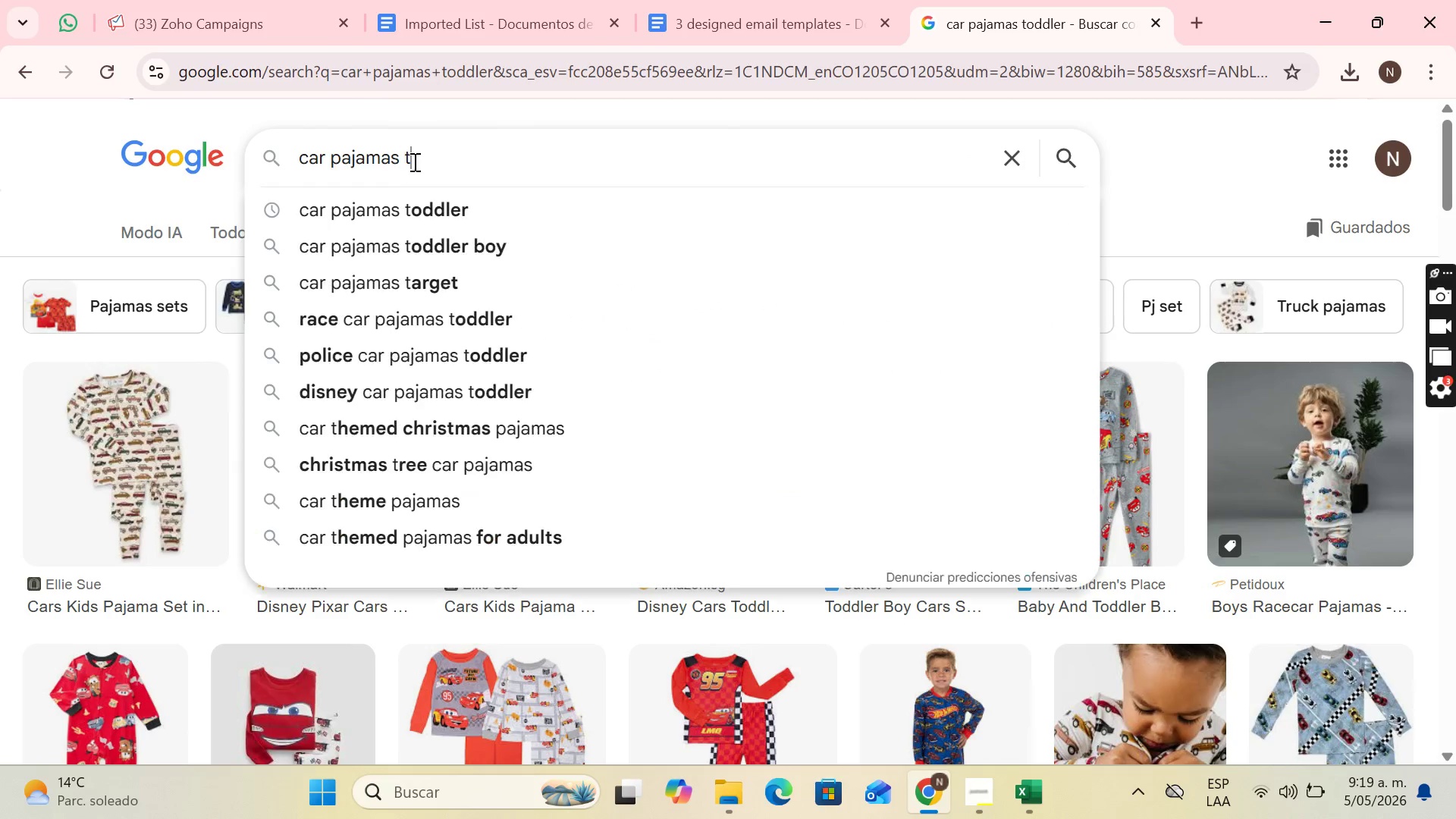 
key(Backspace)
 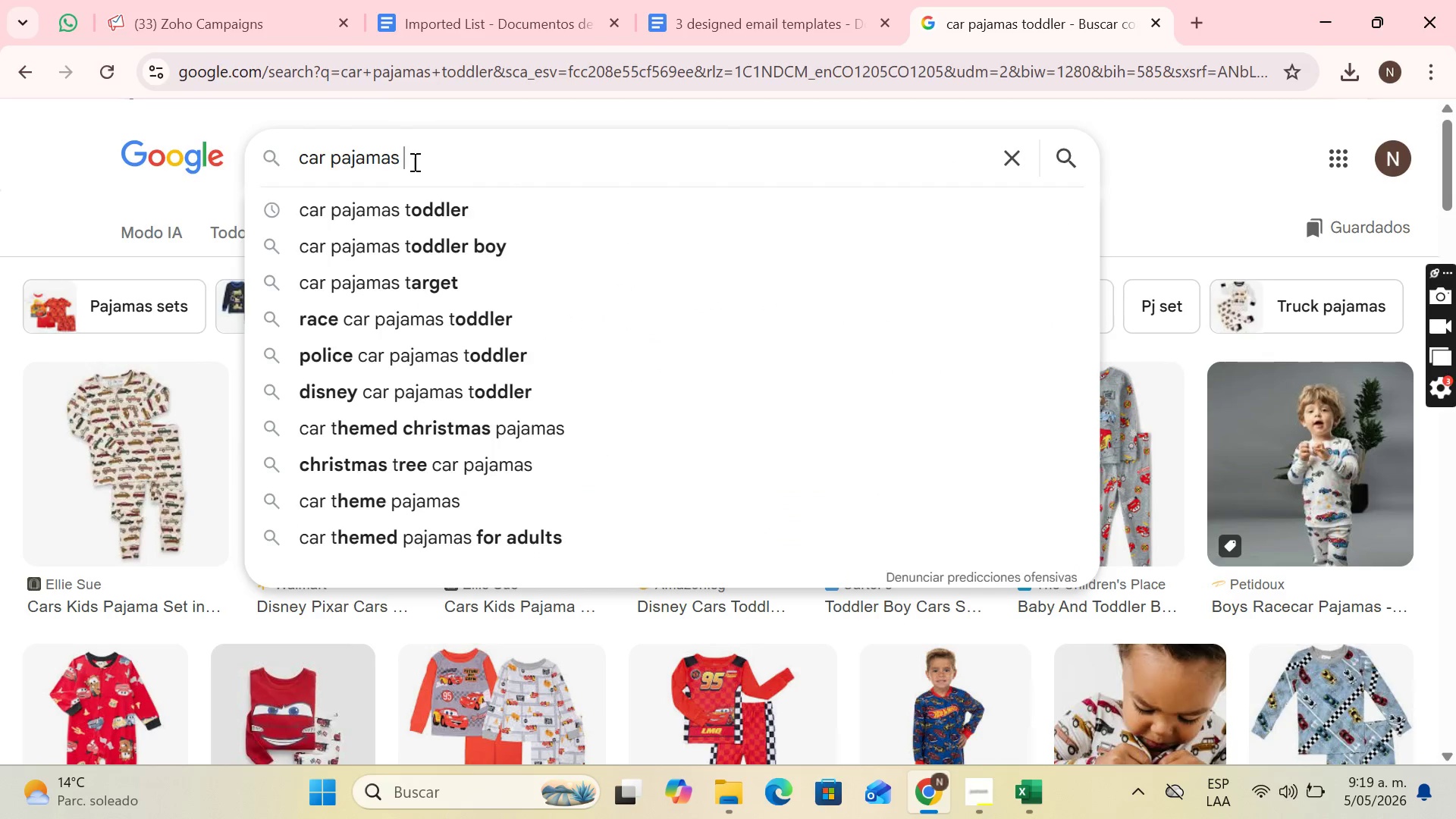 
key(Enter)
 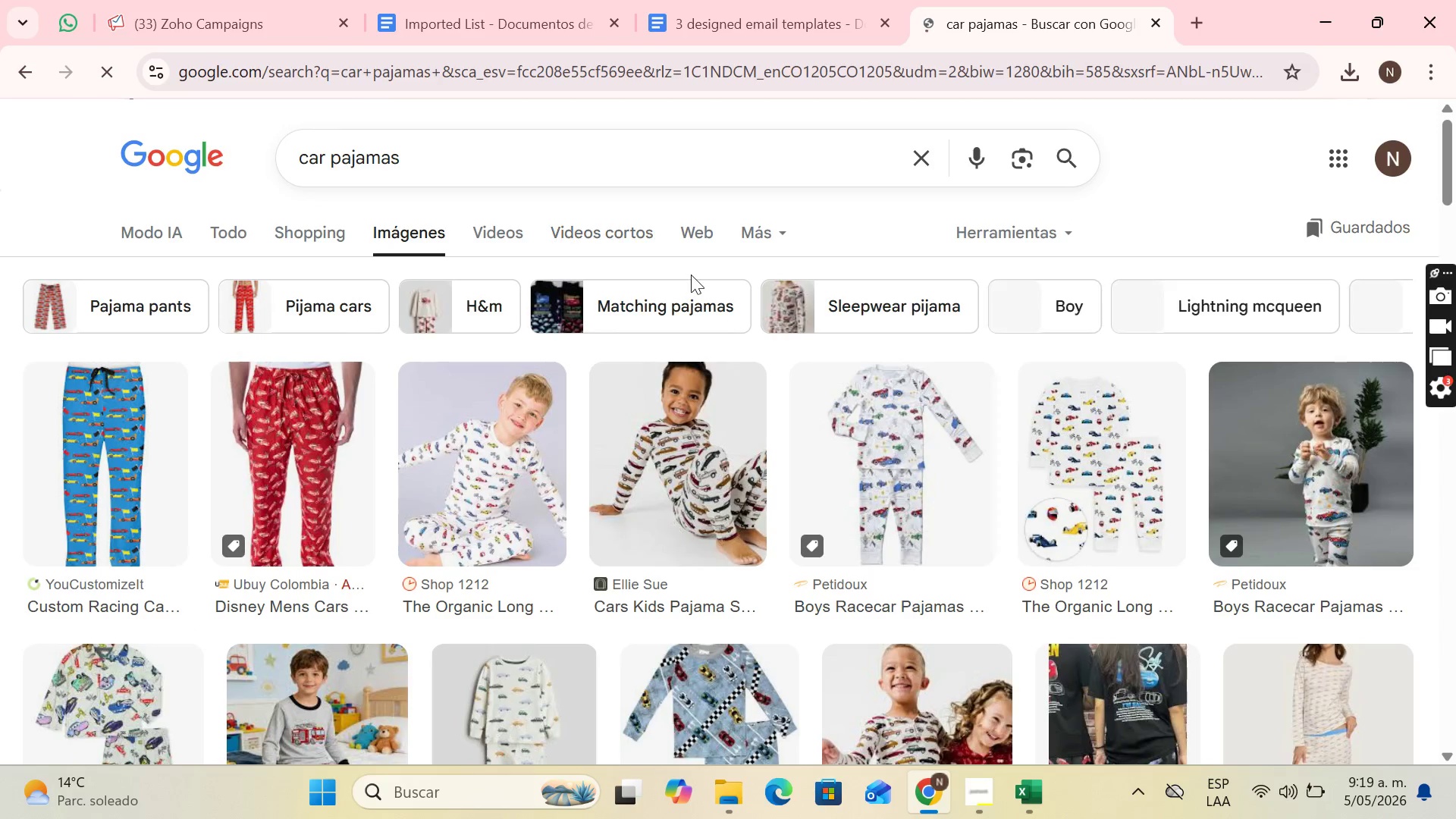 
scroll: coordinate [717, 333], scroll_direction: down, amount: 5.0
 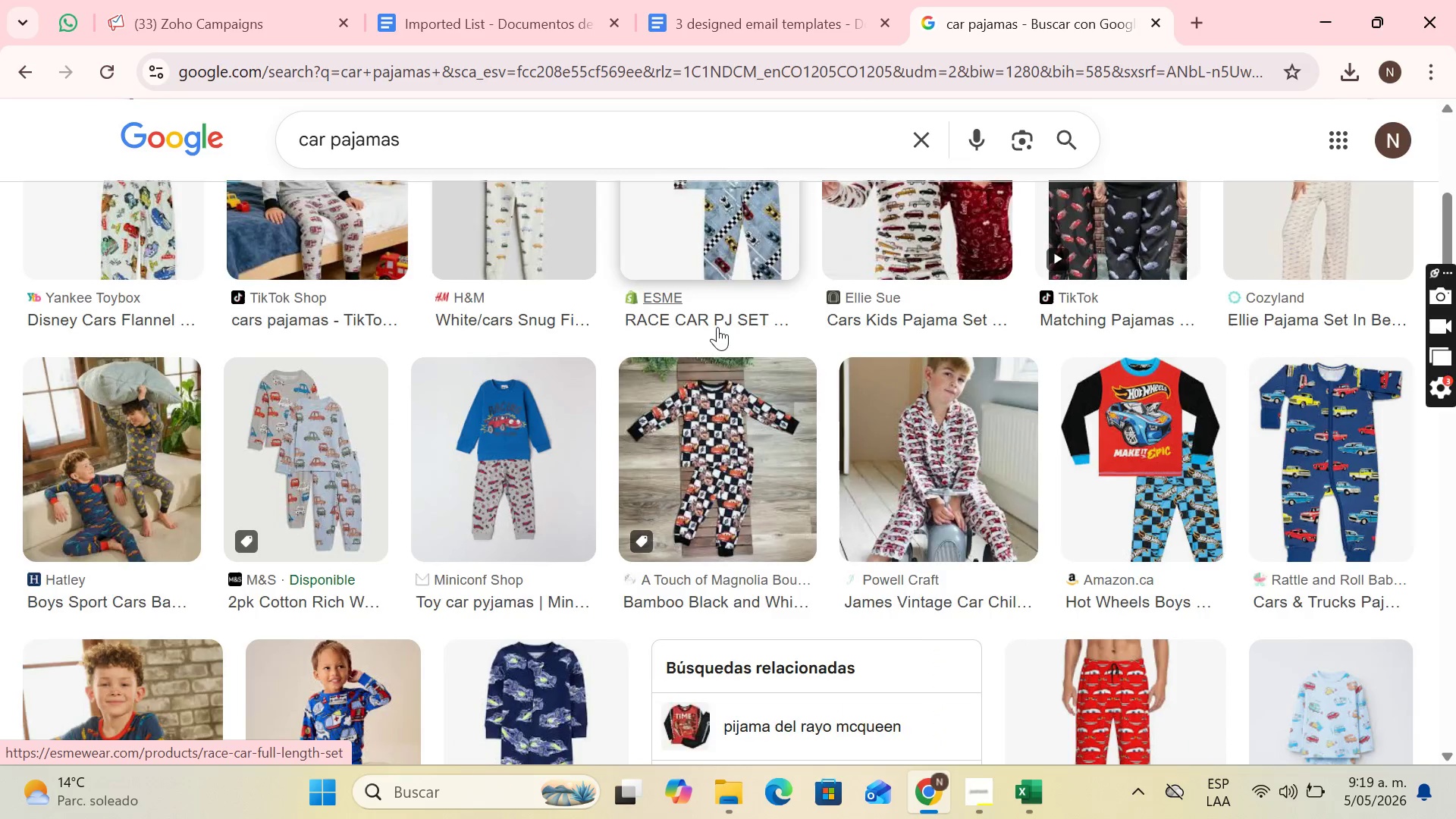 
scroll: coordinate [678, 317], scroll_direction: up, amount: 5.0
 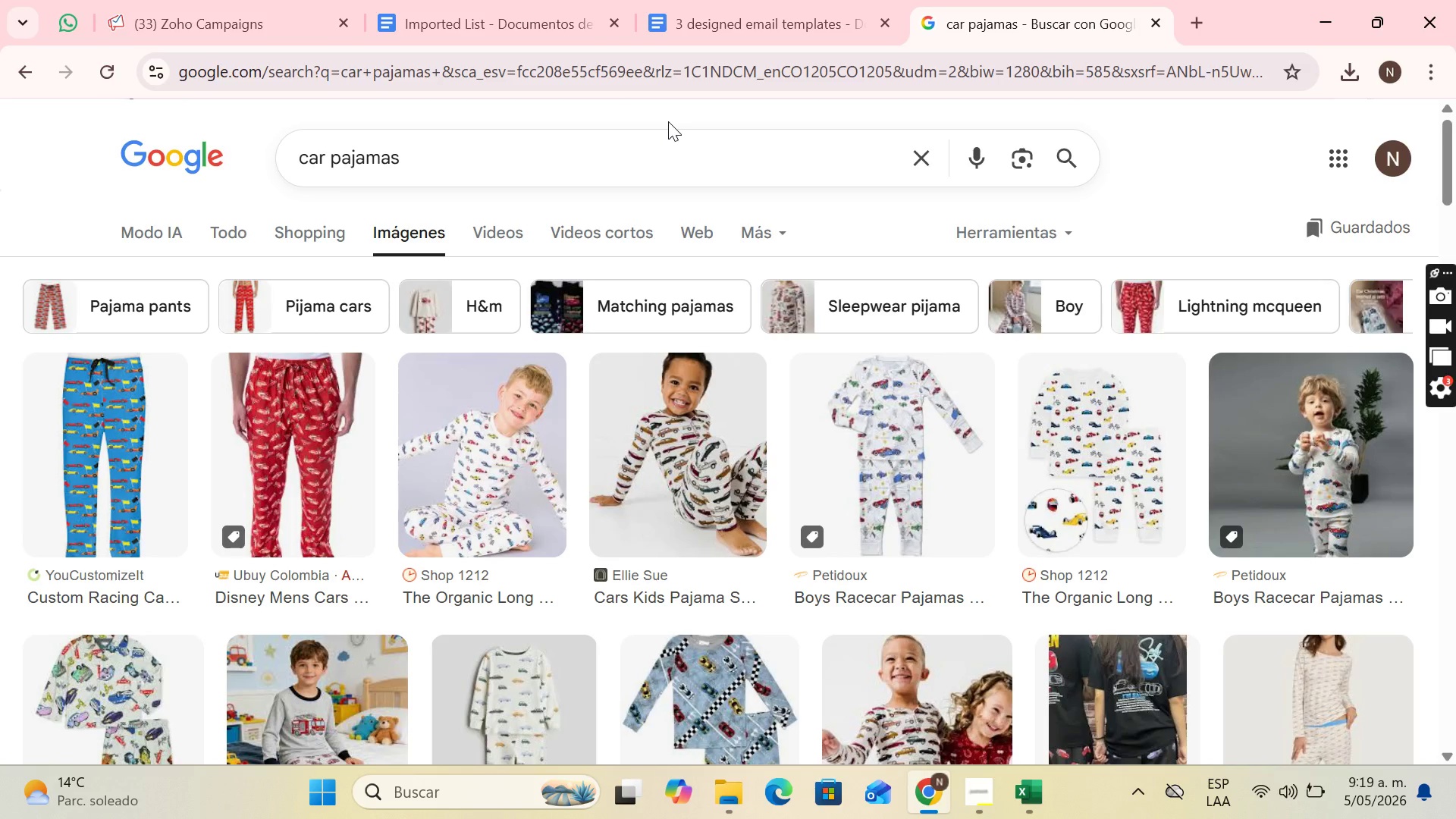 
wait(26.28)
 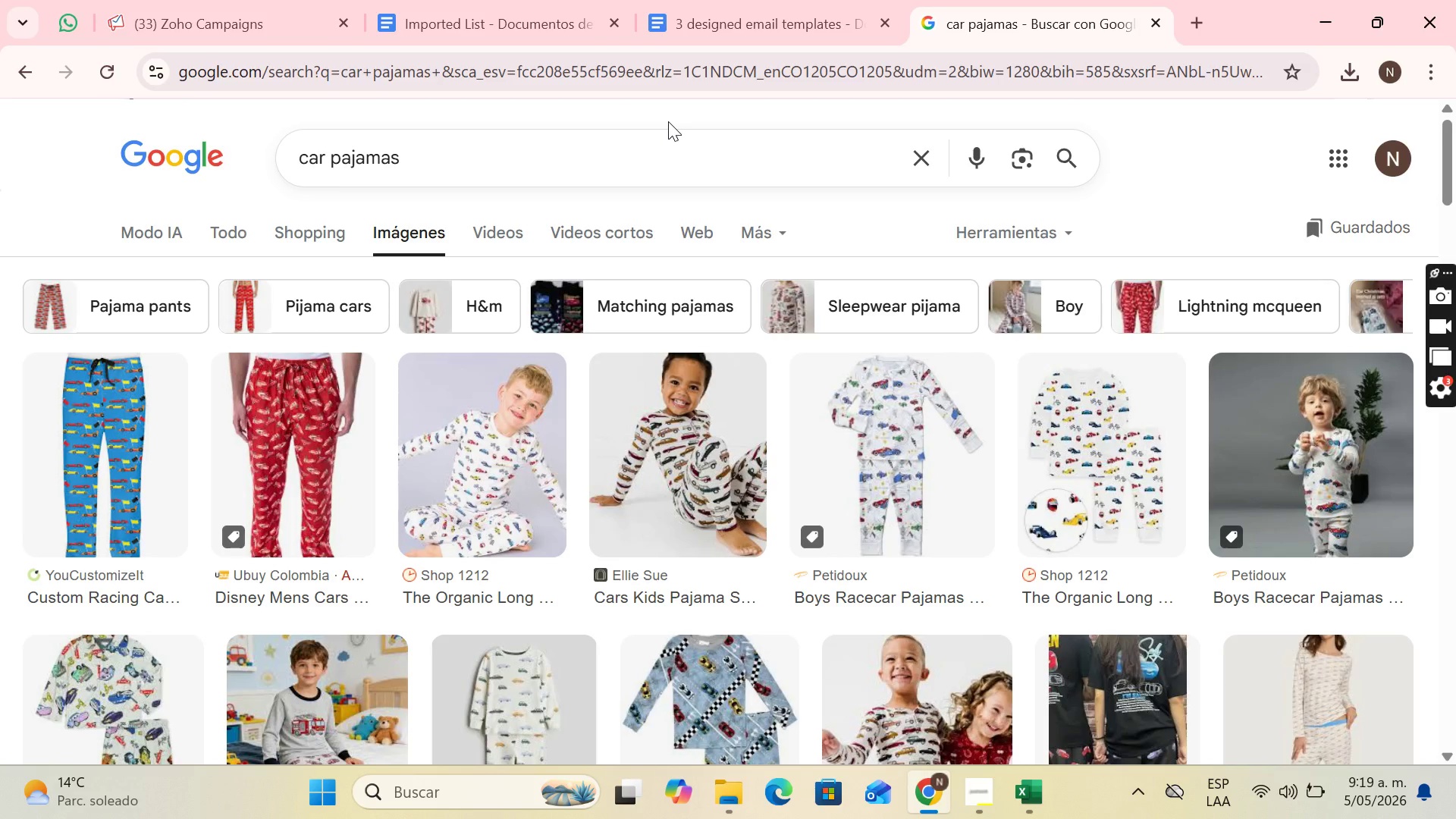 
left_click([664, 158])
 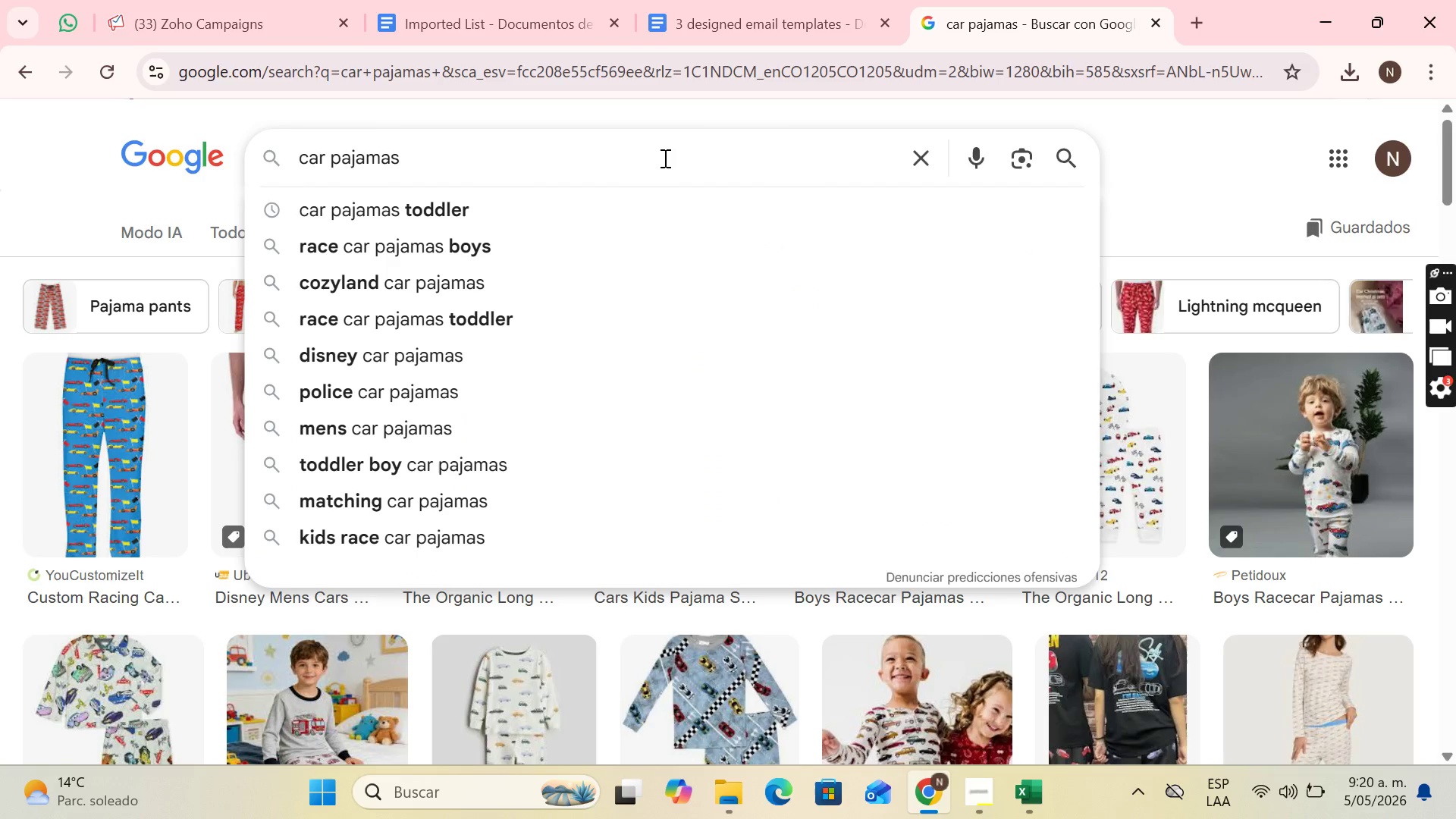 
key(Backspace)
key(Backspace)
key(Backspace)
key(Backspace)
key(Backspace)
key(Backspace)
key(Backspace)
key(Backspace)
type(cover)
 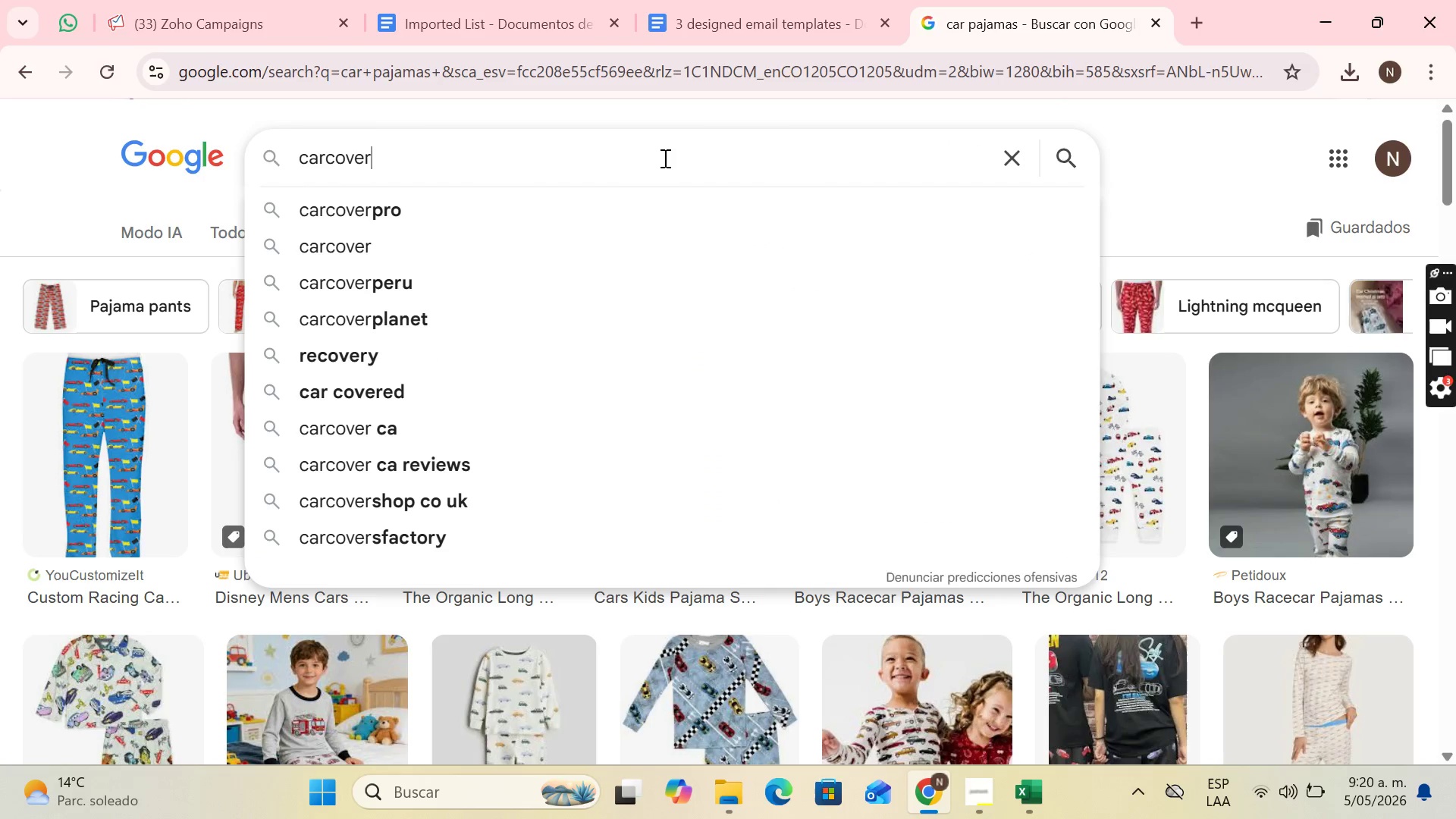 
key(Enter)
 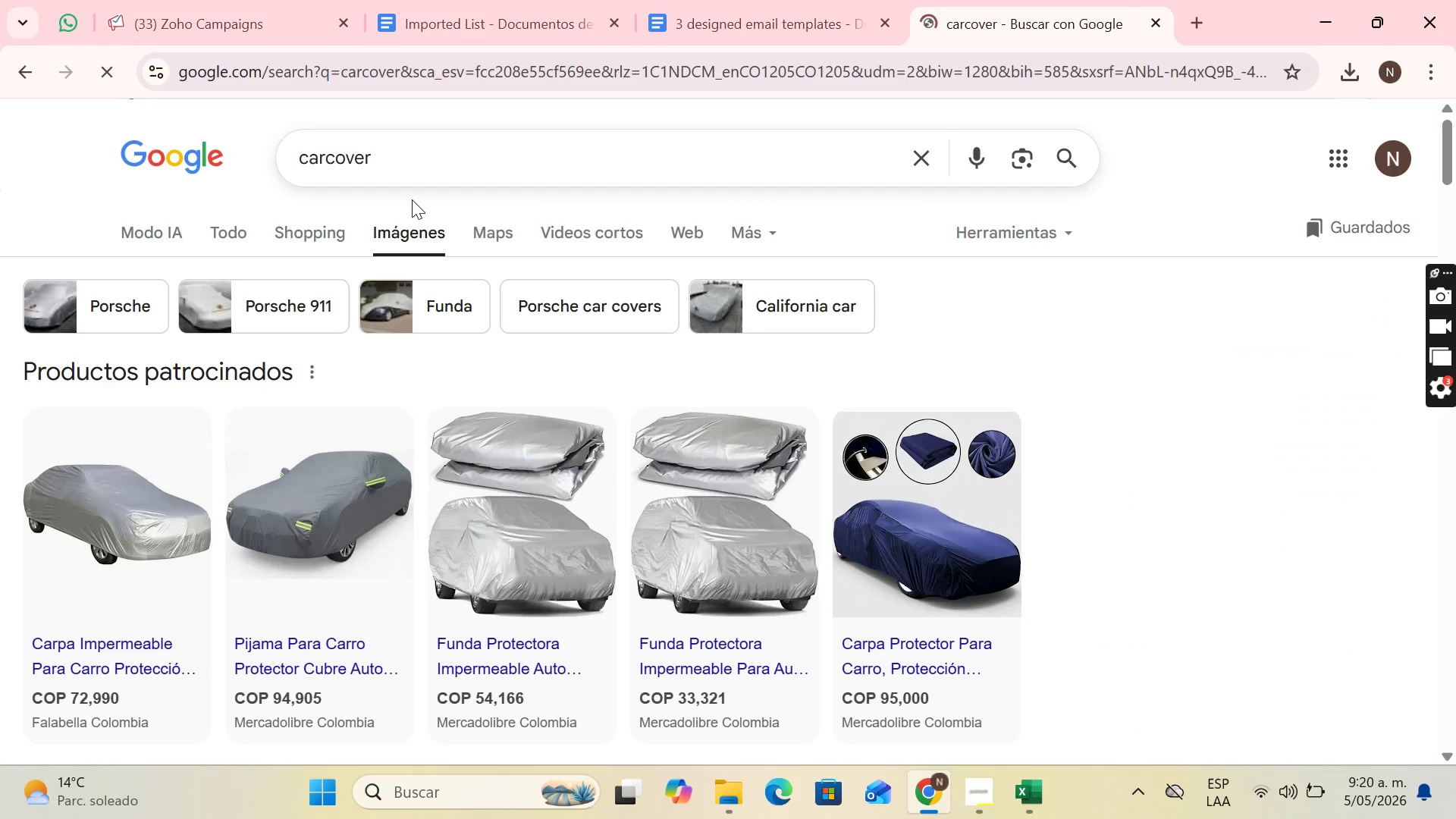 
left_click([327, 157])
 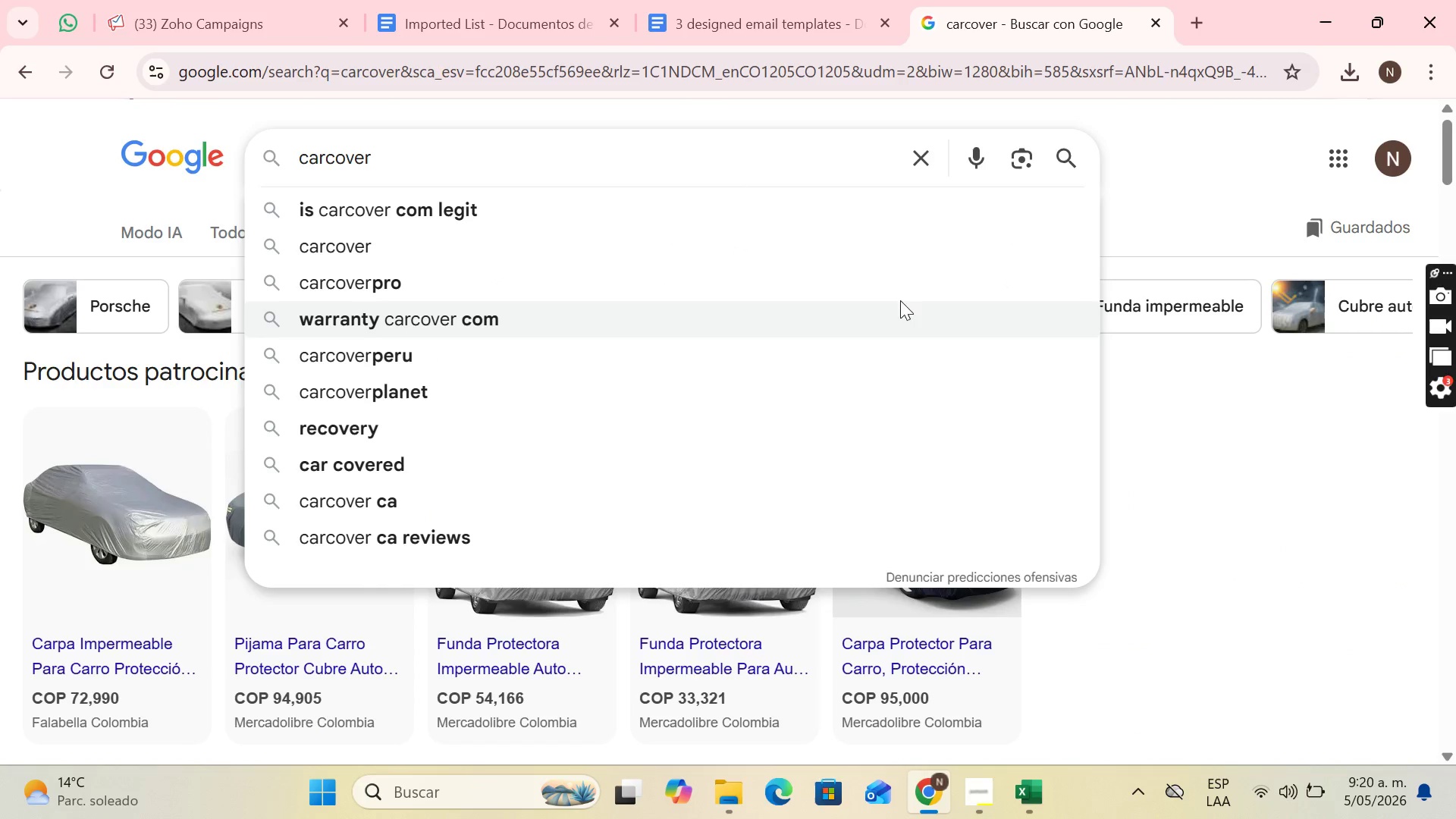 
key(Space)
 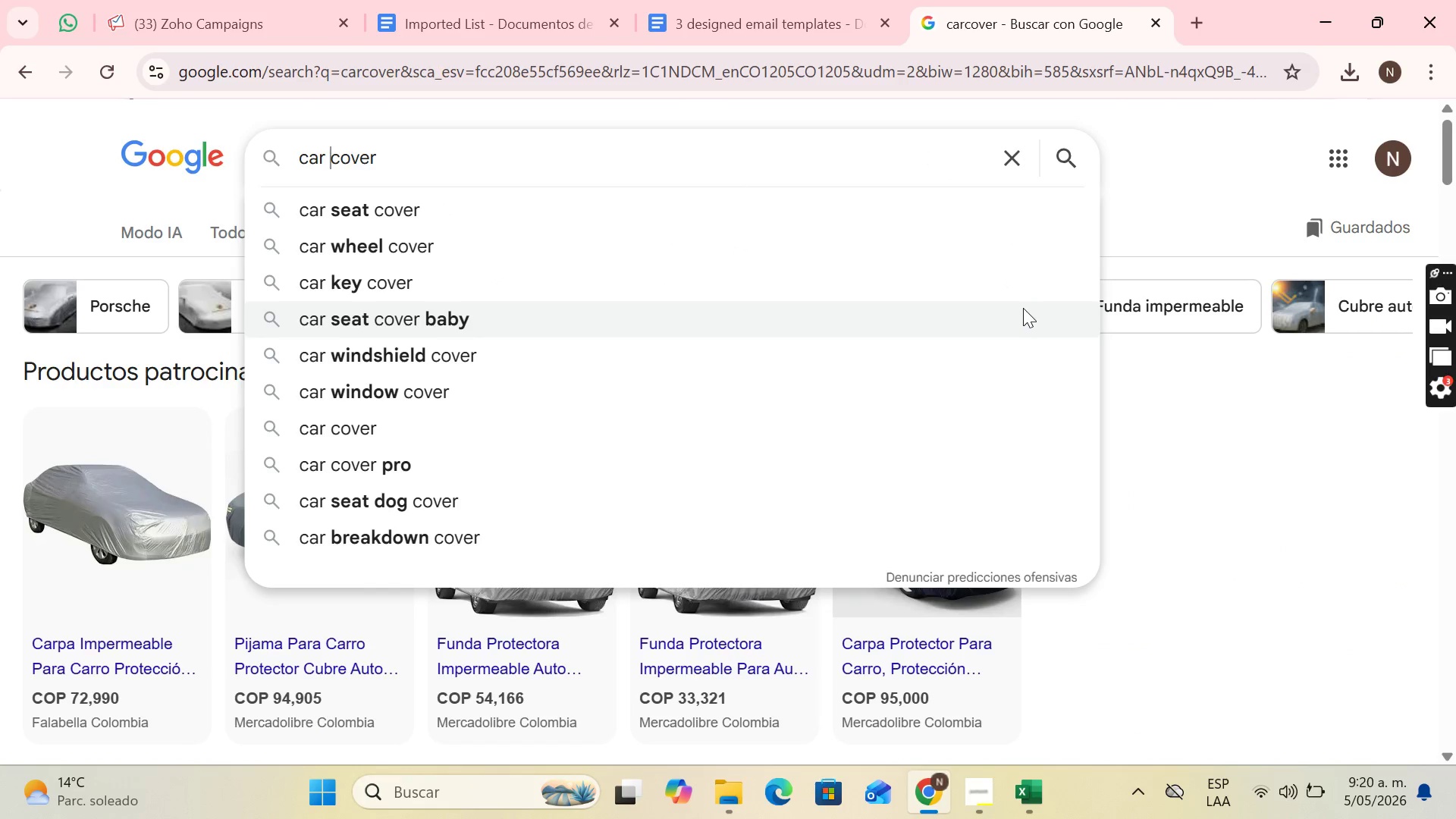 
key(Enter)
 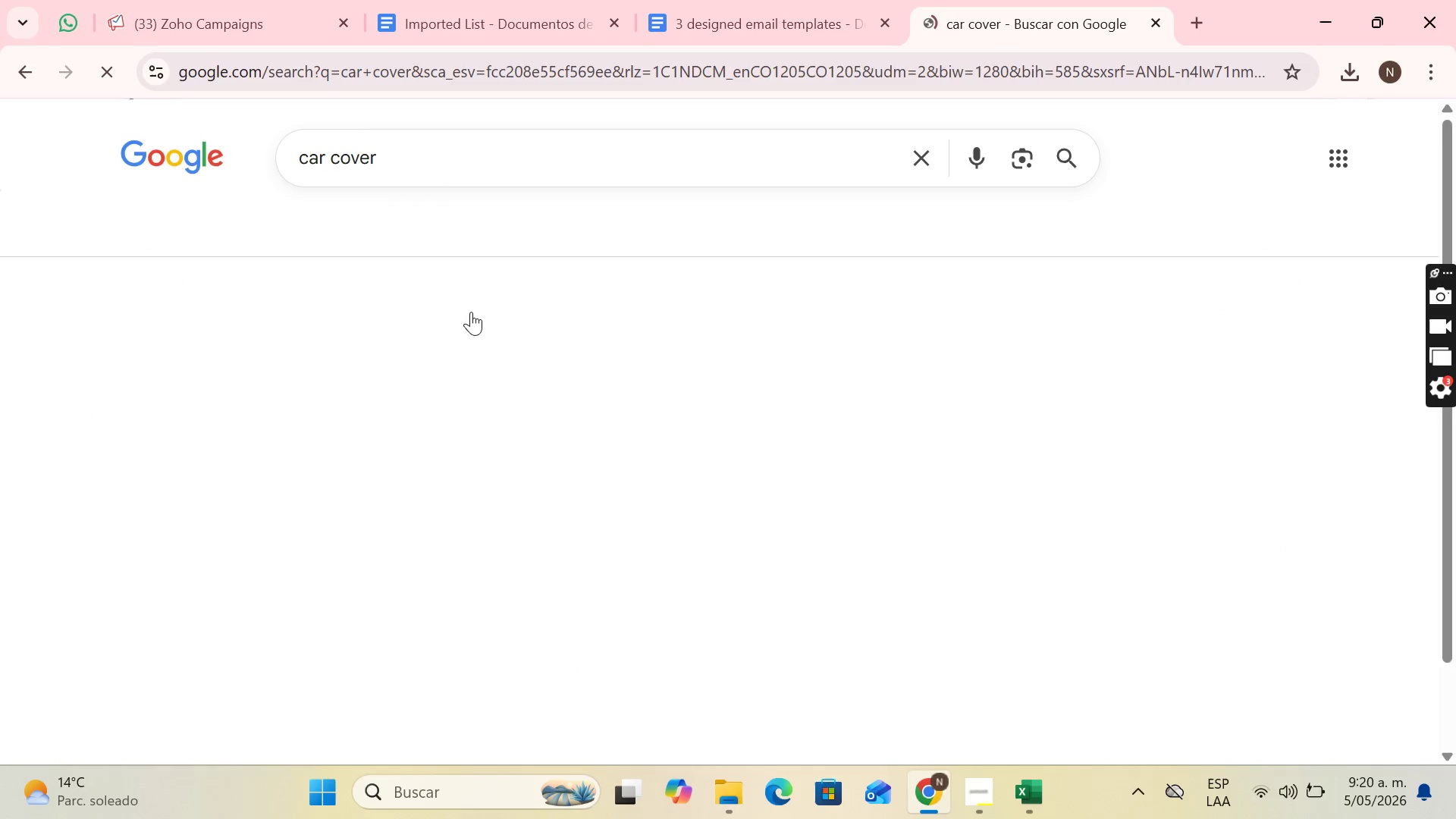 
scroll: coordinate [570, 272], scroll_direction: down, amount: 2.0
 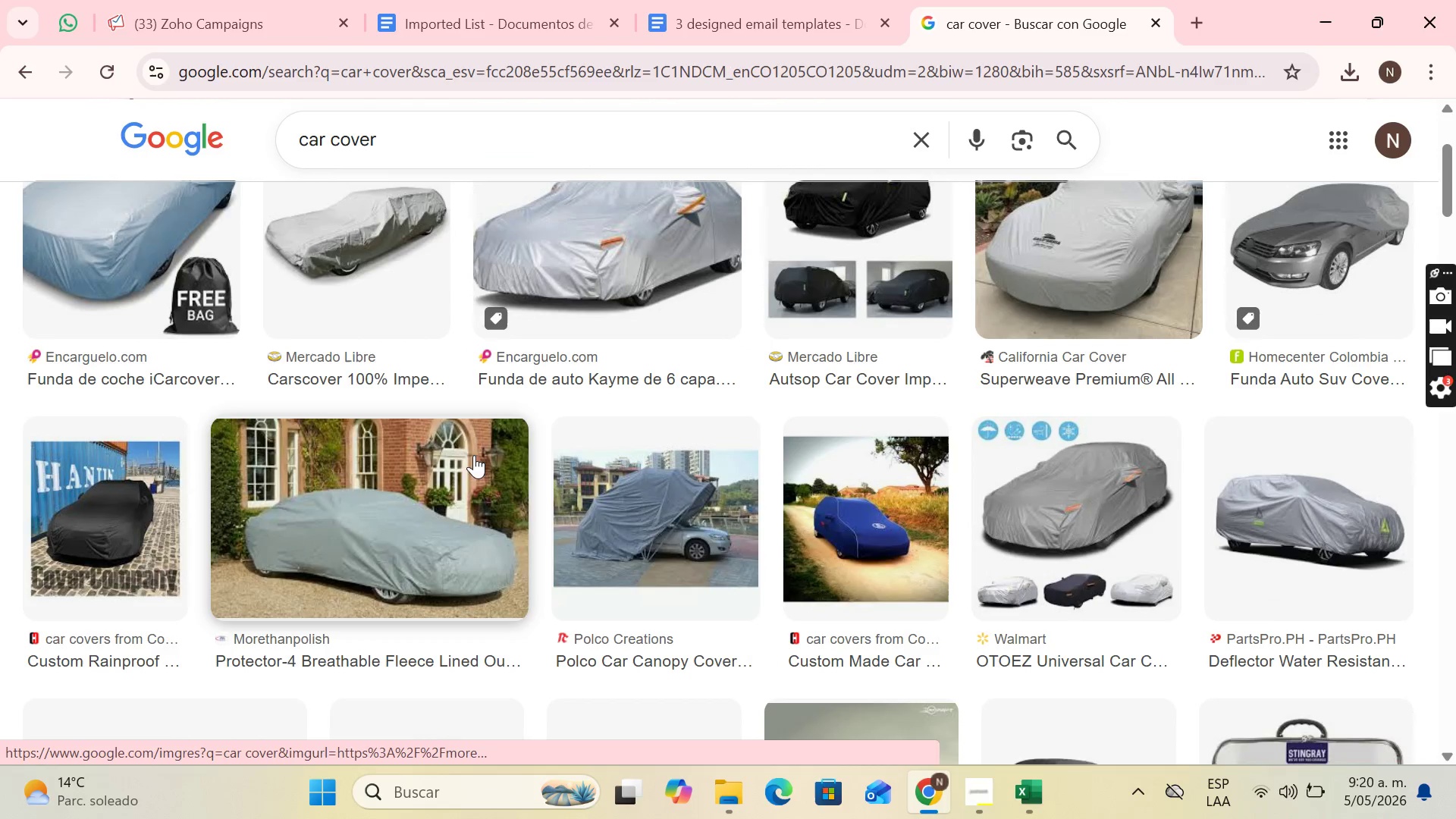 
scroll: coordinate [894, 411], scroll_direction: up, amount: 2.0
 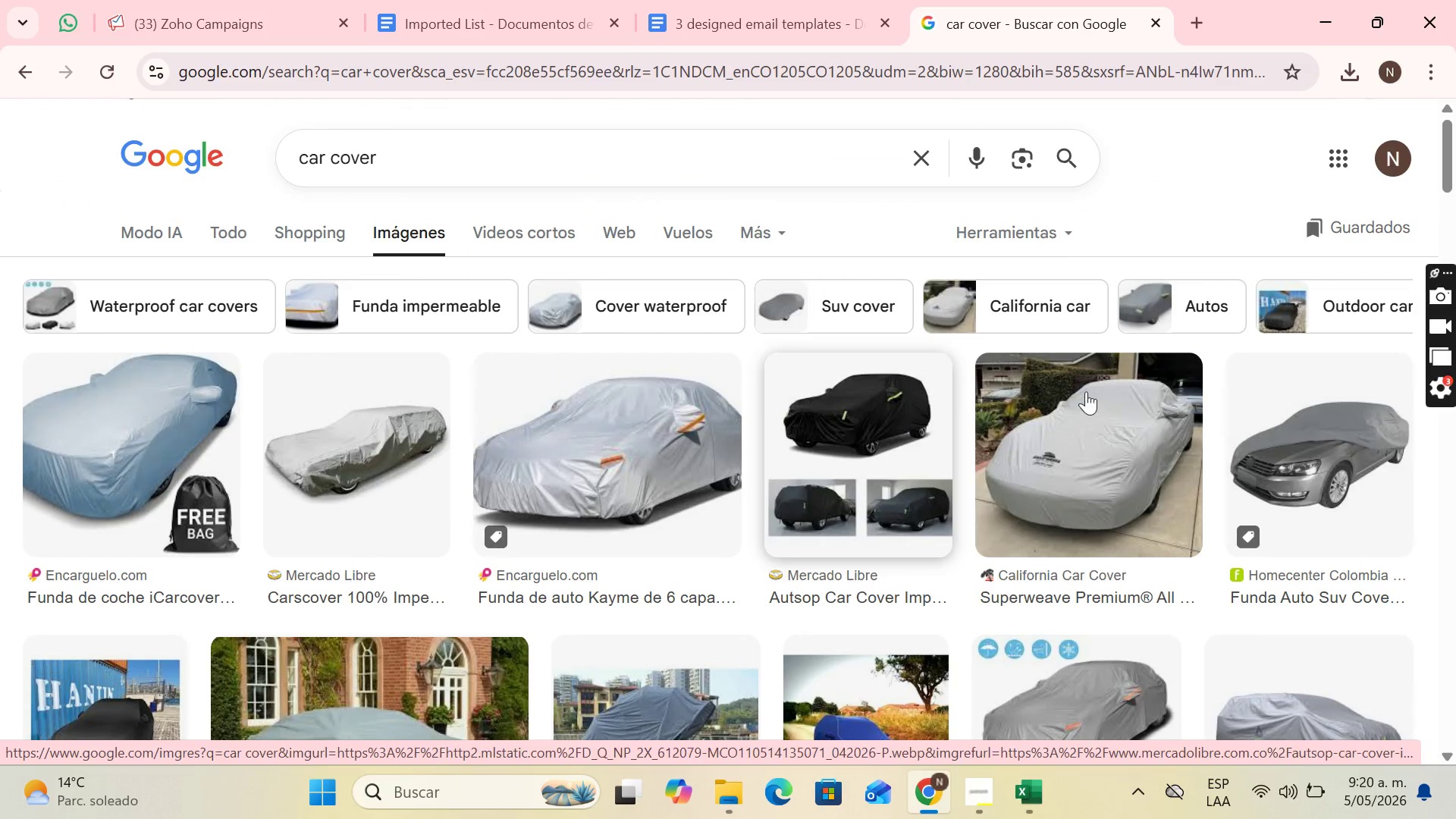 
mouse_move([1093, 406])
 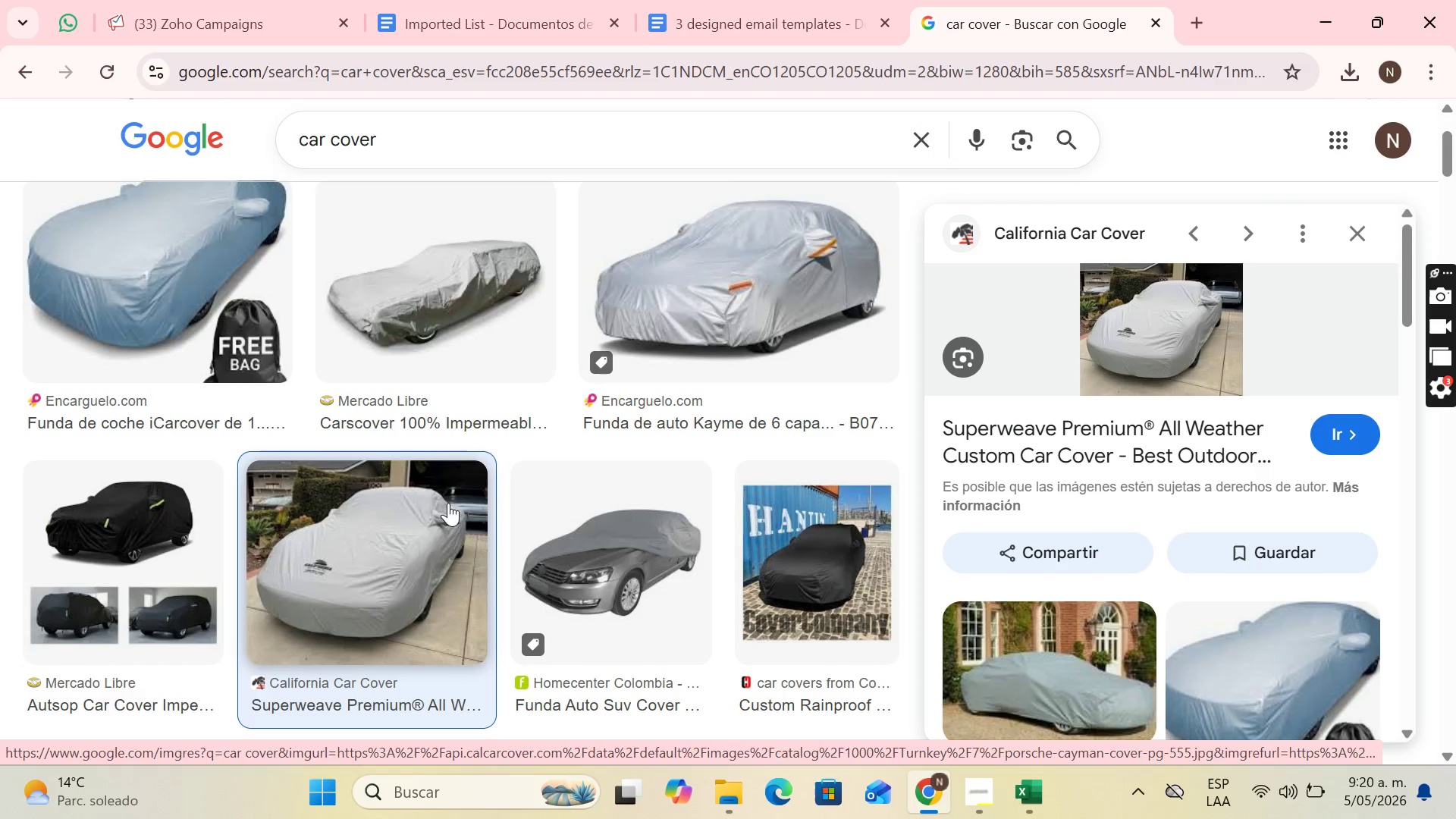 
scroll: coordinate [518, 527], scroll_direction: down, amount: 3.0
 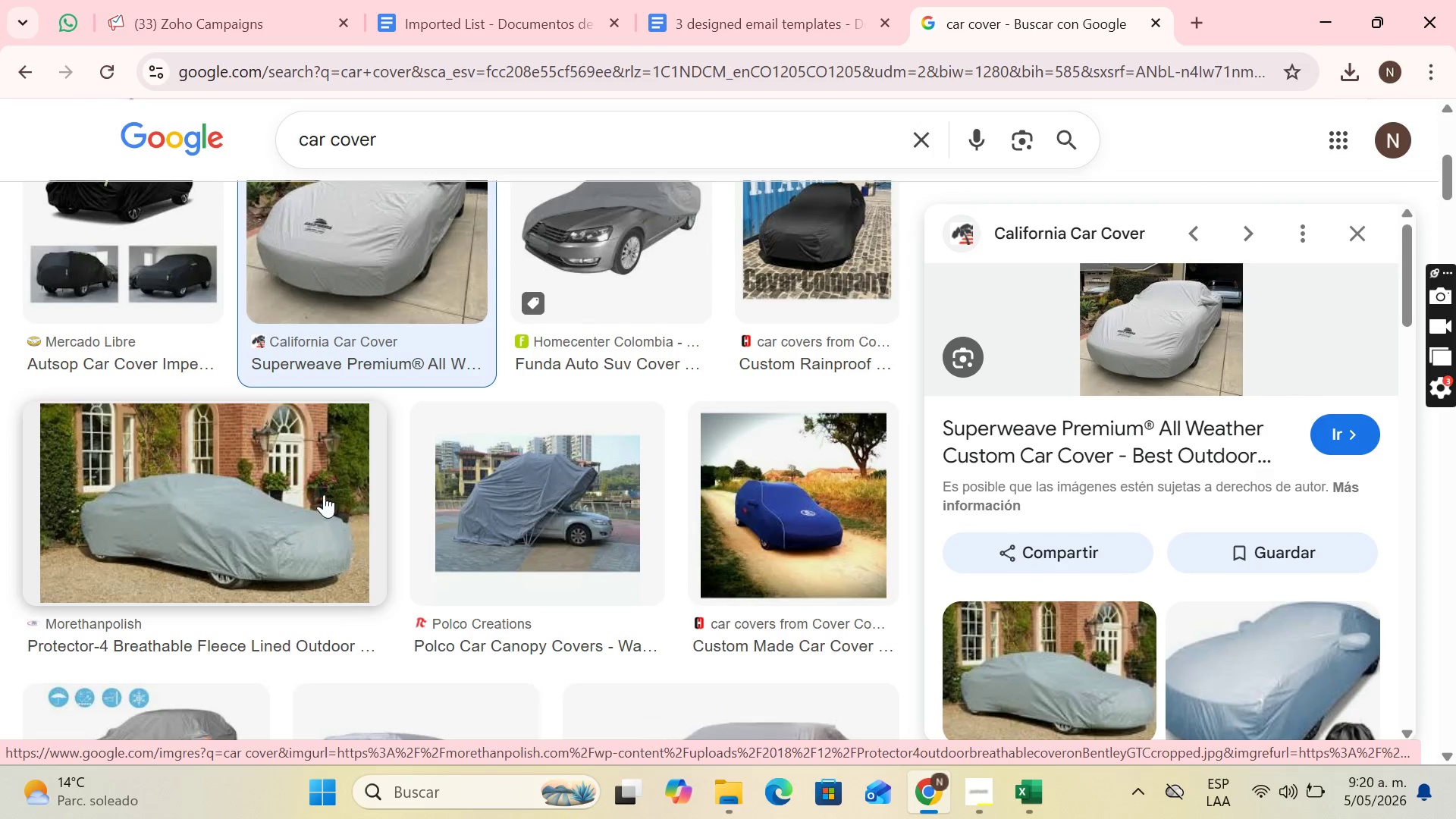 
left_click([322, 493])
 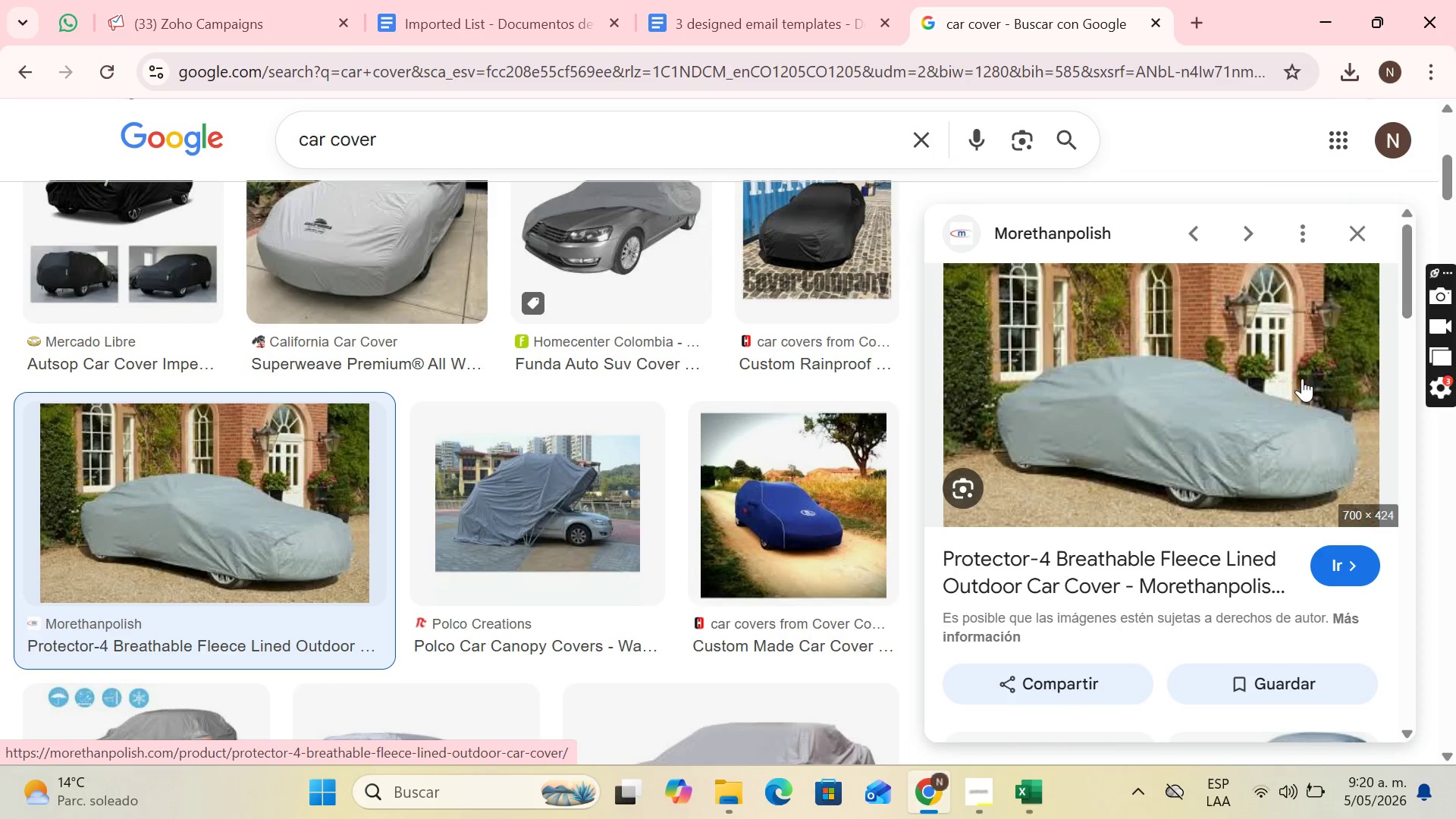 
right_click([1276, 360])
 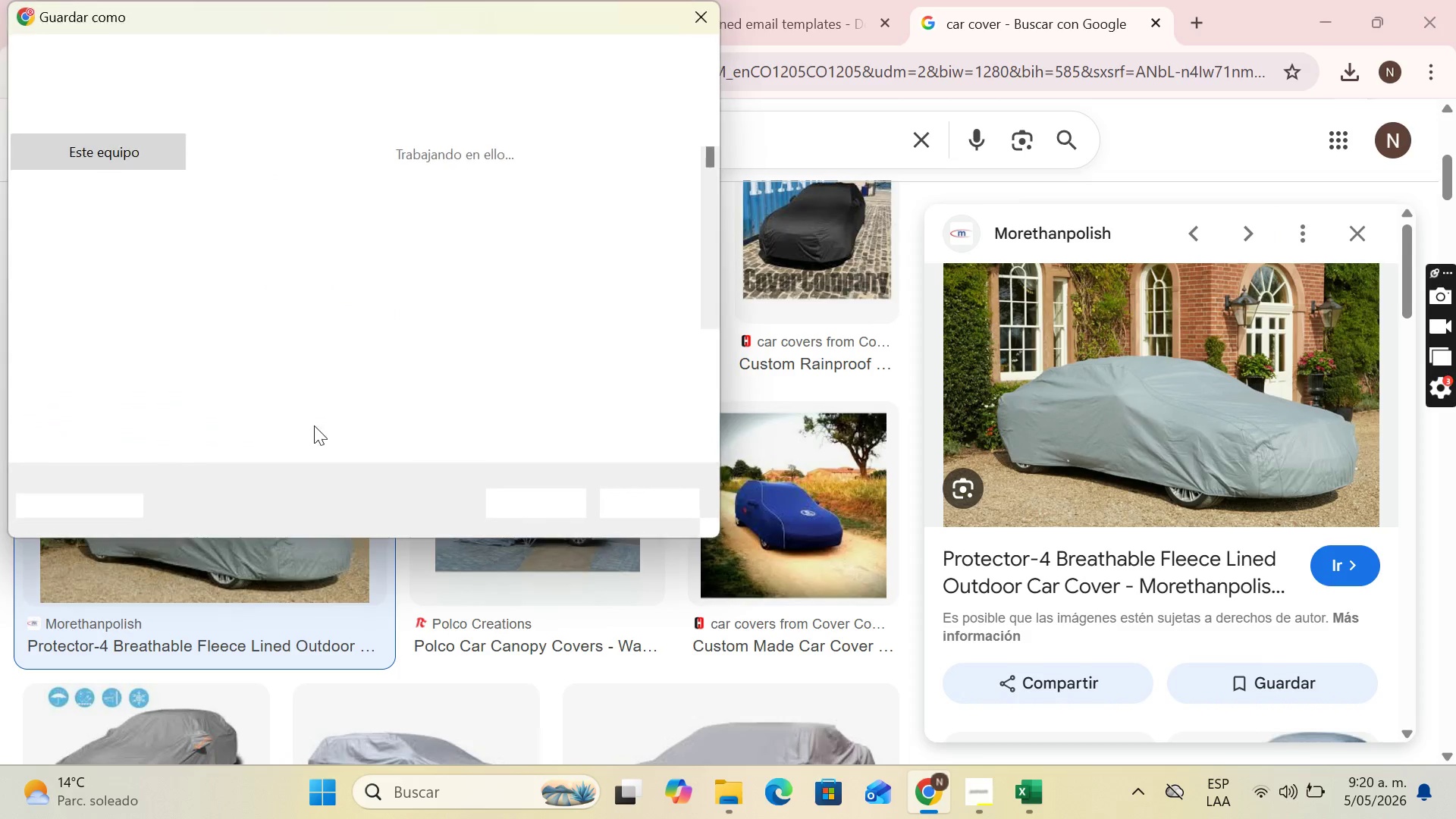 
type(car c)
 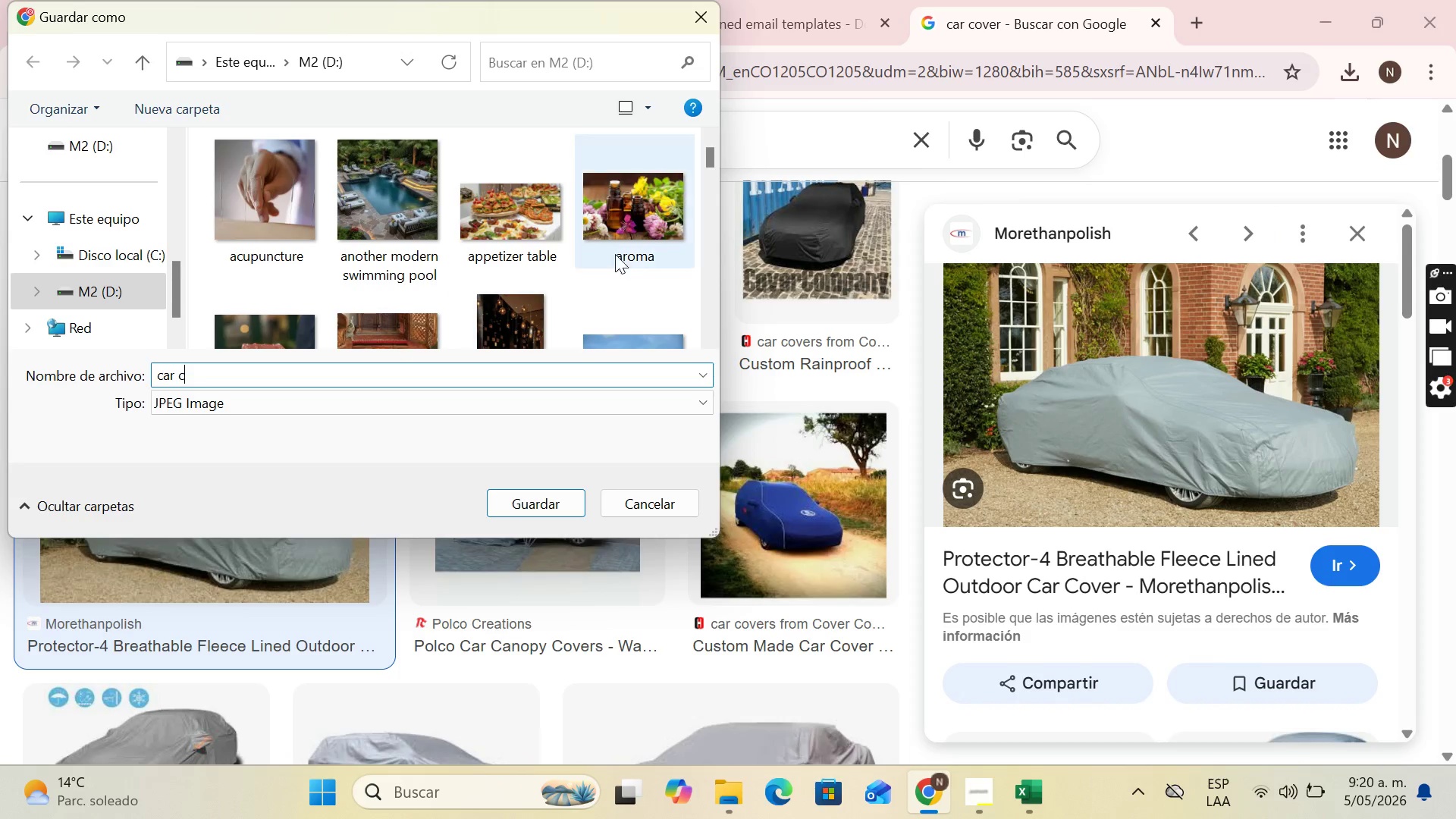 
type(over)
 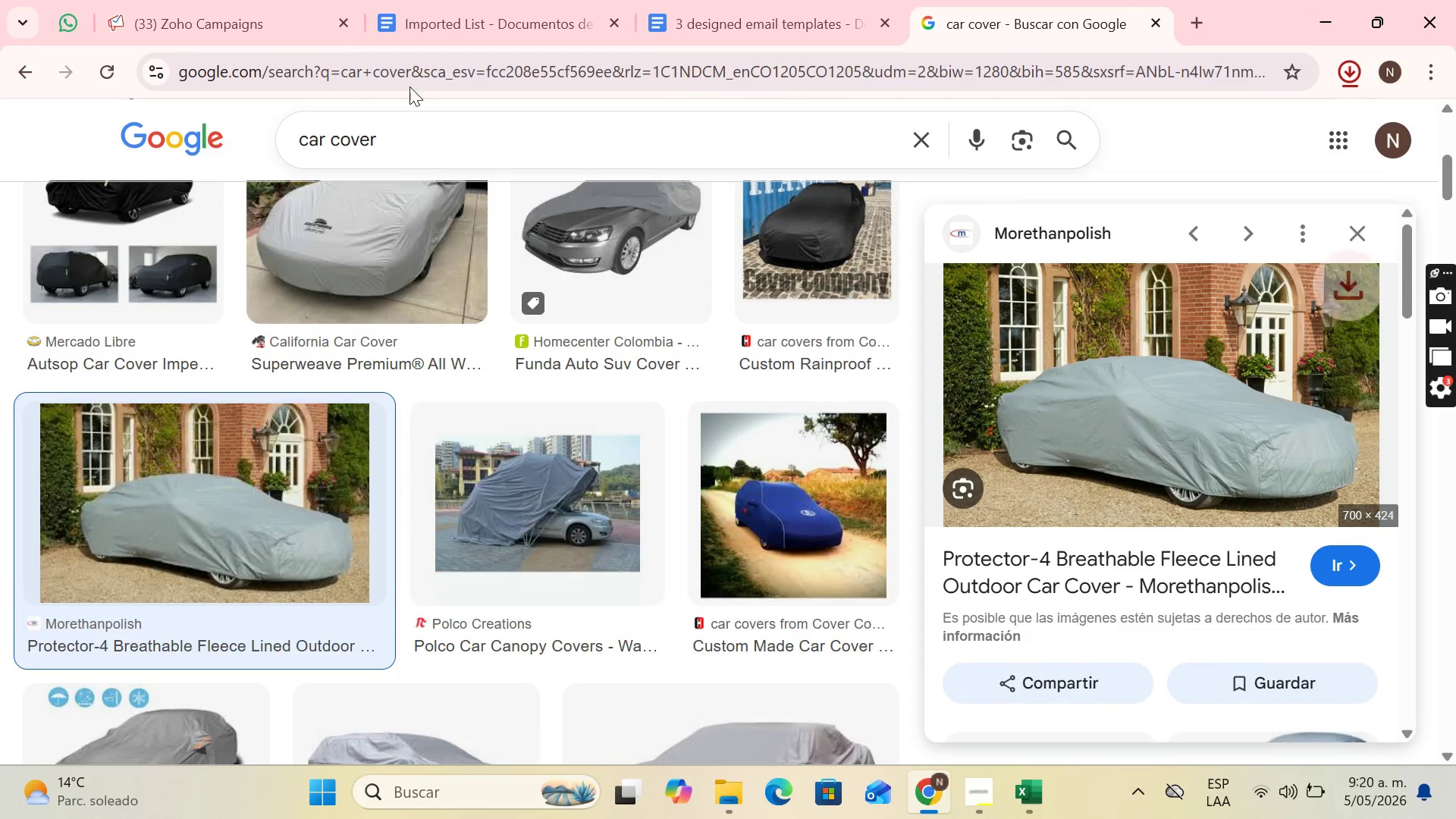 
left_click([195, 0])
 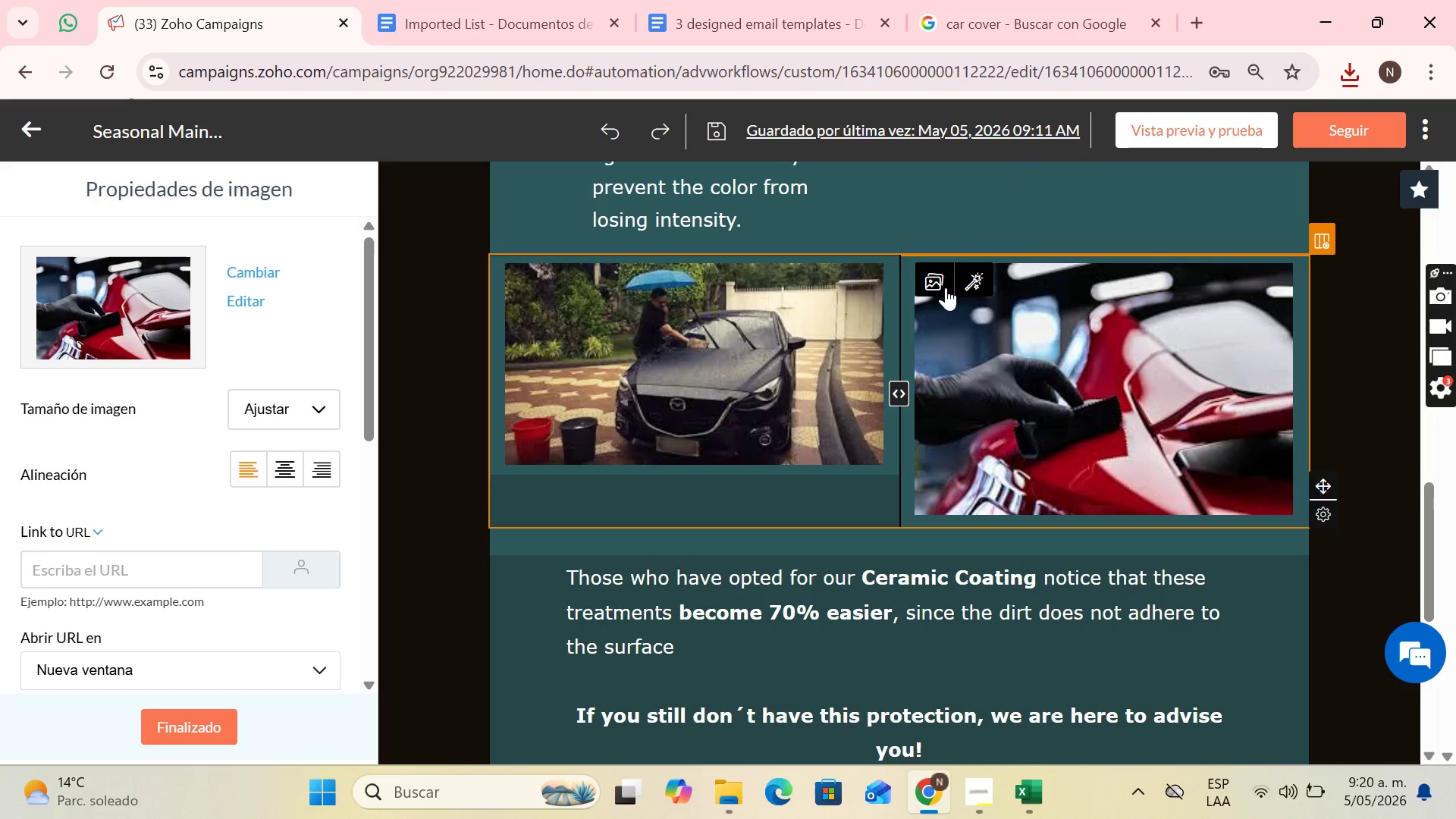 
left_click([942, 286])
 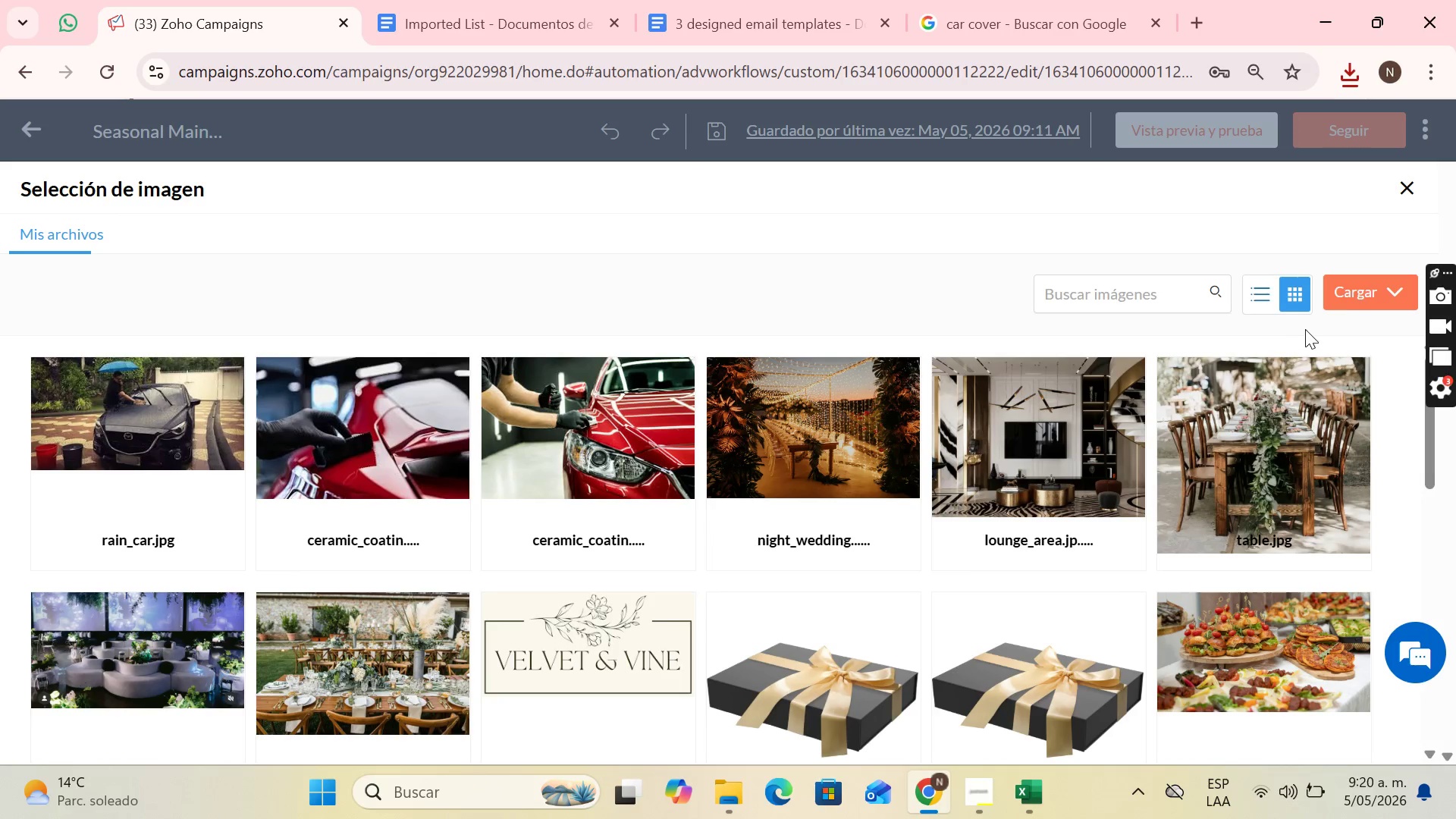 
left_click([1345, 281])
 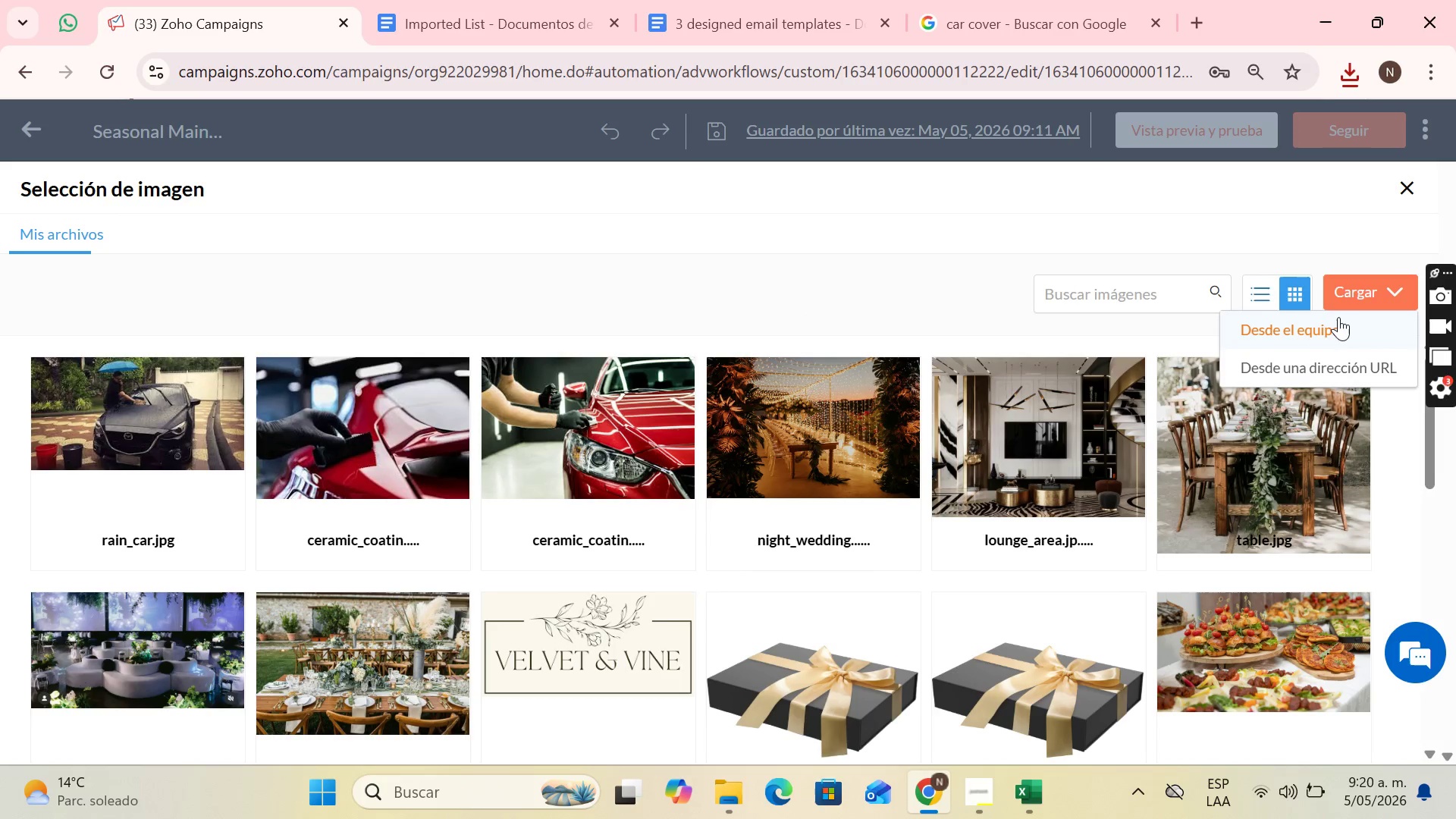 
left_click([1337, 318])
 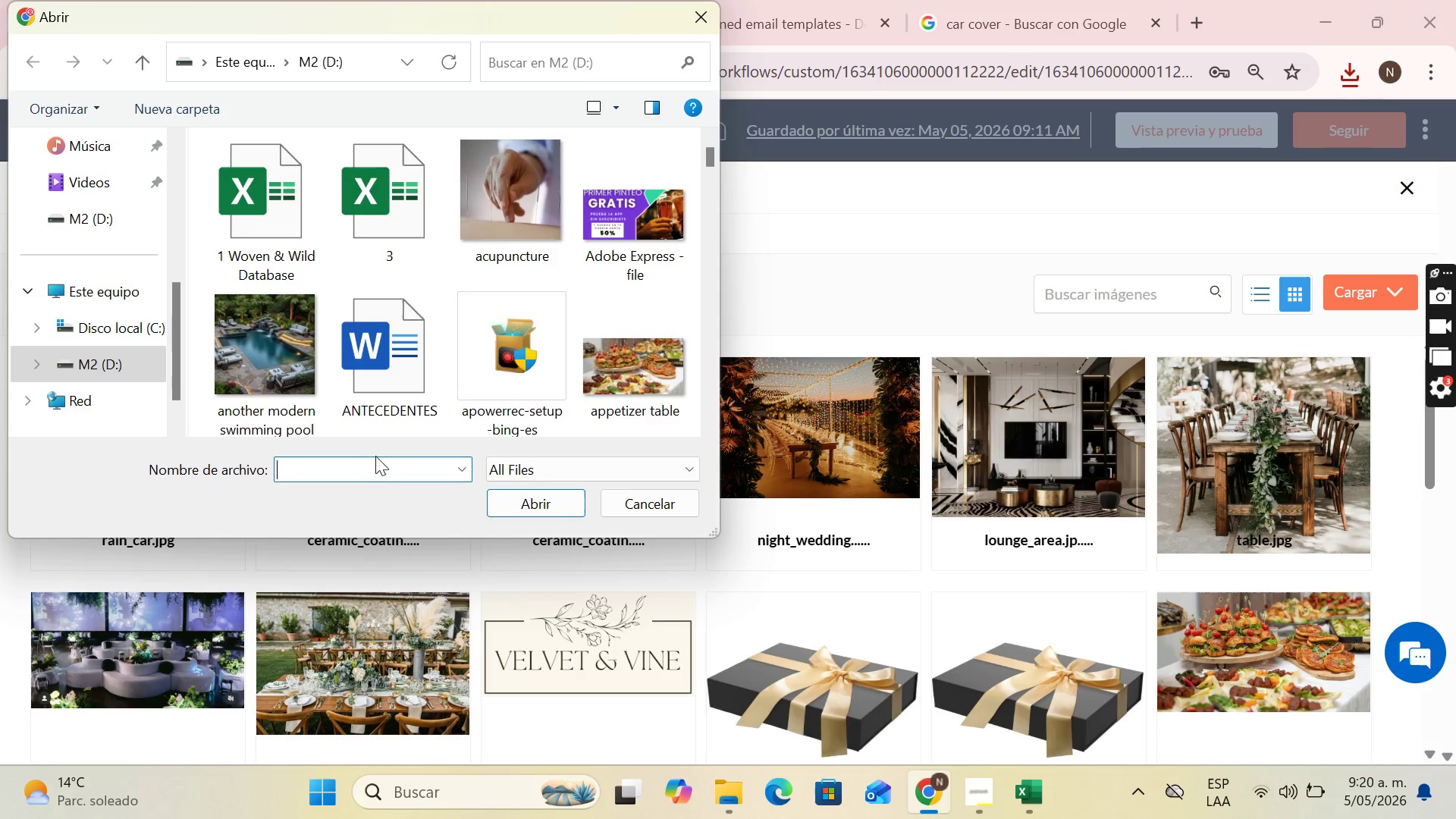 
type(car o)
key(Backspace)
type(c)
 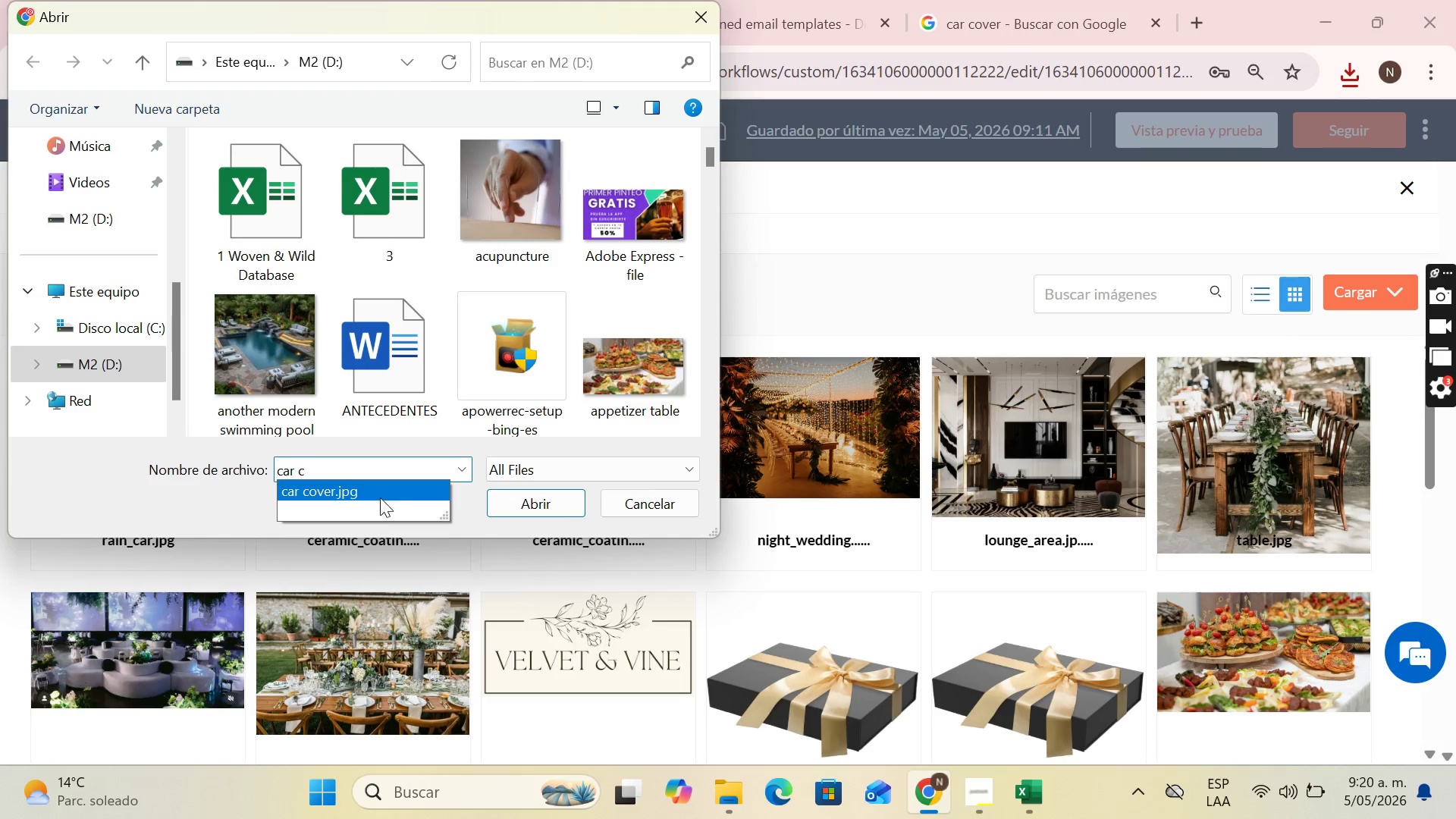 
double_click([386, 488])
 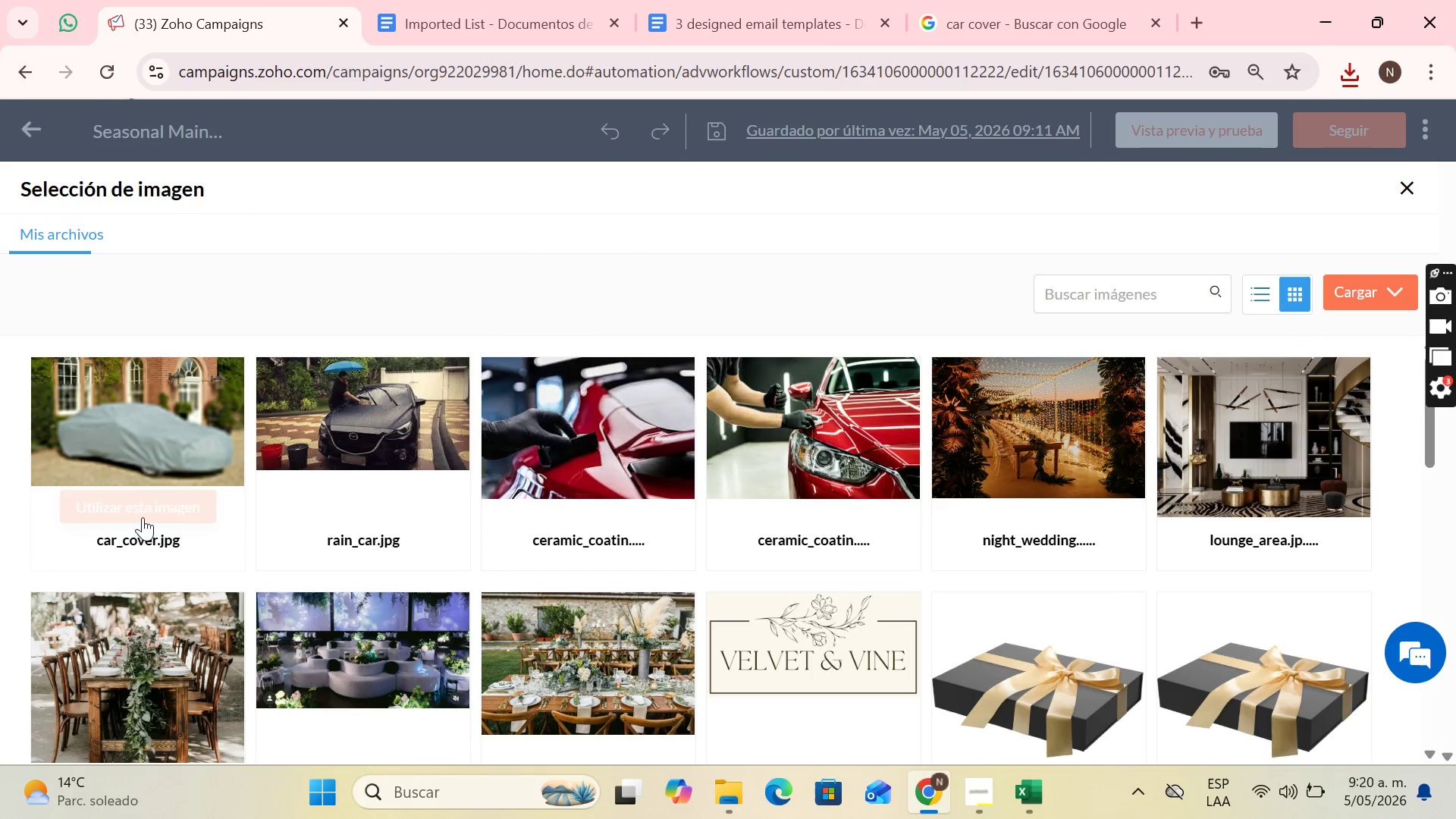 
left_click([163, 507])
 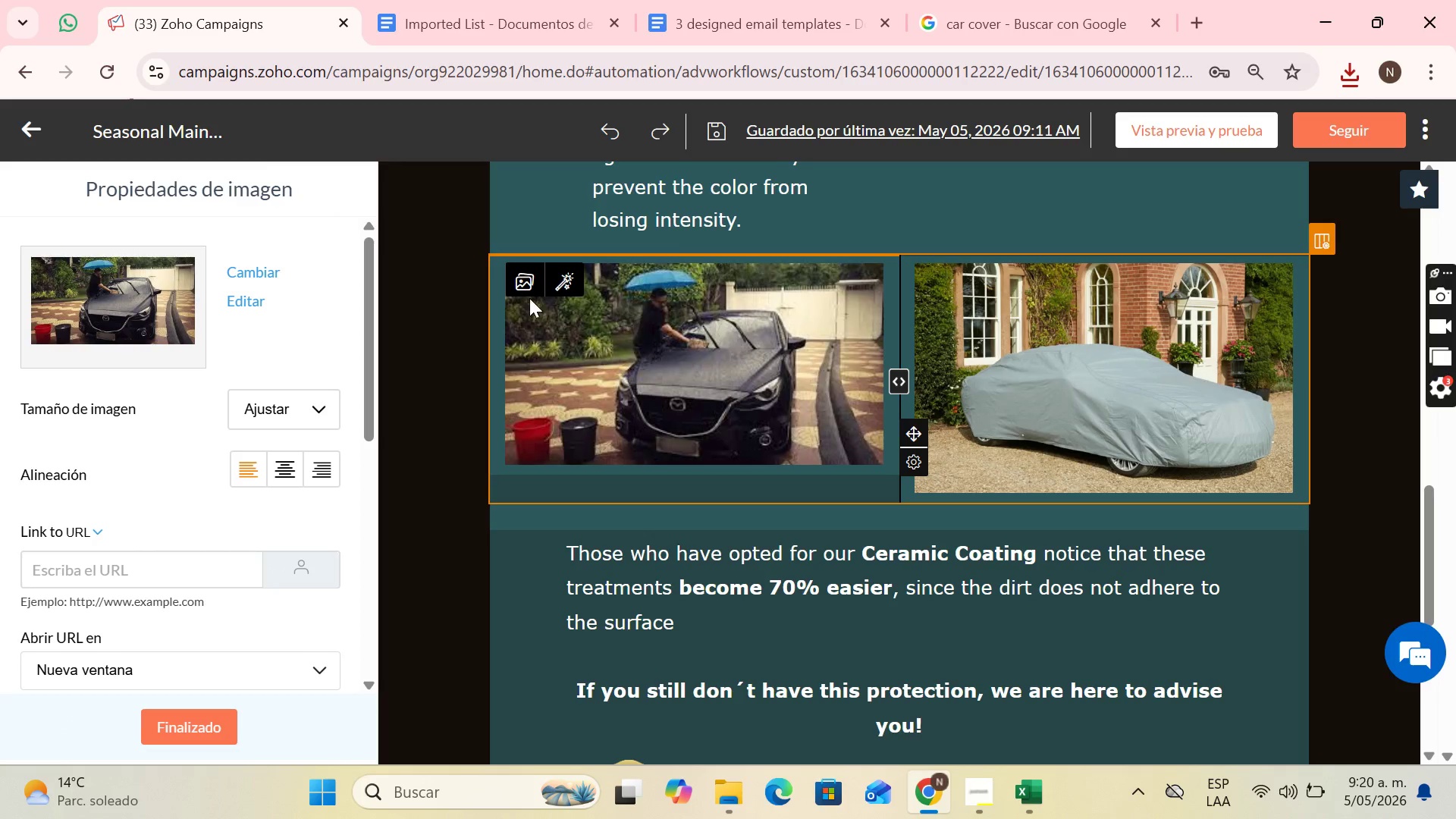 
left_click([274, 413])
 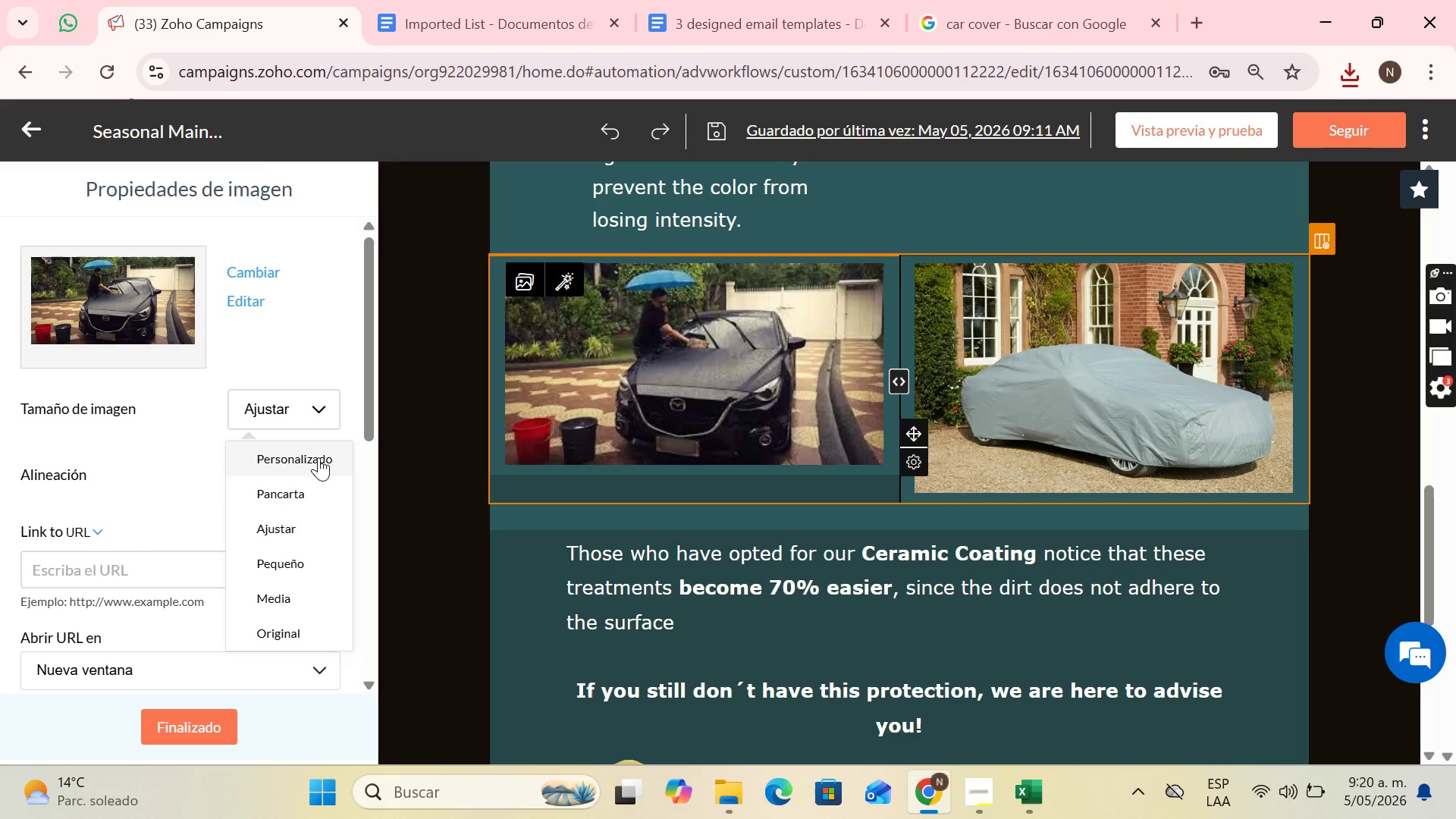 
left_click([318, 457])
 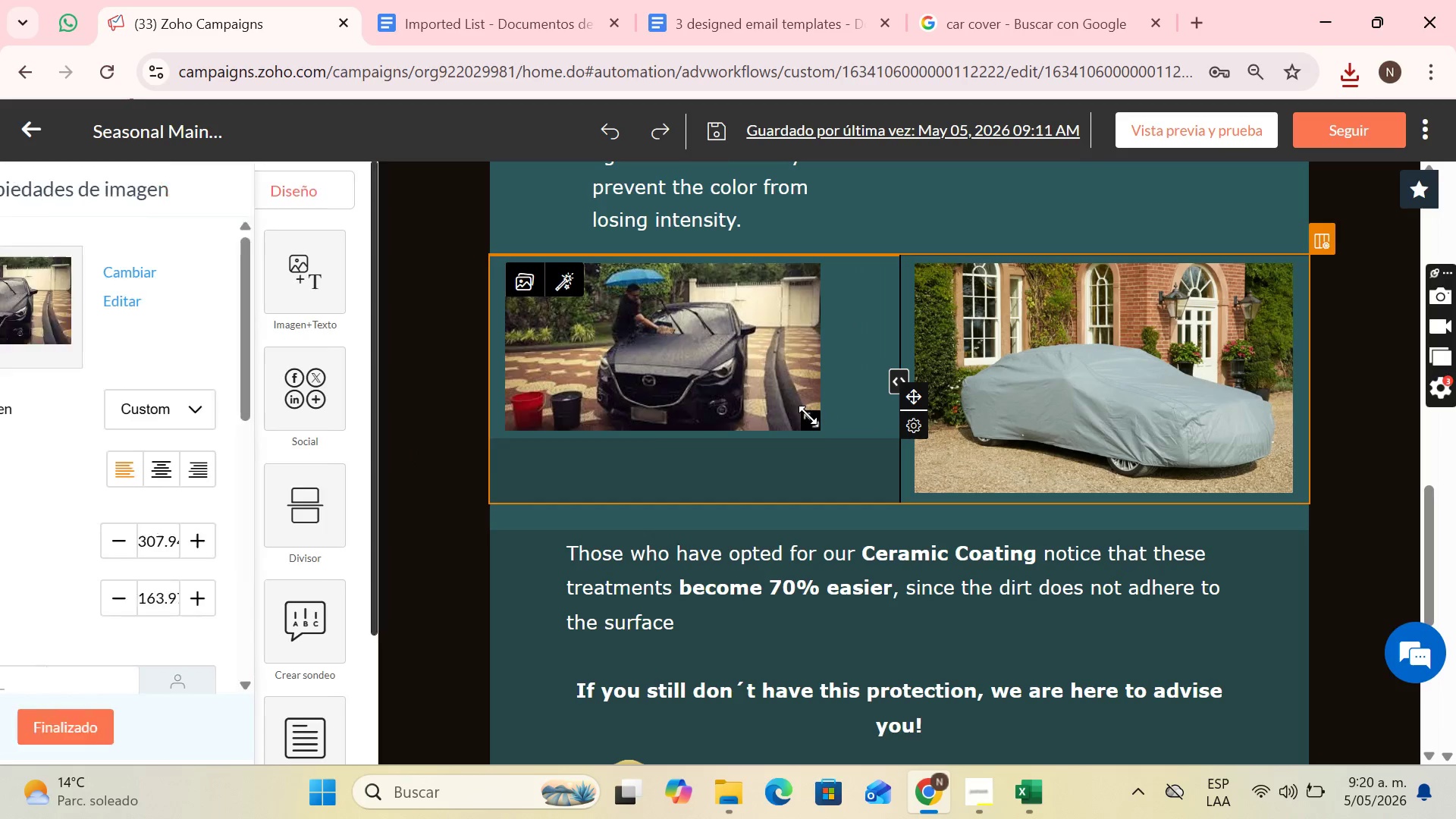 
left_click_drag(start_coordinate=[807, 421], to_coordinate=[876, 458])
 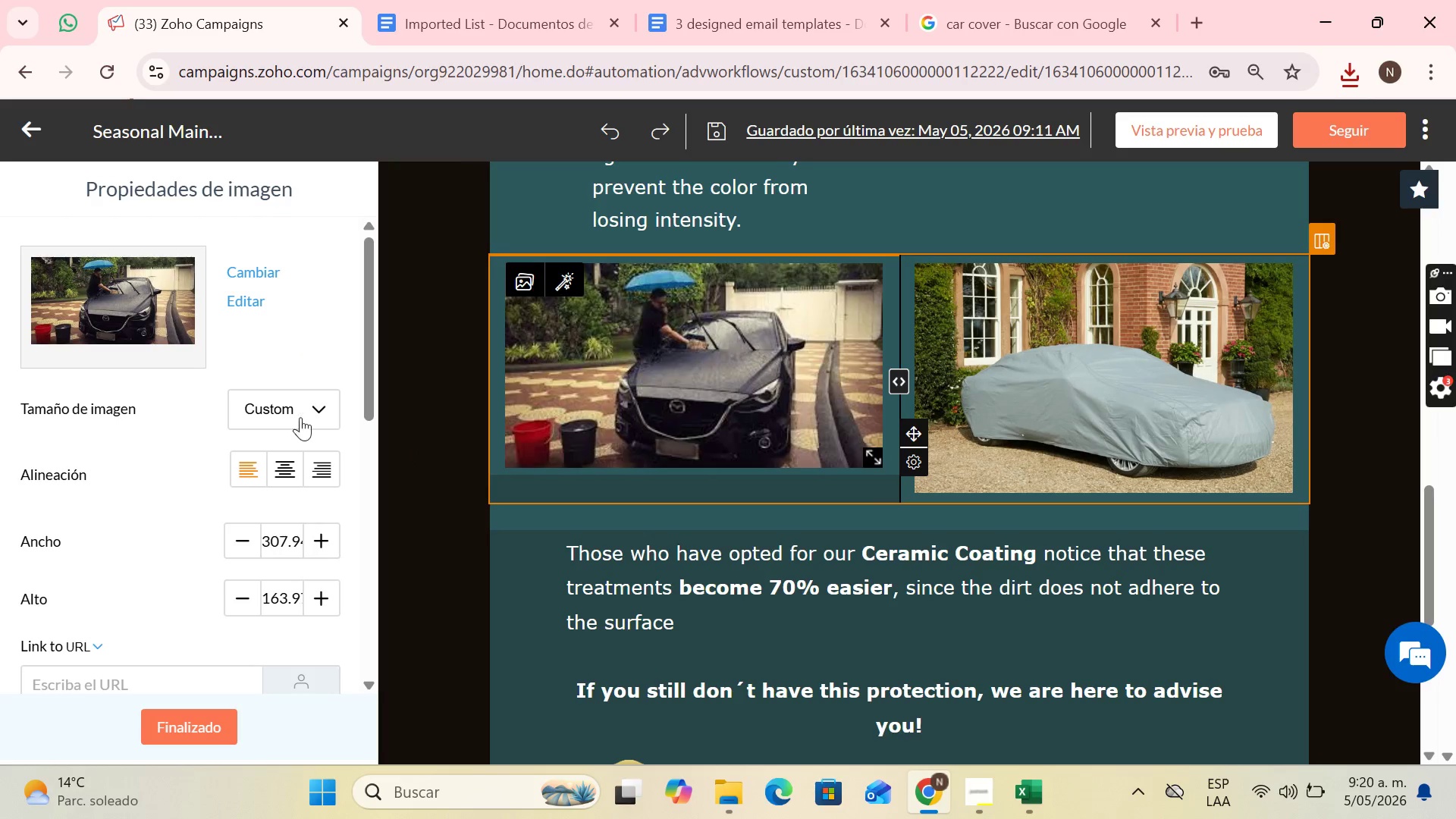 
scroll: coordinate [338, 466], scroll_direction: down, amount: 6.0
 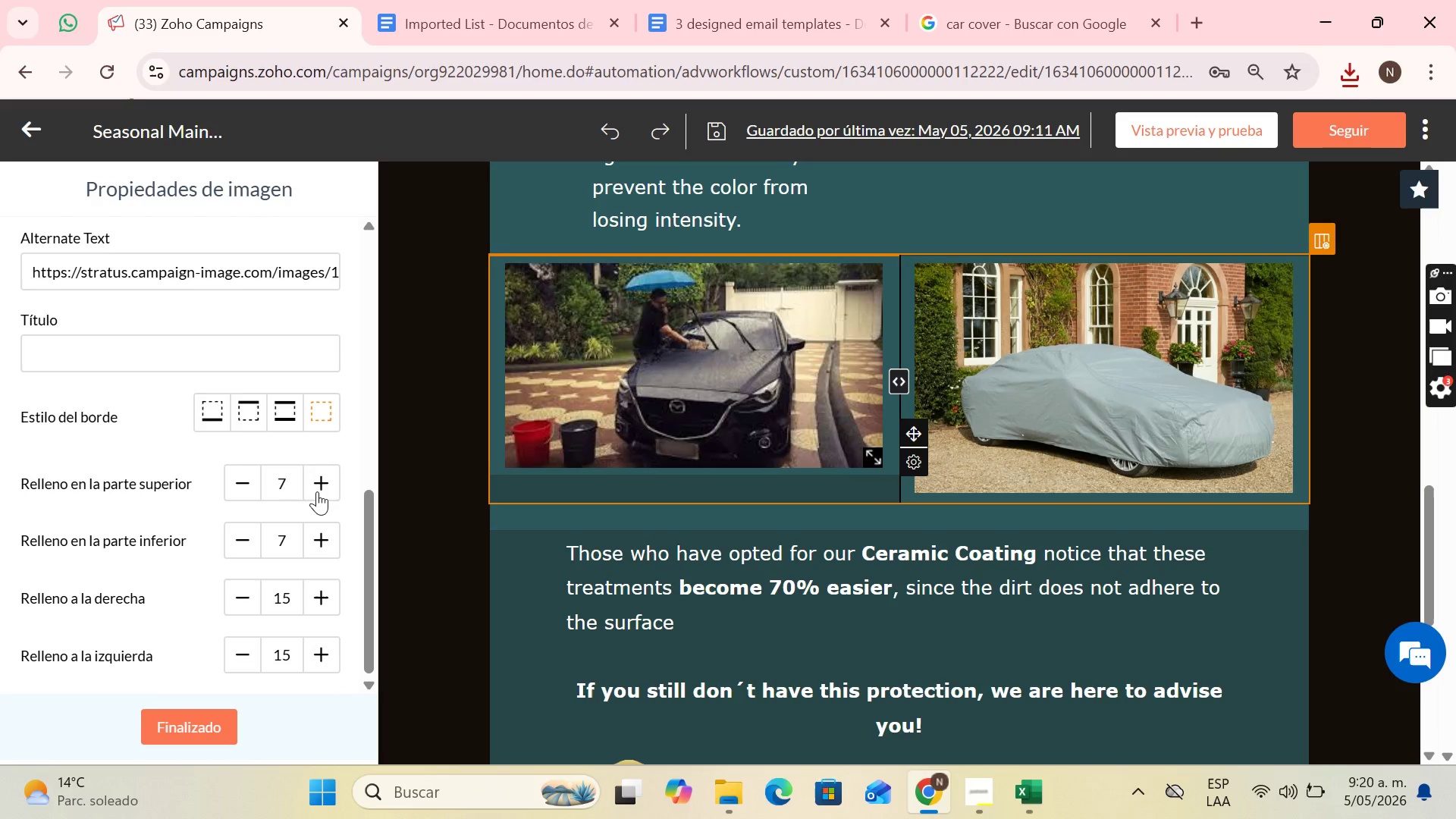 
double_click([317, 491])
 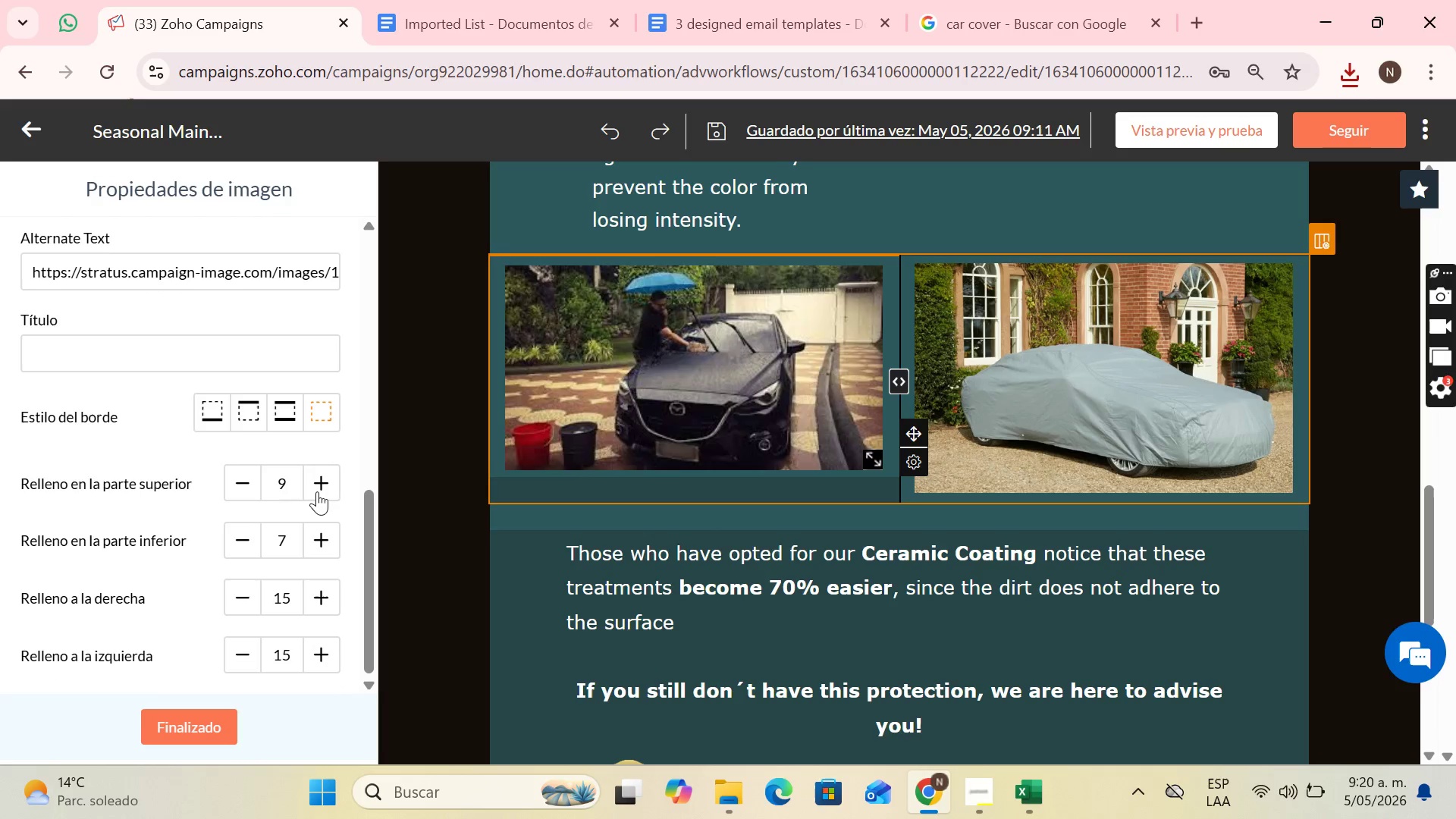 
triple_click([317, 491])
 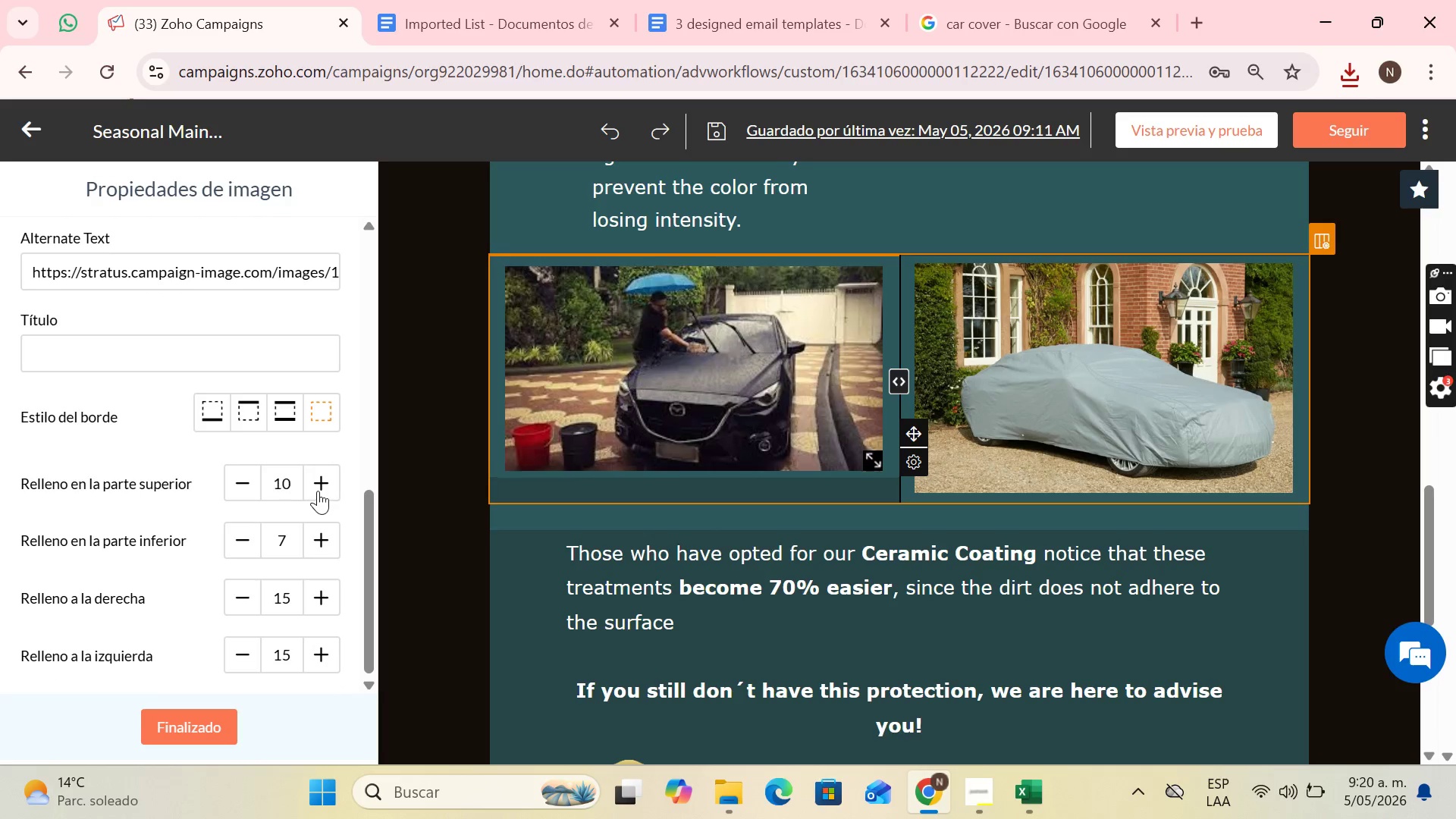 
triple_click([318, 491])
 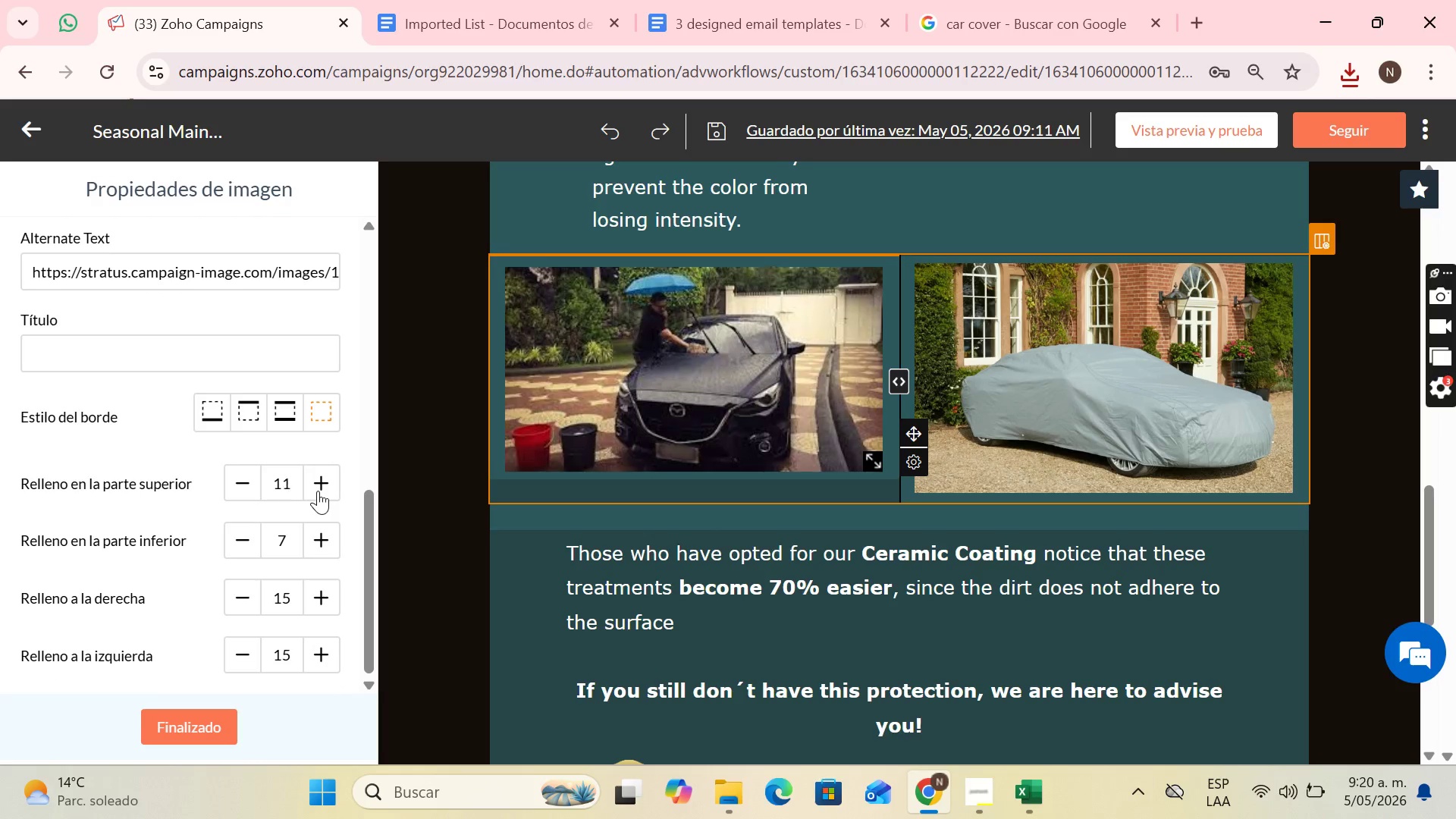 
triple_click([318, 491])
 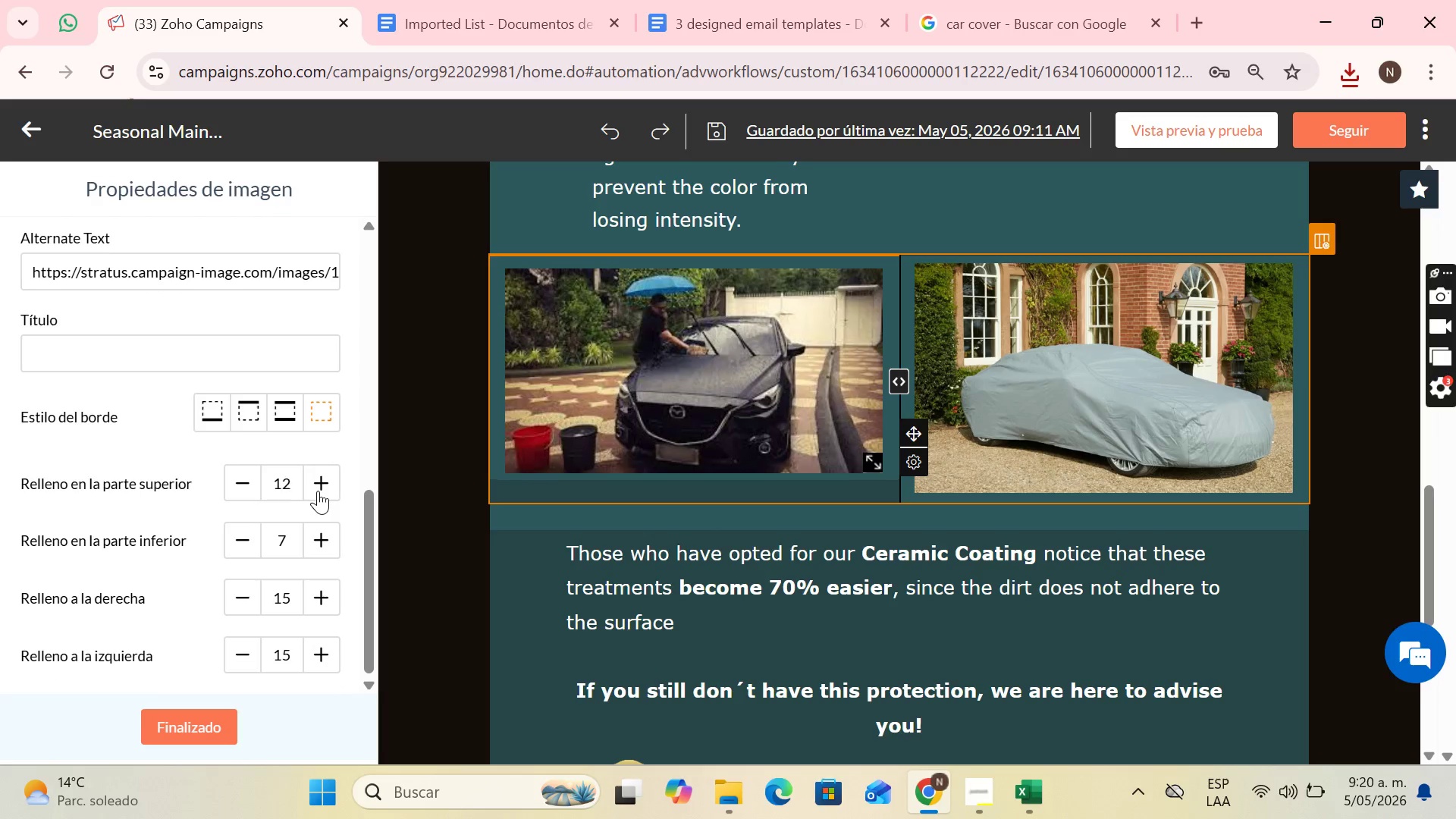 
triple_click([318, 491])
 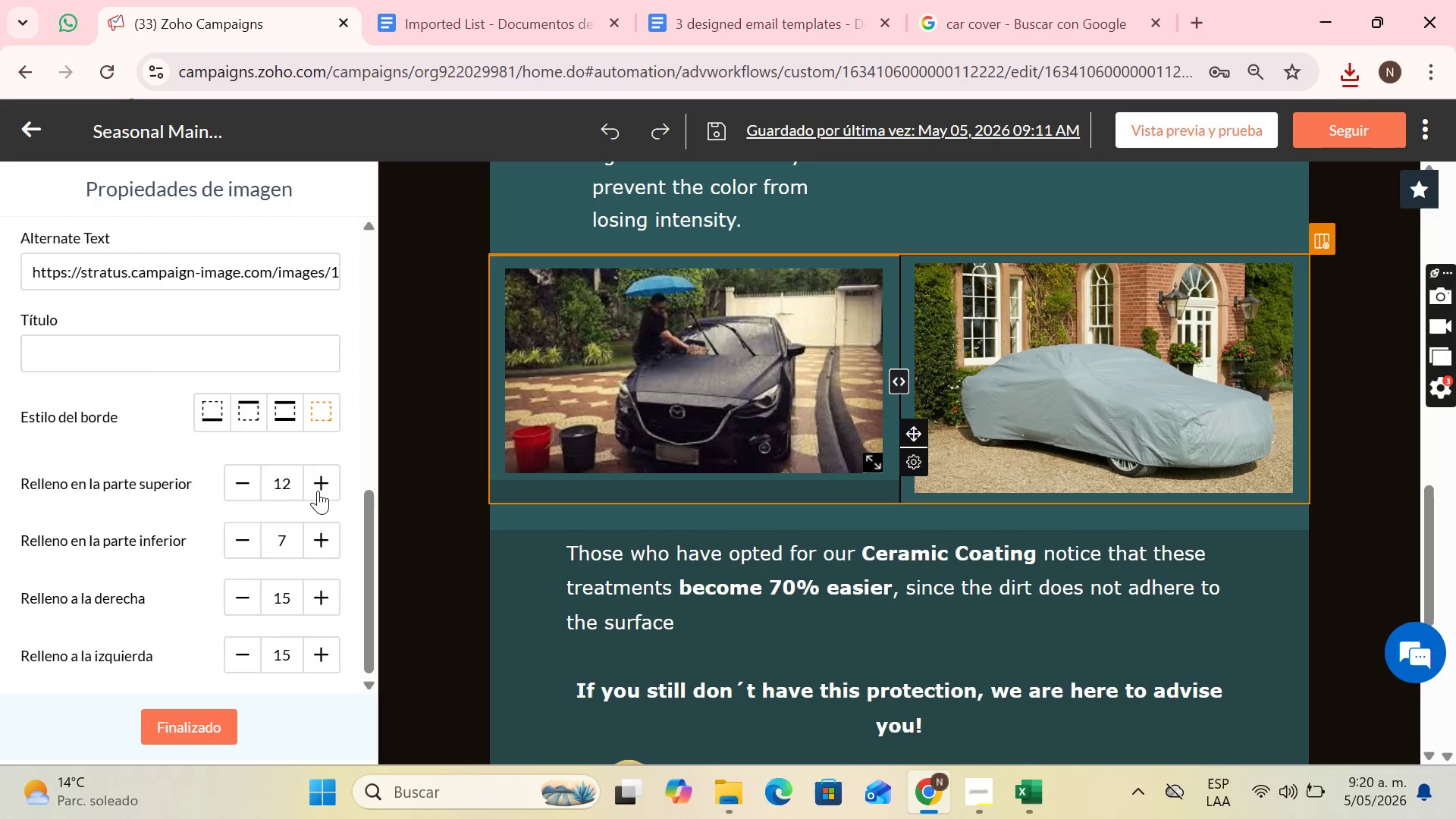 
triple_click([318, 491])
 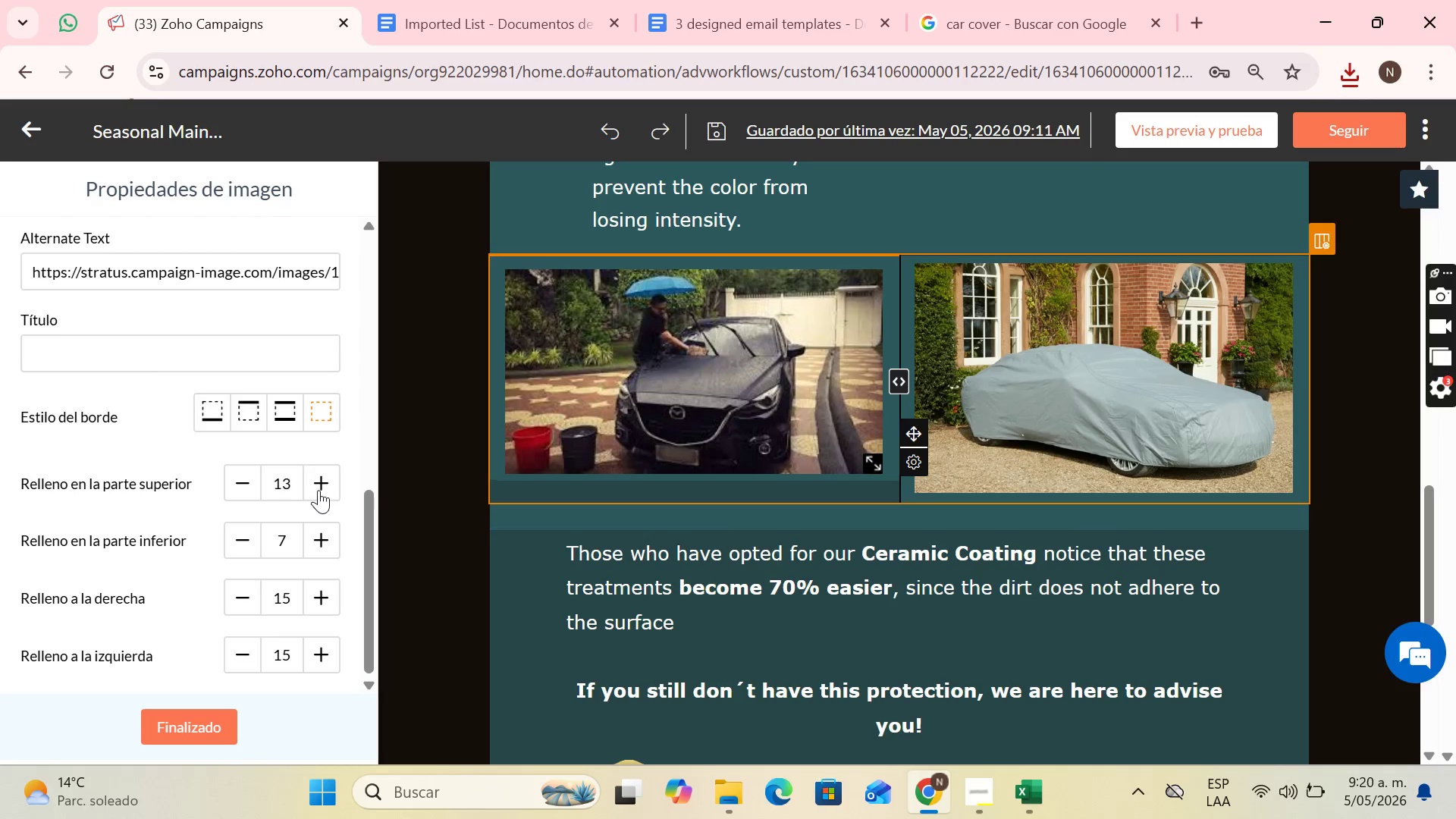 
triple_click([318, 490])
 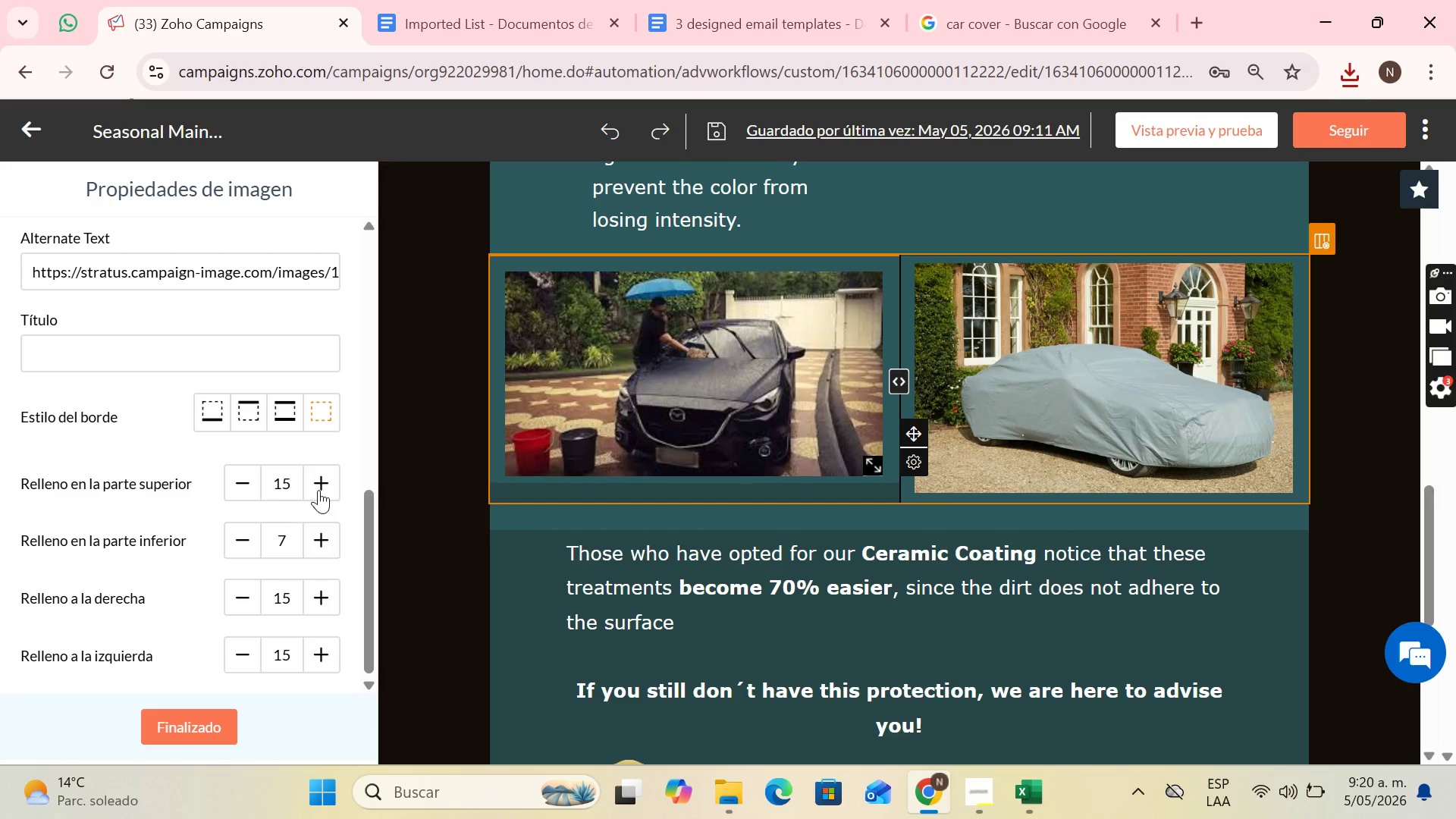 
triple_click([318, 490])
 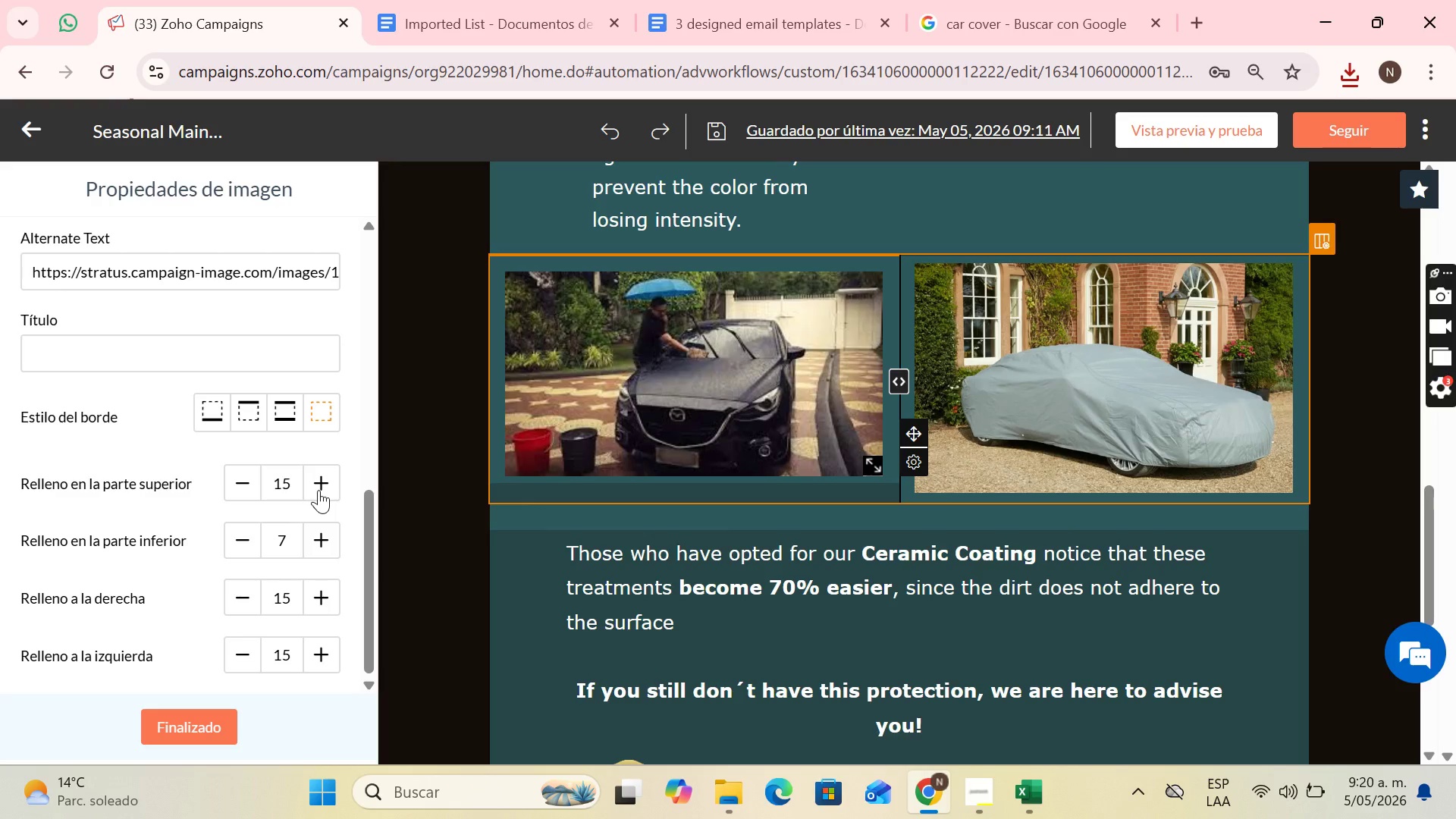 
triple_click([318, 490])
 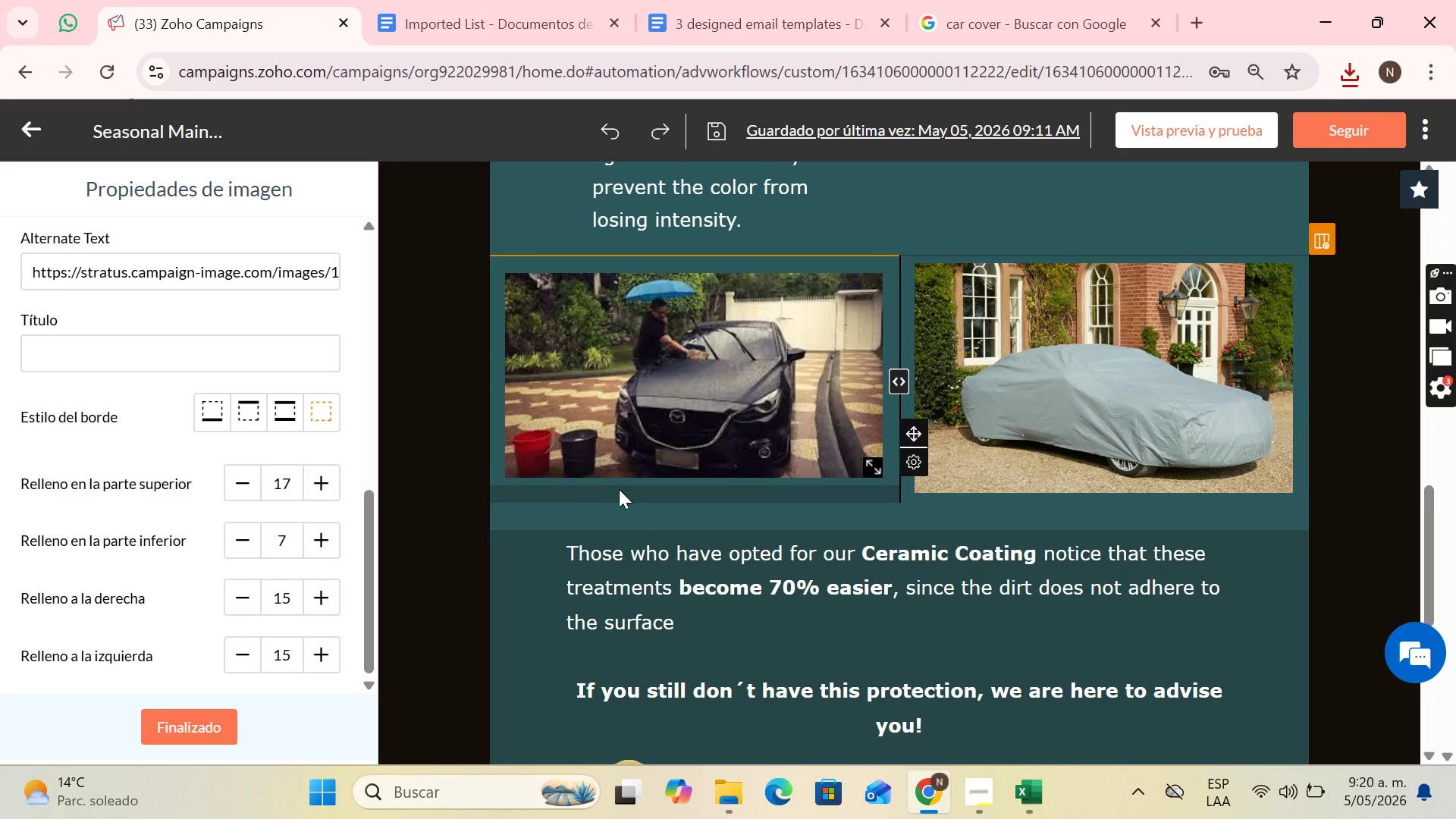 
left_click([613, 491])
 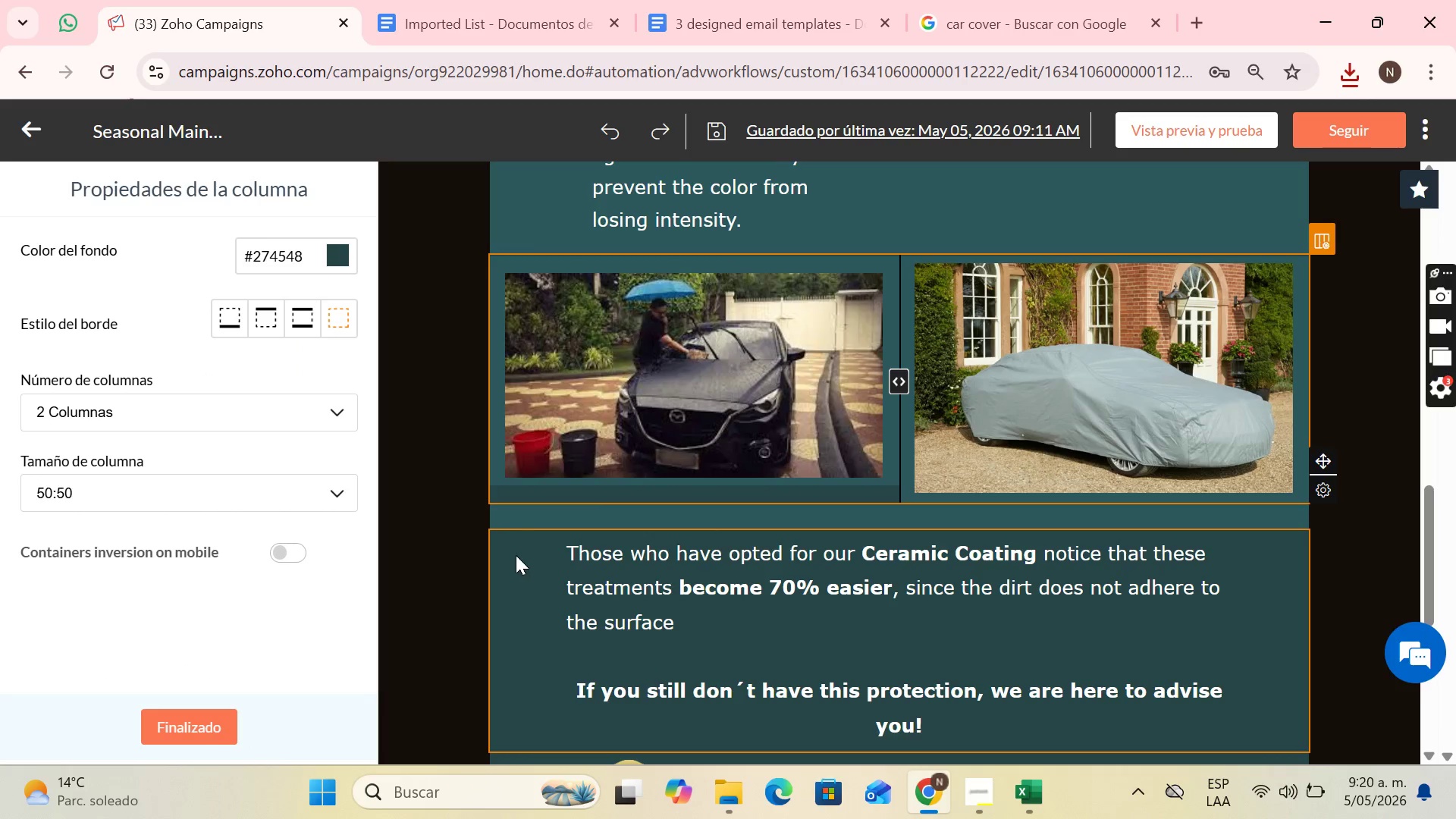 
left_click([529, 510])
 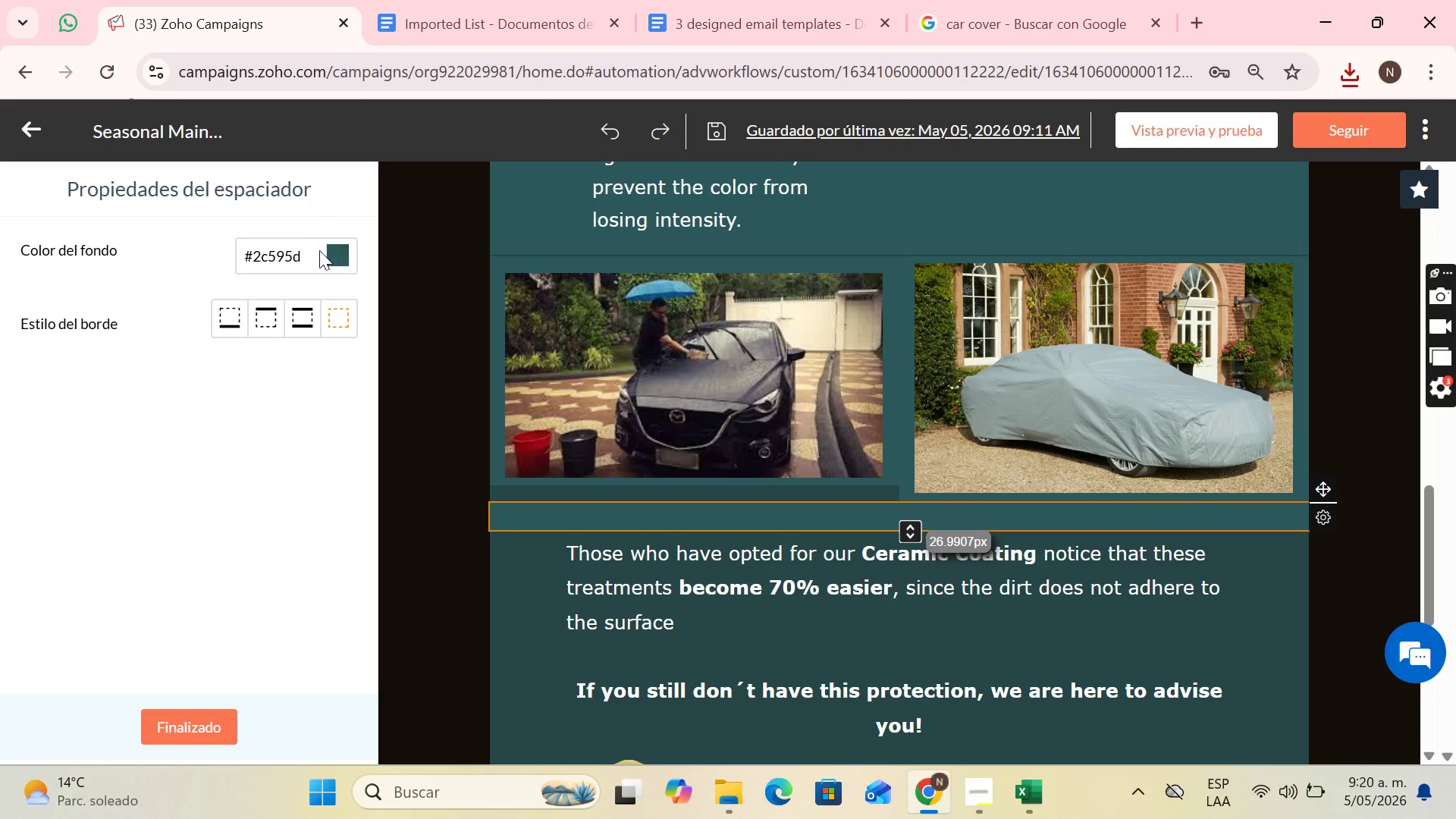 
left_click_drag(start_coordinate=[313, 253], to_coordinate=[265, 253])
 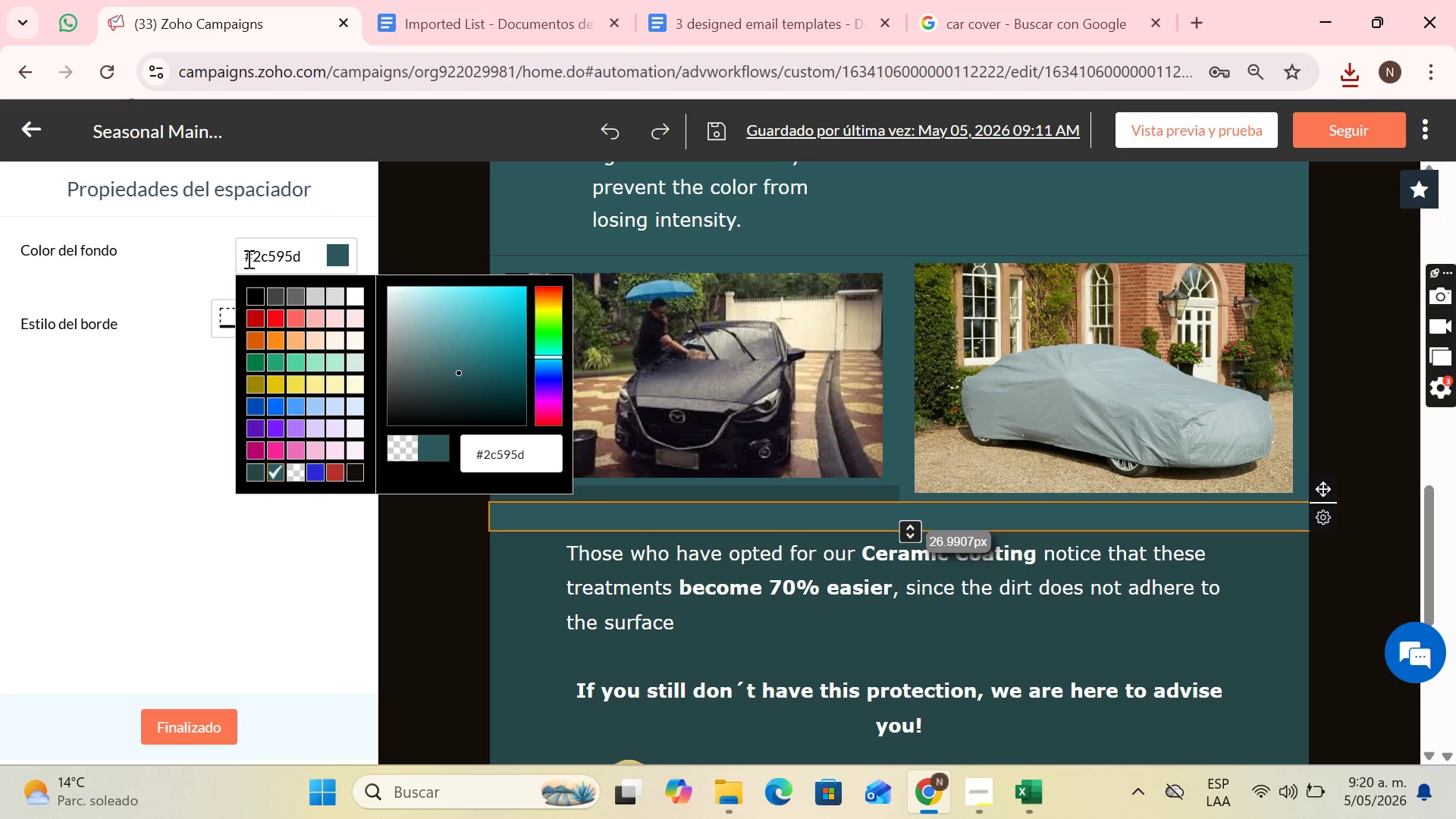 
left_click_drag(start_coordinate=[244, 259], to_coordinate=[295, 257])
 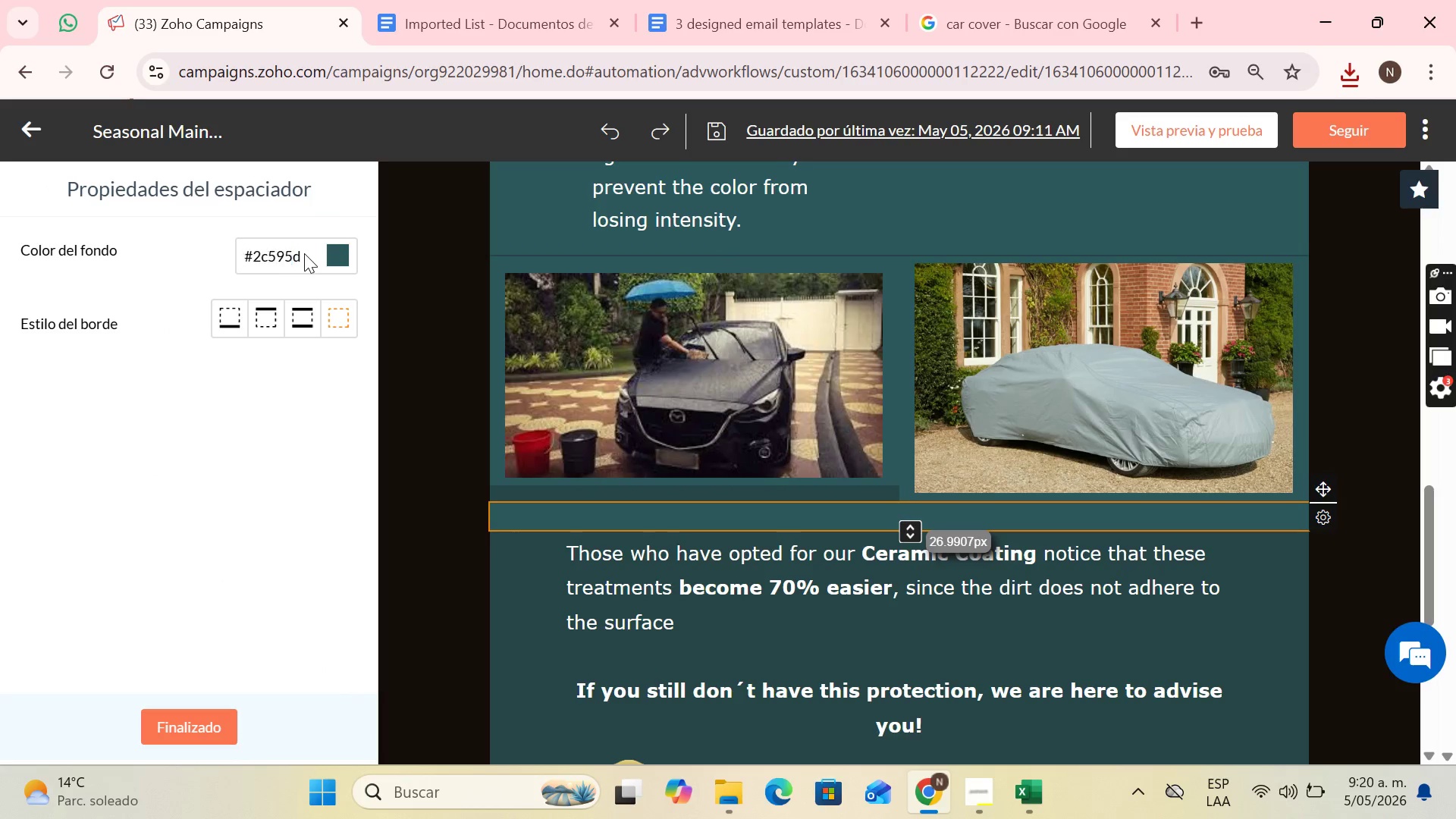 
left_click([304, 253])
 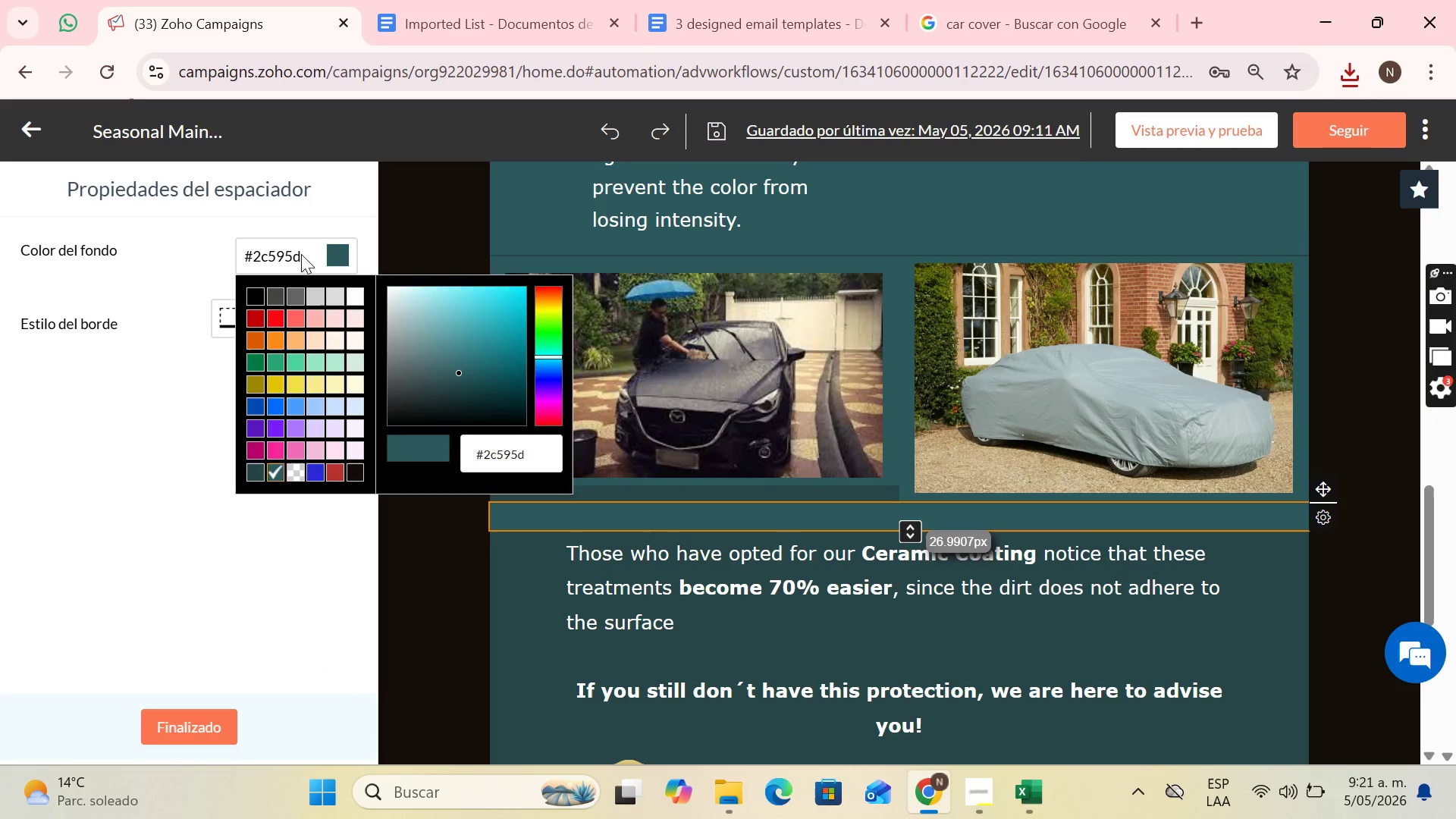 
left_click([301, 254])
 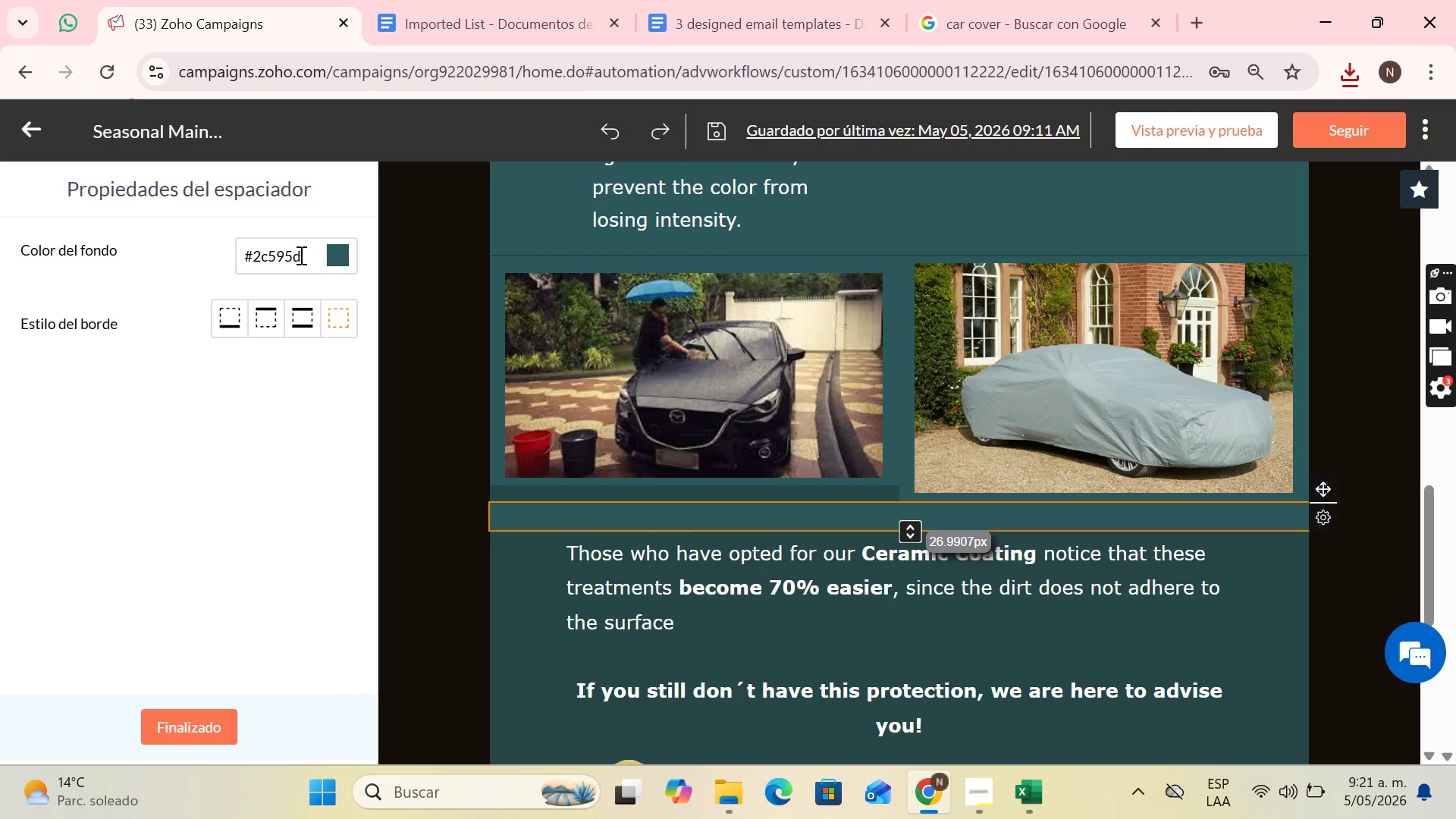 
left_click_drag(start_coordinate=[300, 255], to_coordinate=[244, 260])
 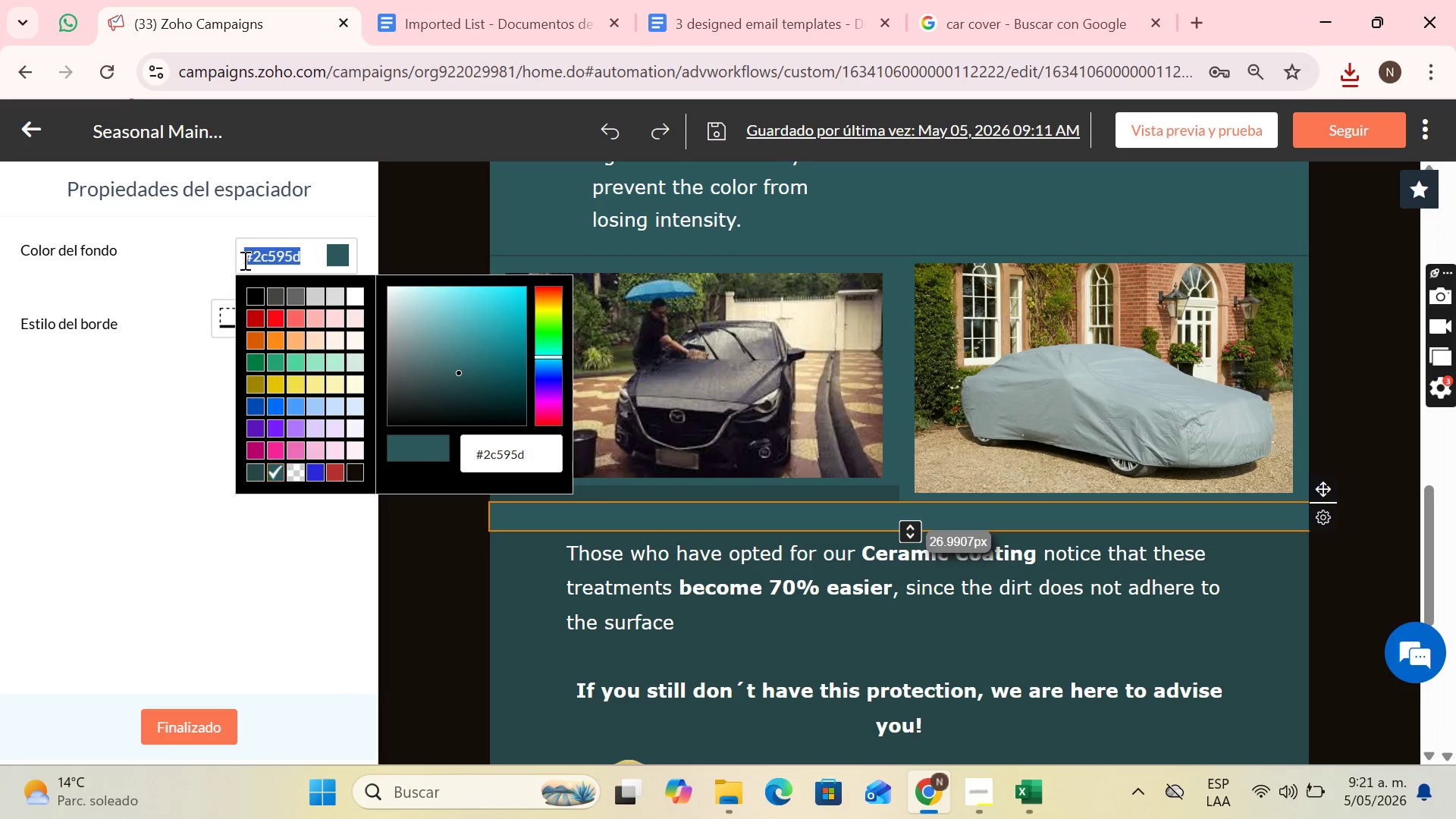 
key(Control+C)
 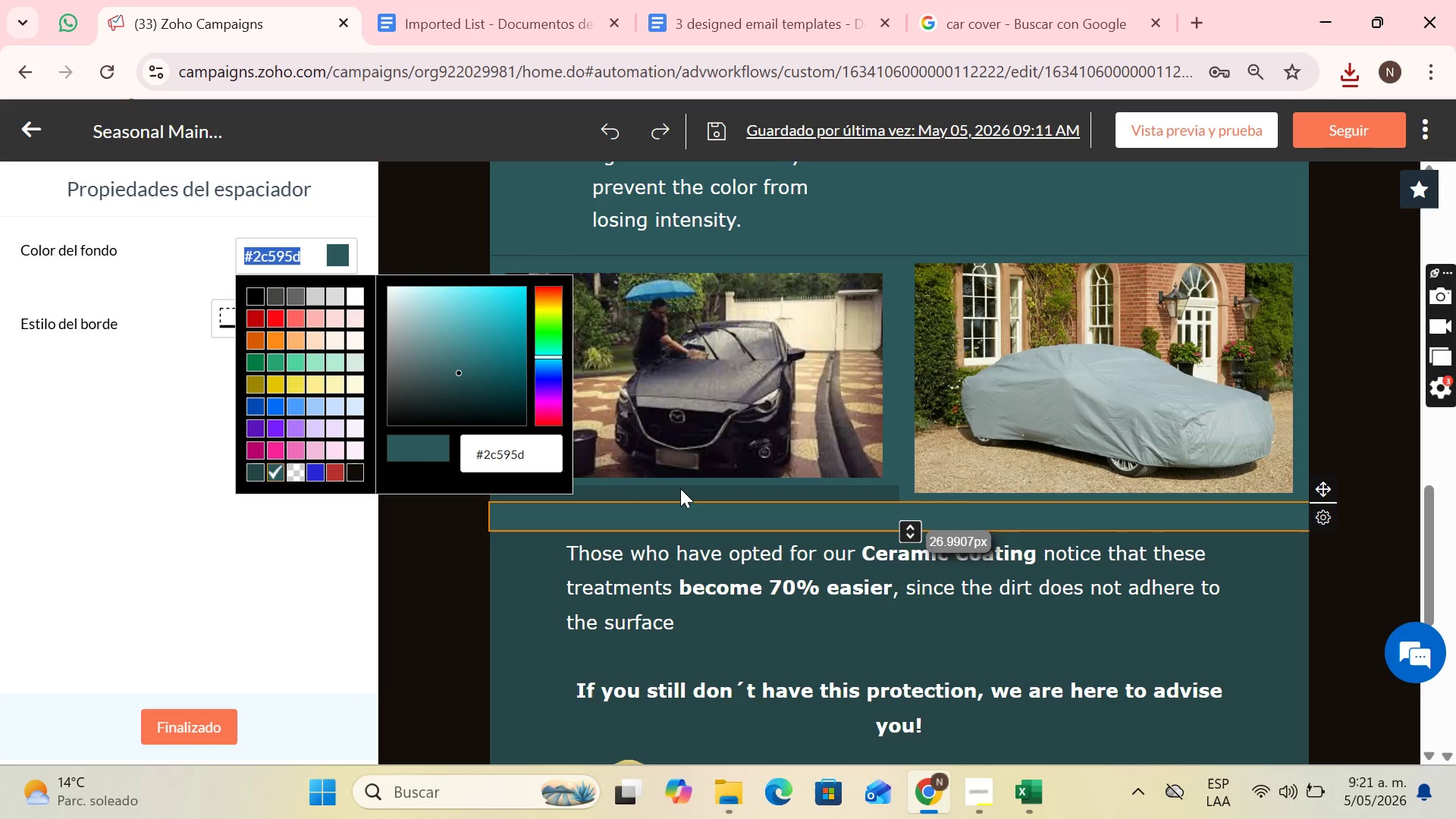 
left_click([679, 489])
 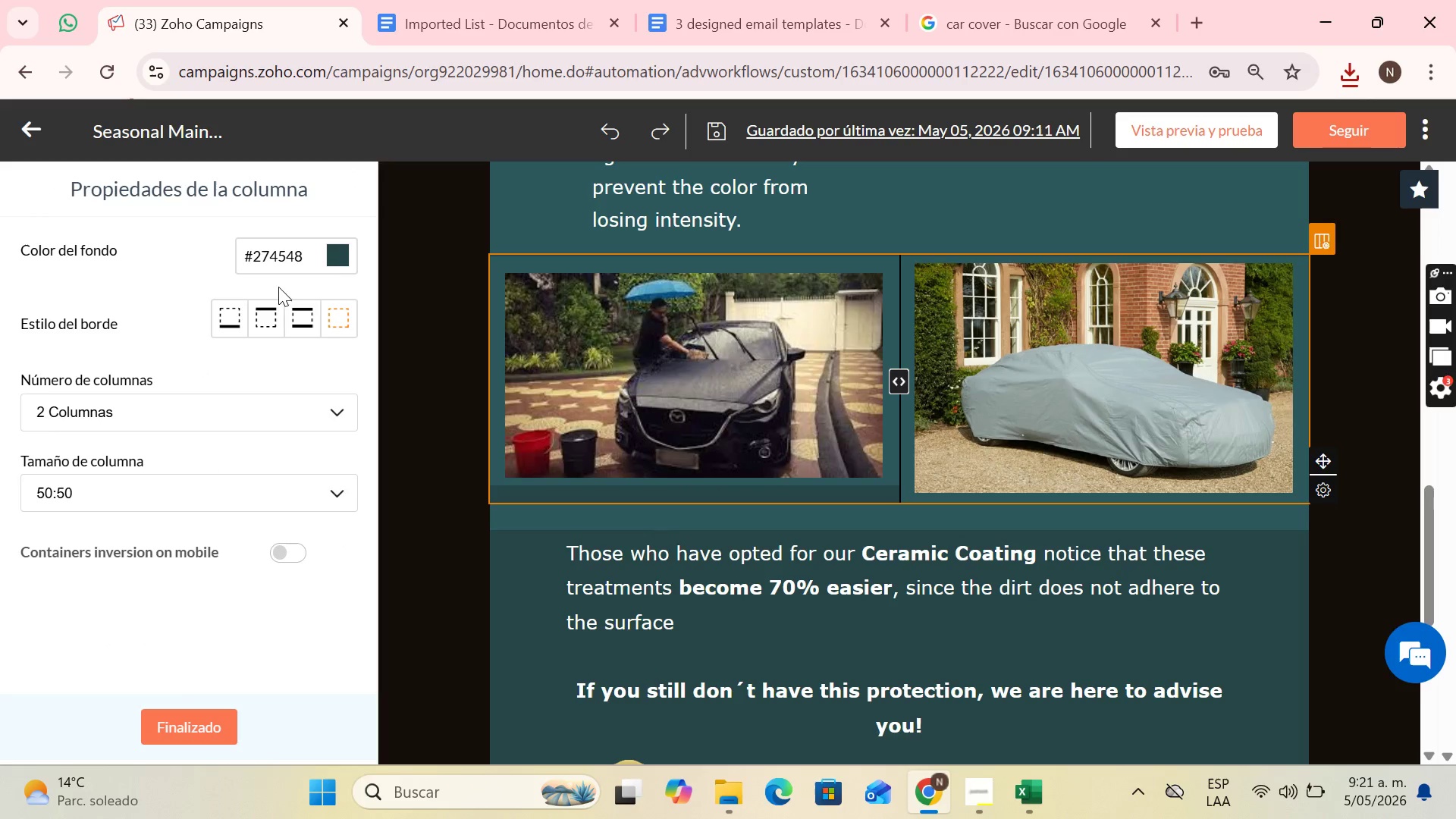 
left_click([345, 259])
 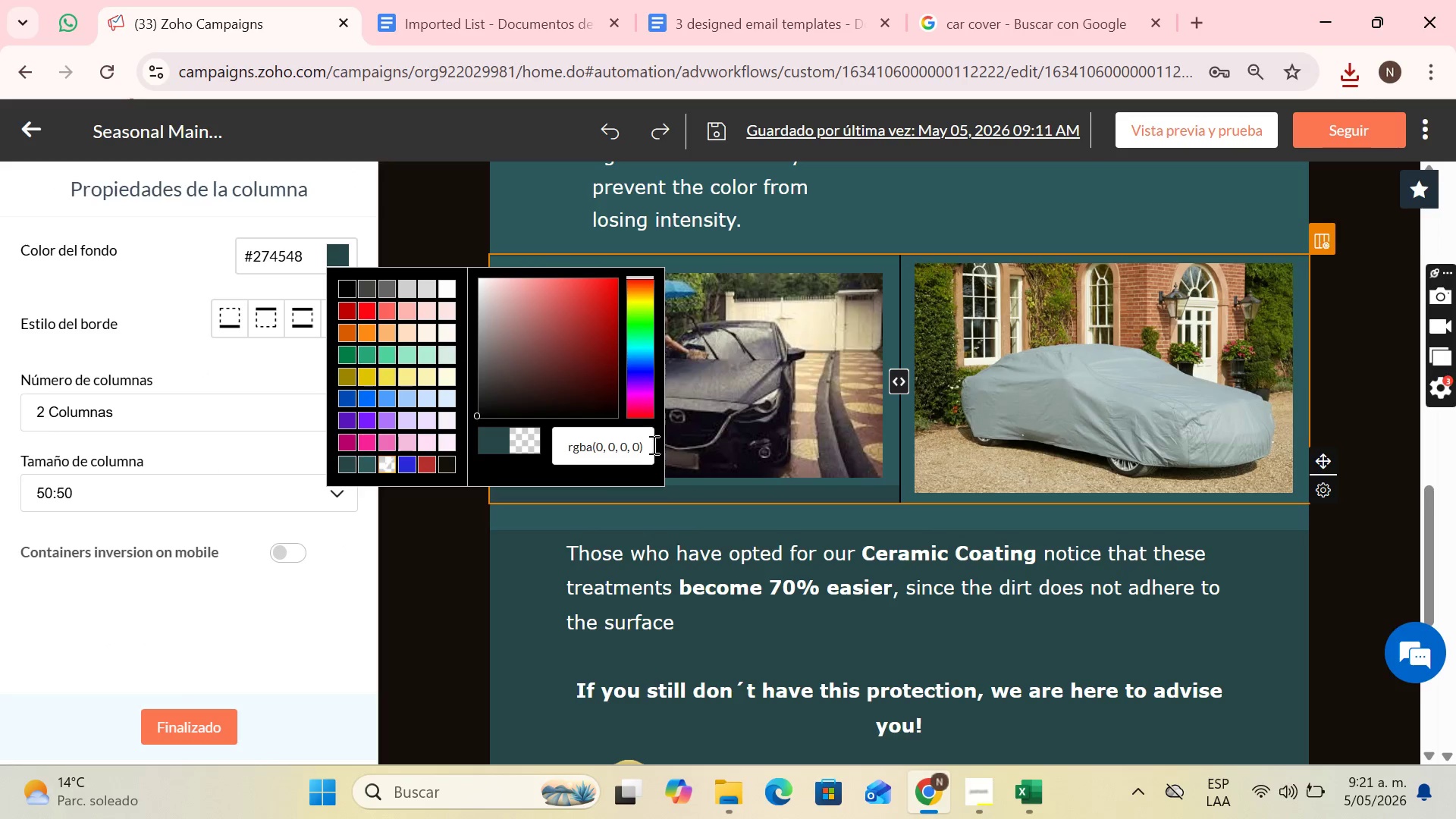 
left_click_drag(start_coordinate=[647, 446], to_coordinate=[559, 446])
 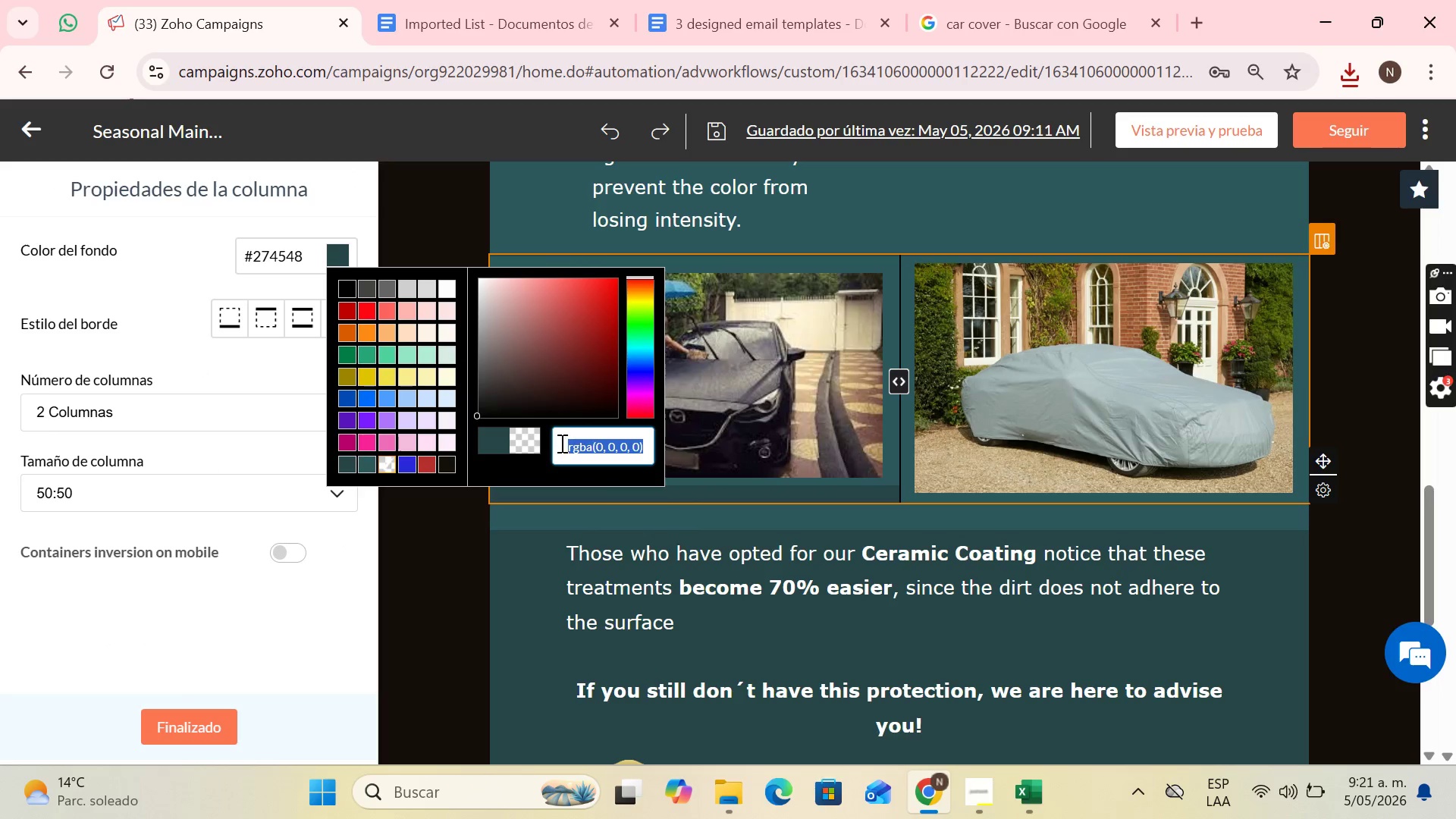 
key(Control+V)
 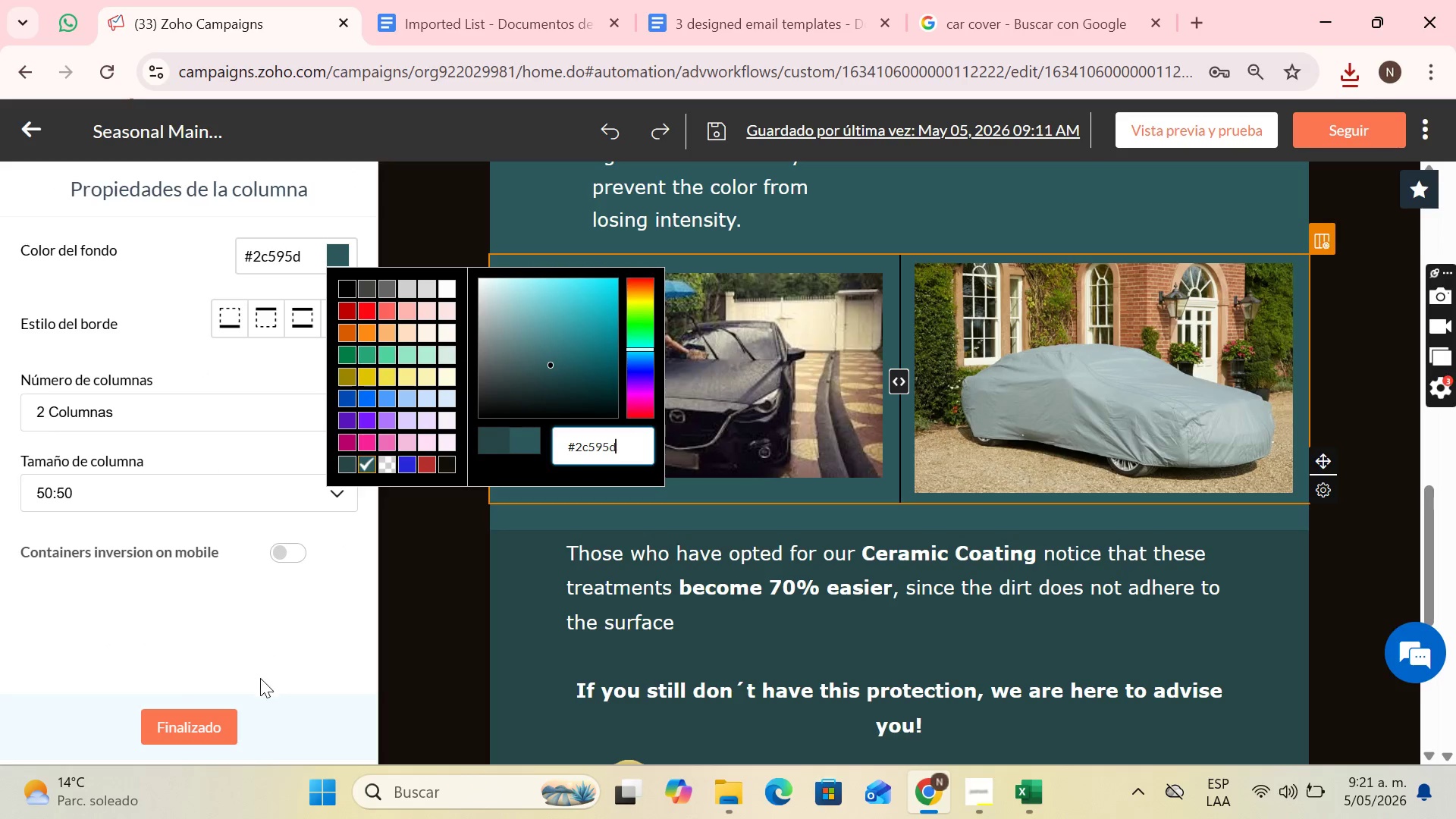 
left_click([179, 721])
 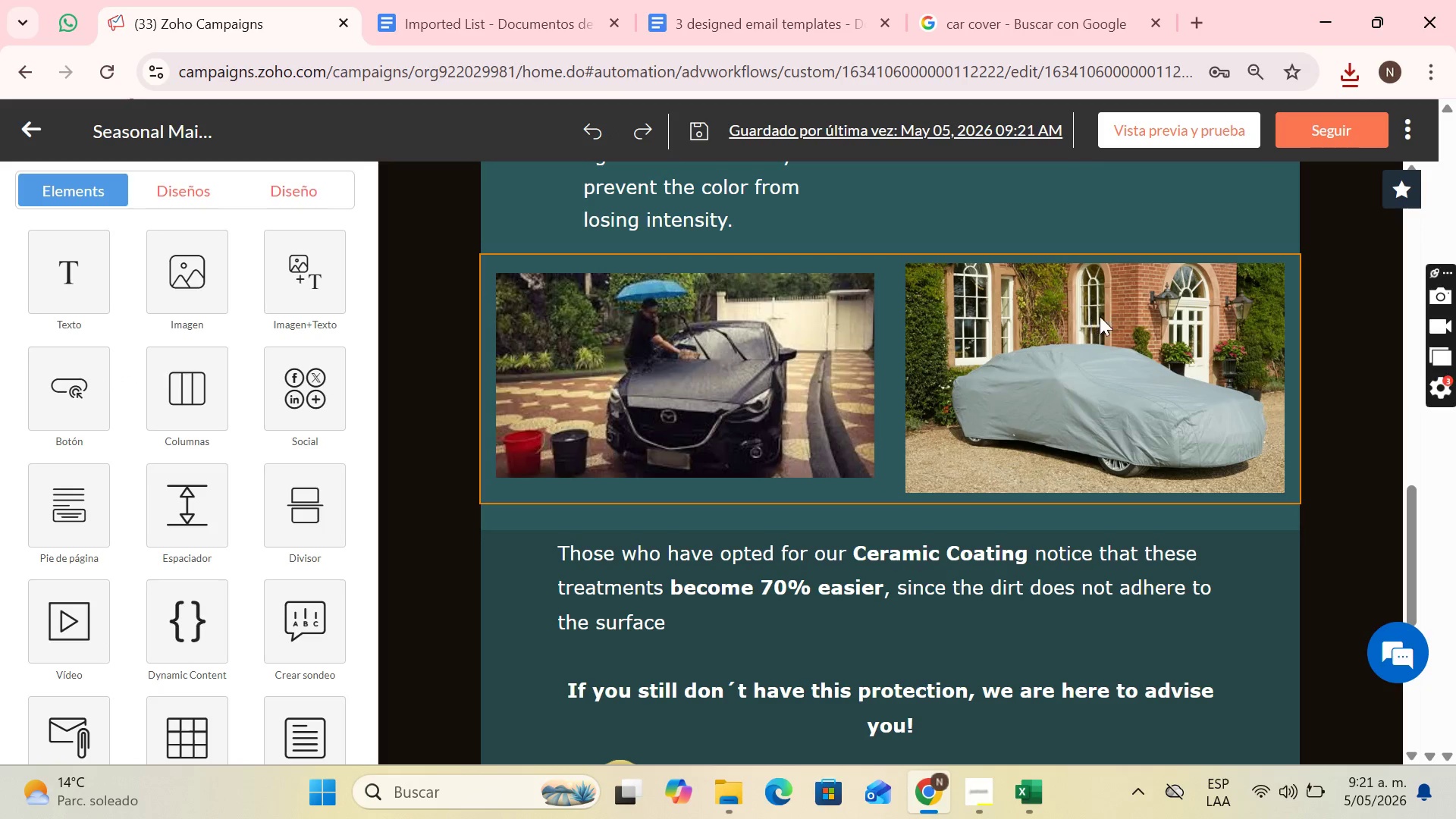 
scroll: coordinate [1091, 300], scroll_direction: up, amount: 5.0
 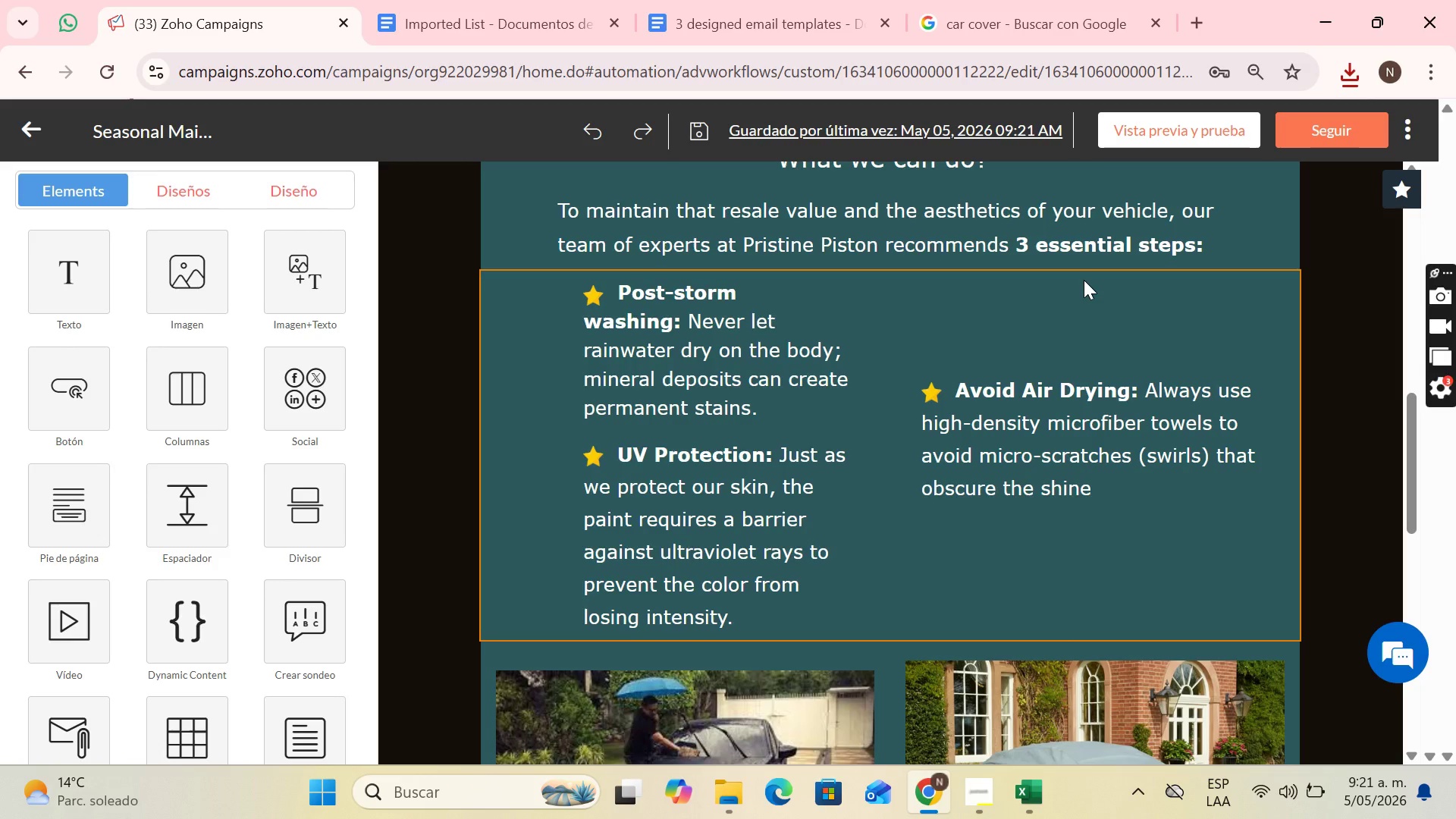 
scroll: coordinate [1131, 226], scroll_direction: down, amount: 10.0
 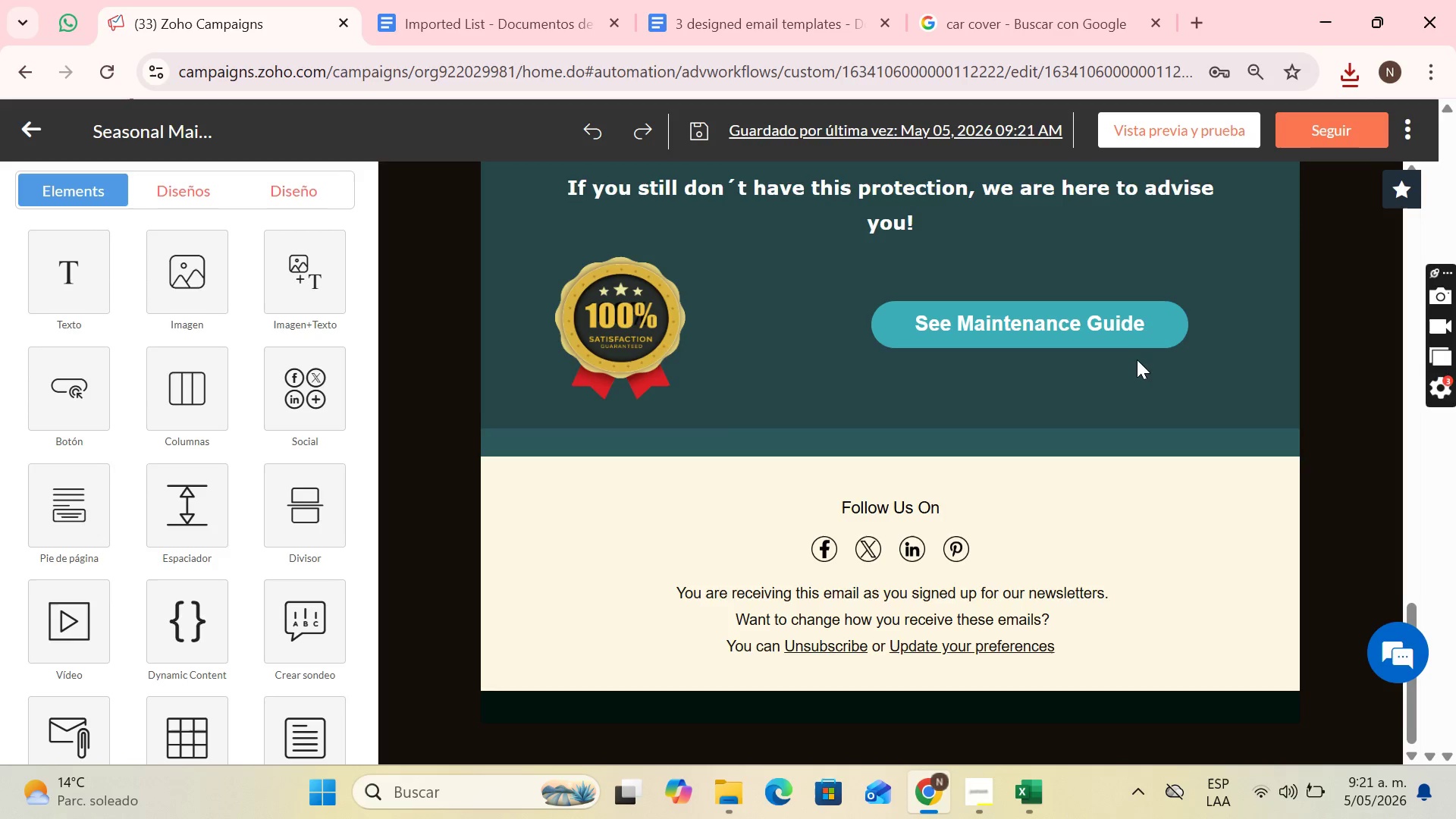 
scroll: coordinate [1111, 331], scroll_direction: up, amount: 19.0
 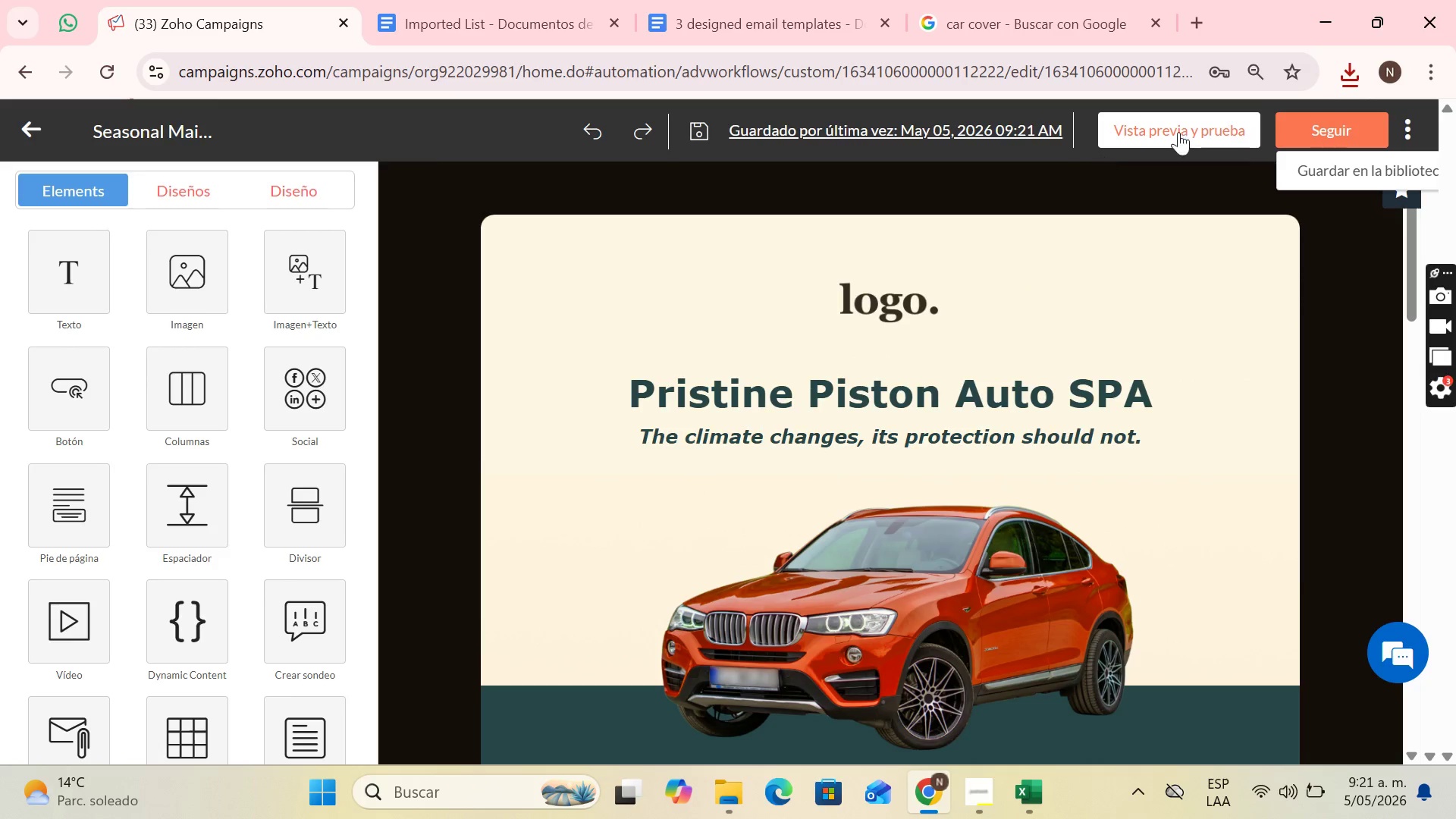 
left_click([1297, 166])
 